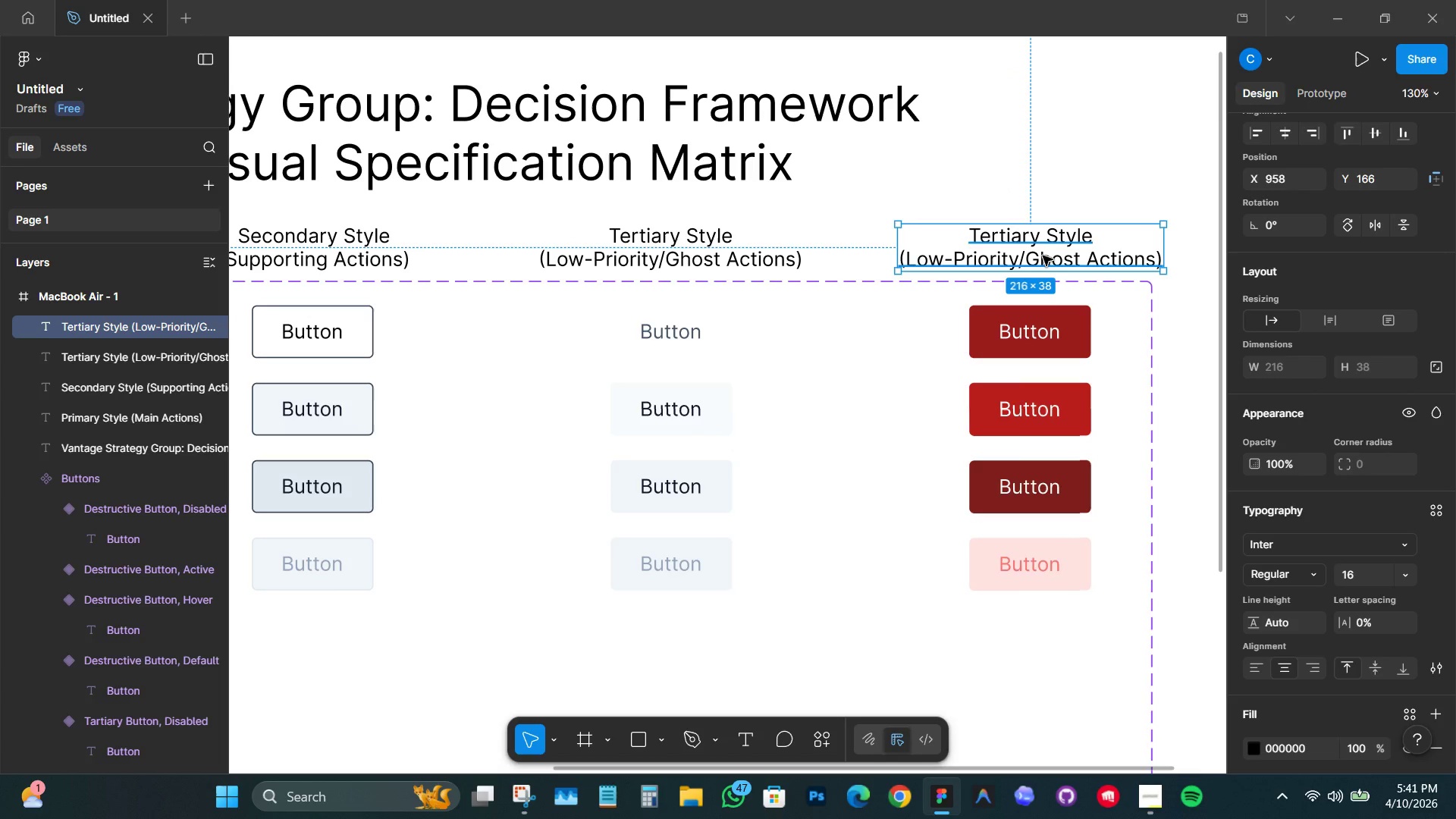 
left_click([1043, 256])
 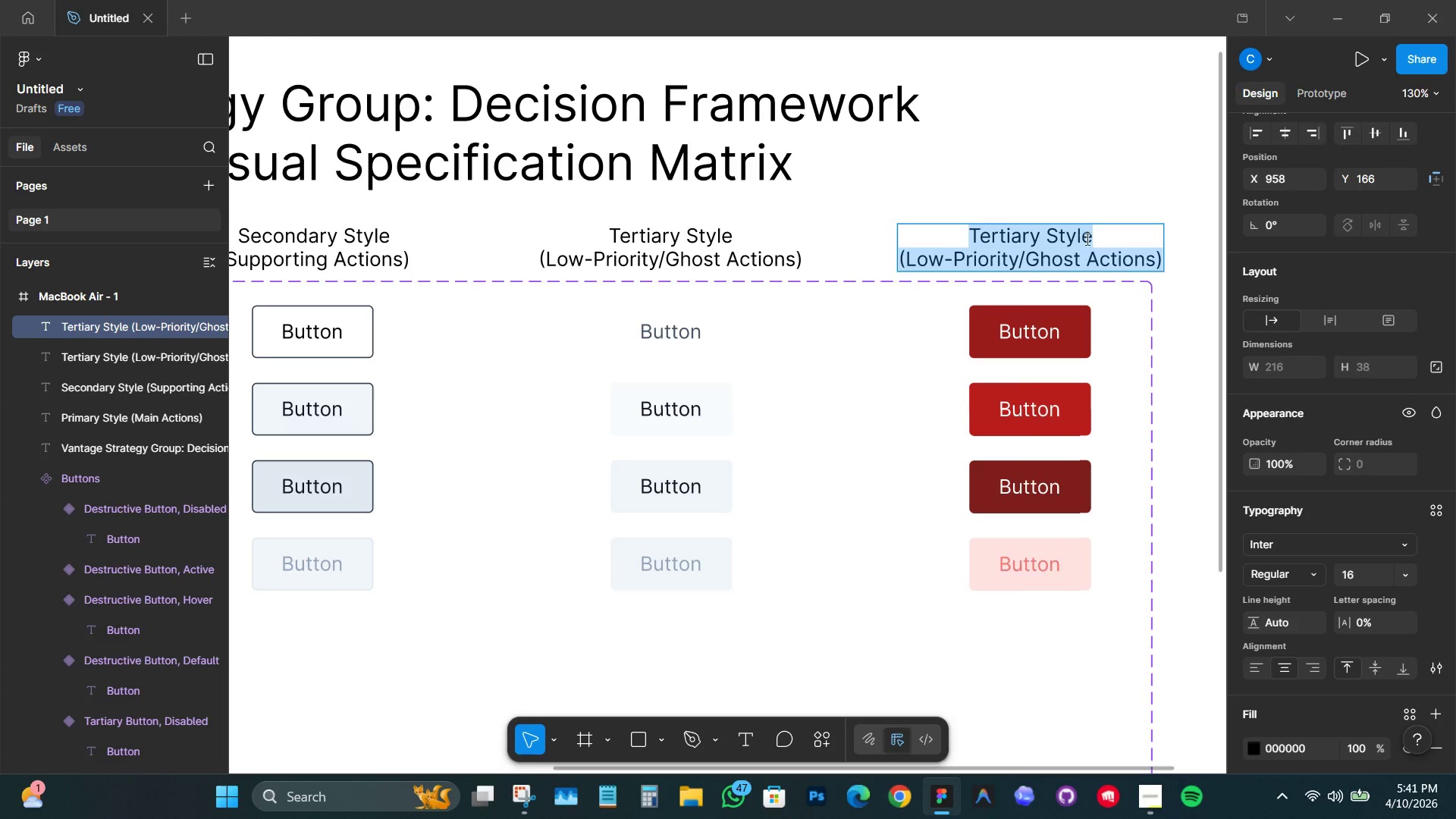 
left_click_drag(start_coordinate=[1094, 235], to_coordinate=[905, 232])
 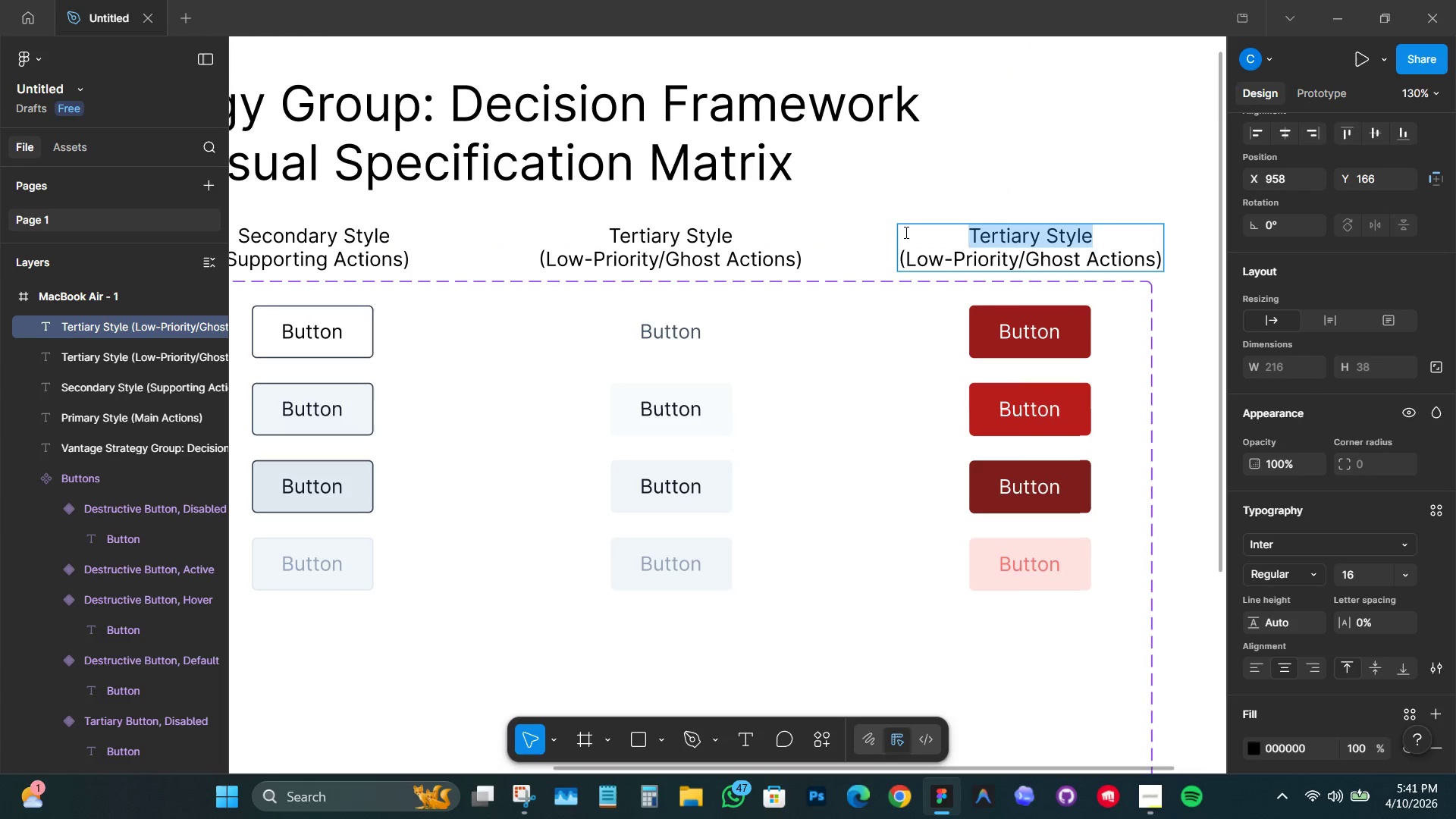 
type(Destructive Style)
 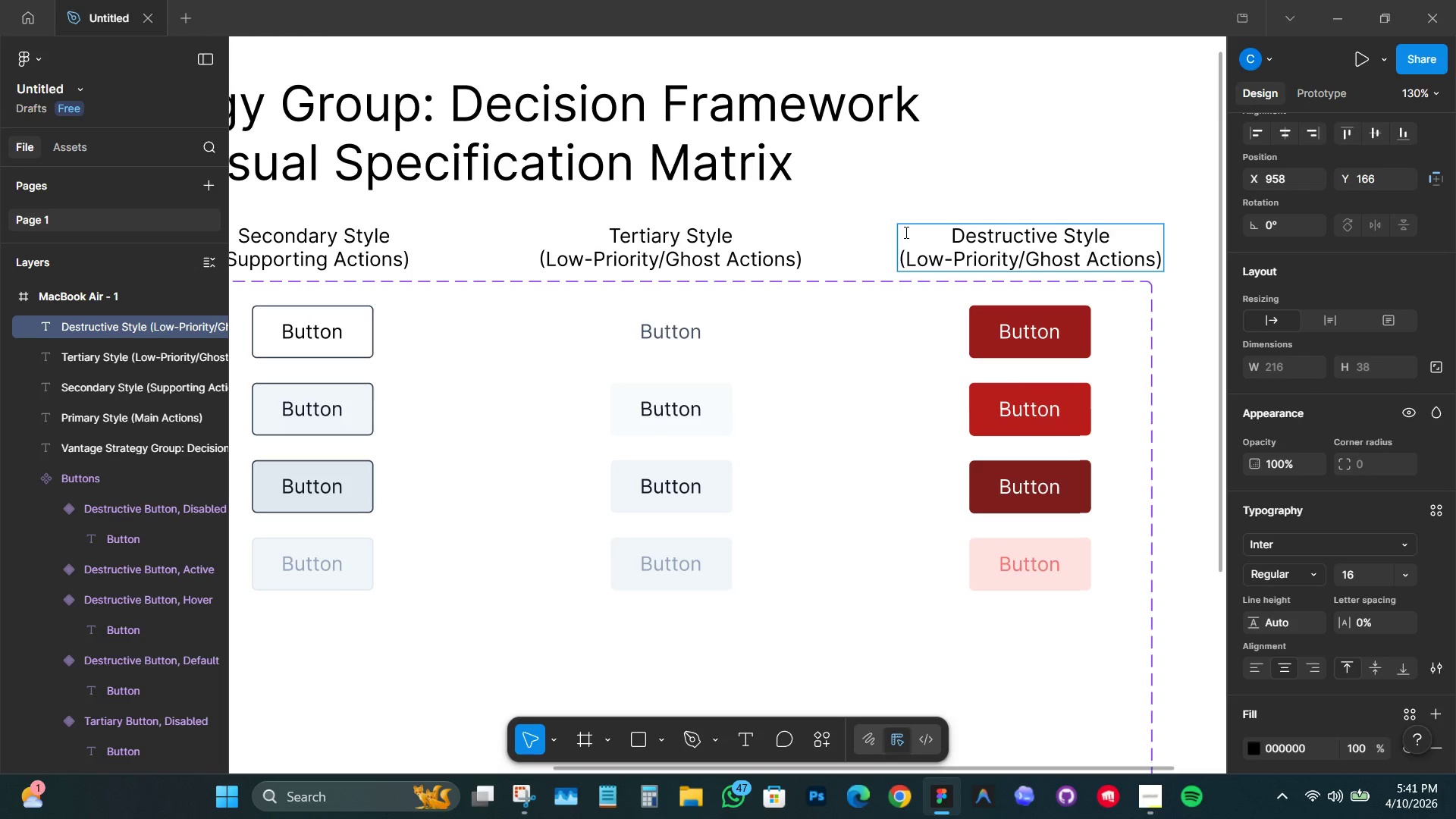 
left_click([1015, 257])
 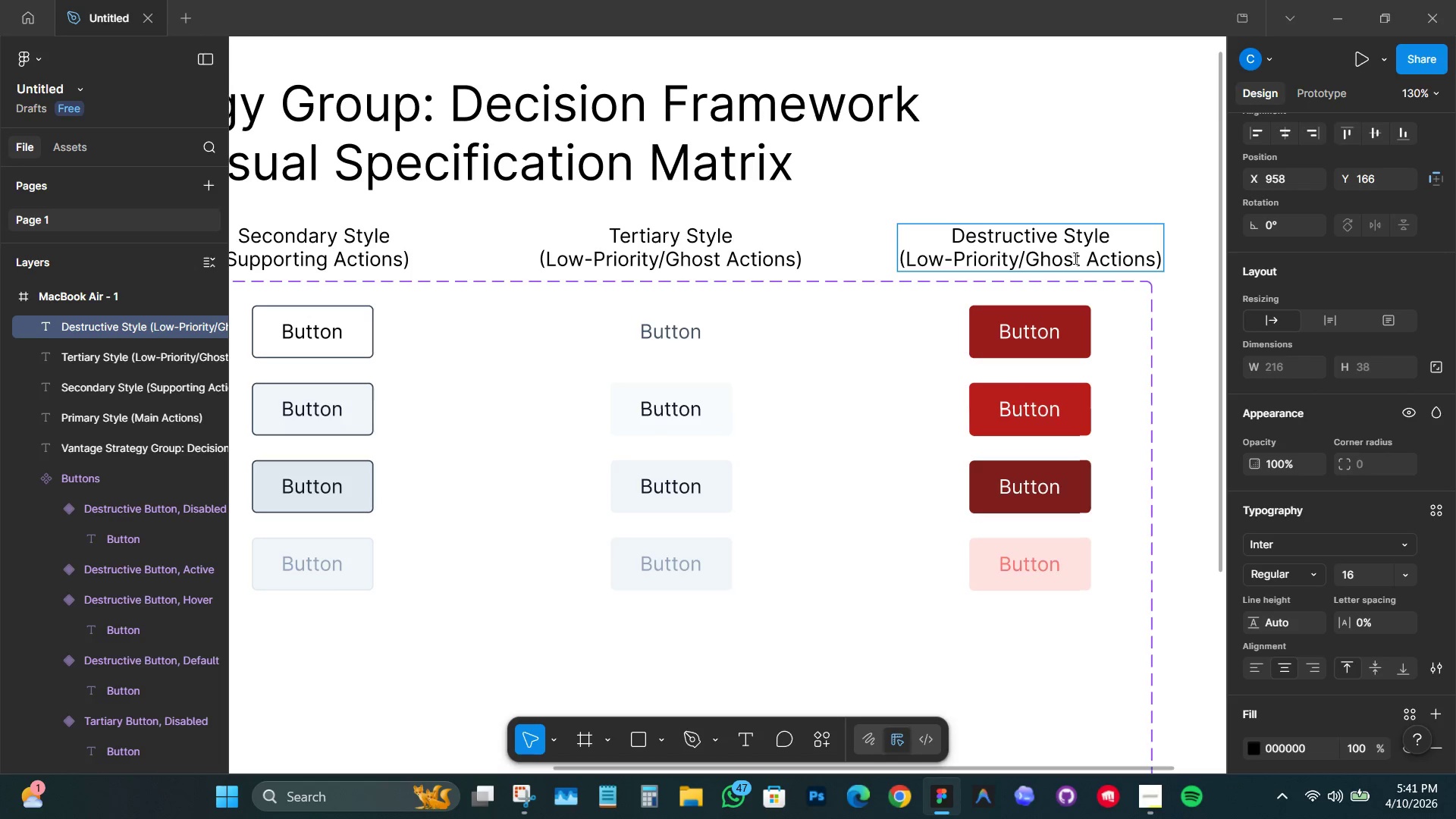 
left_click_drag(start_coordinate=[1081, 258], to_coordinate=[907, 258])
 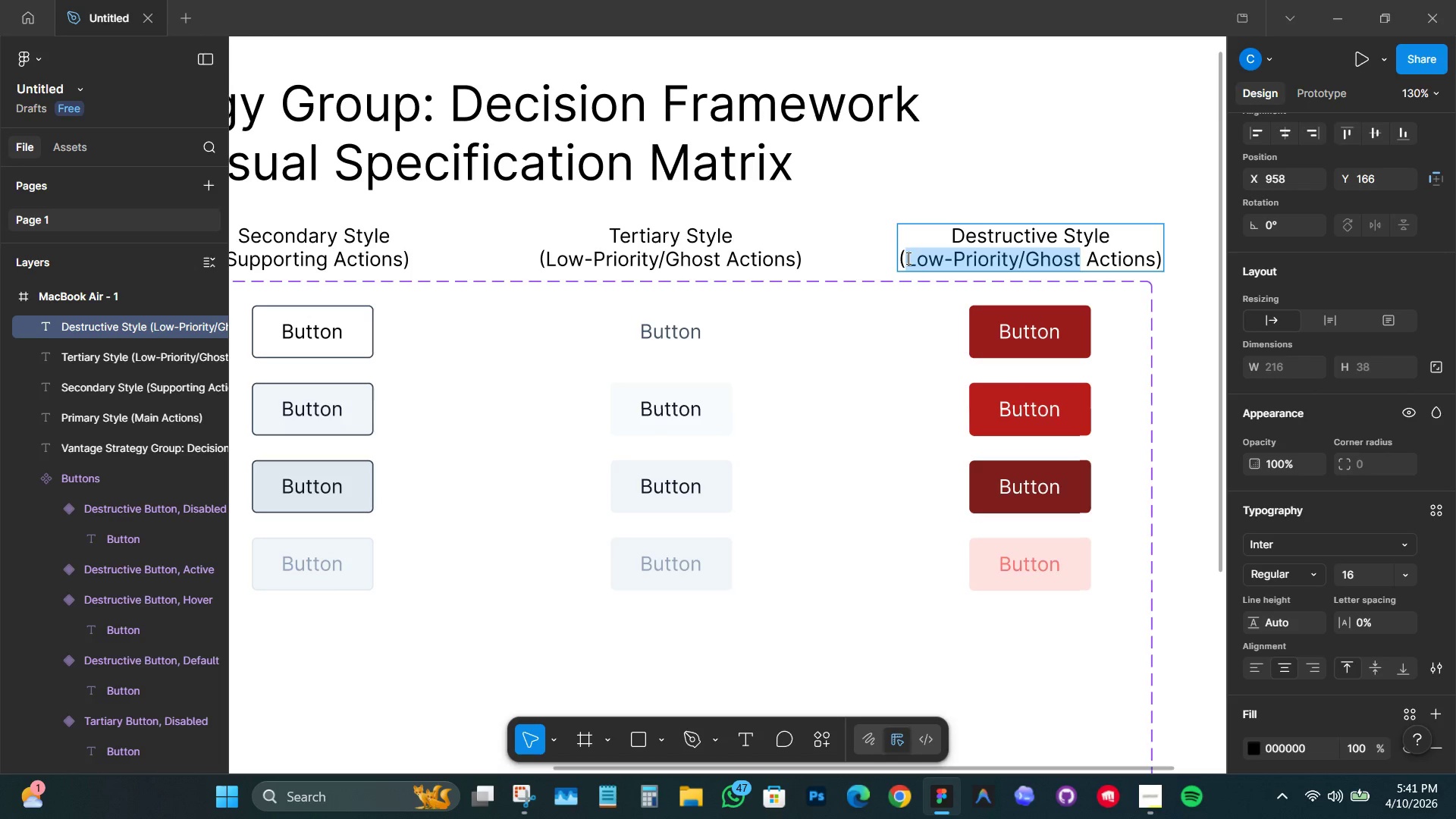 
type(High-Risk/Dete)
key(Backspace)
key(Backspace)
type(lete)
 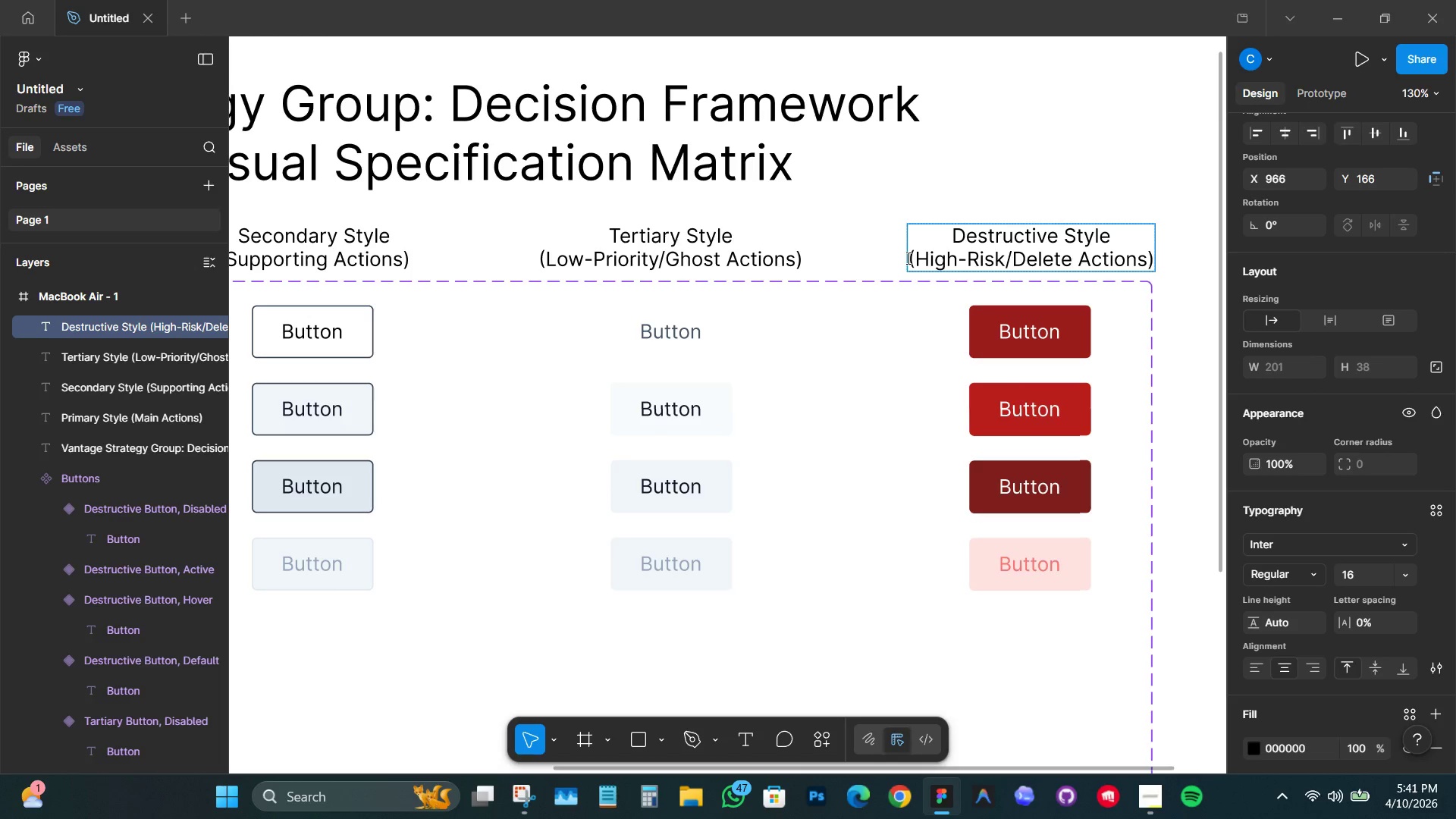 
hold_key(key=ControlLeft, duration=1.5)
left_click([994, 124])
 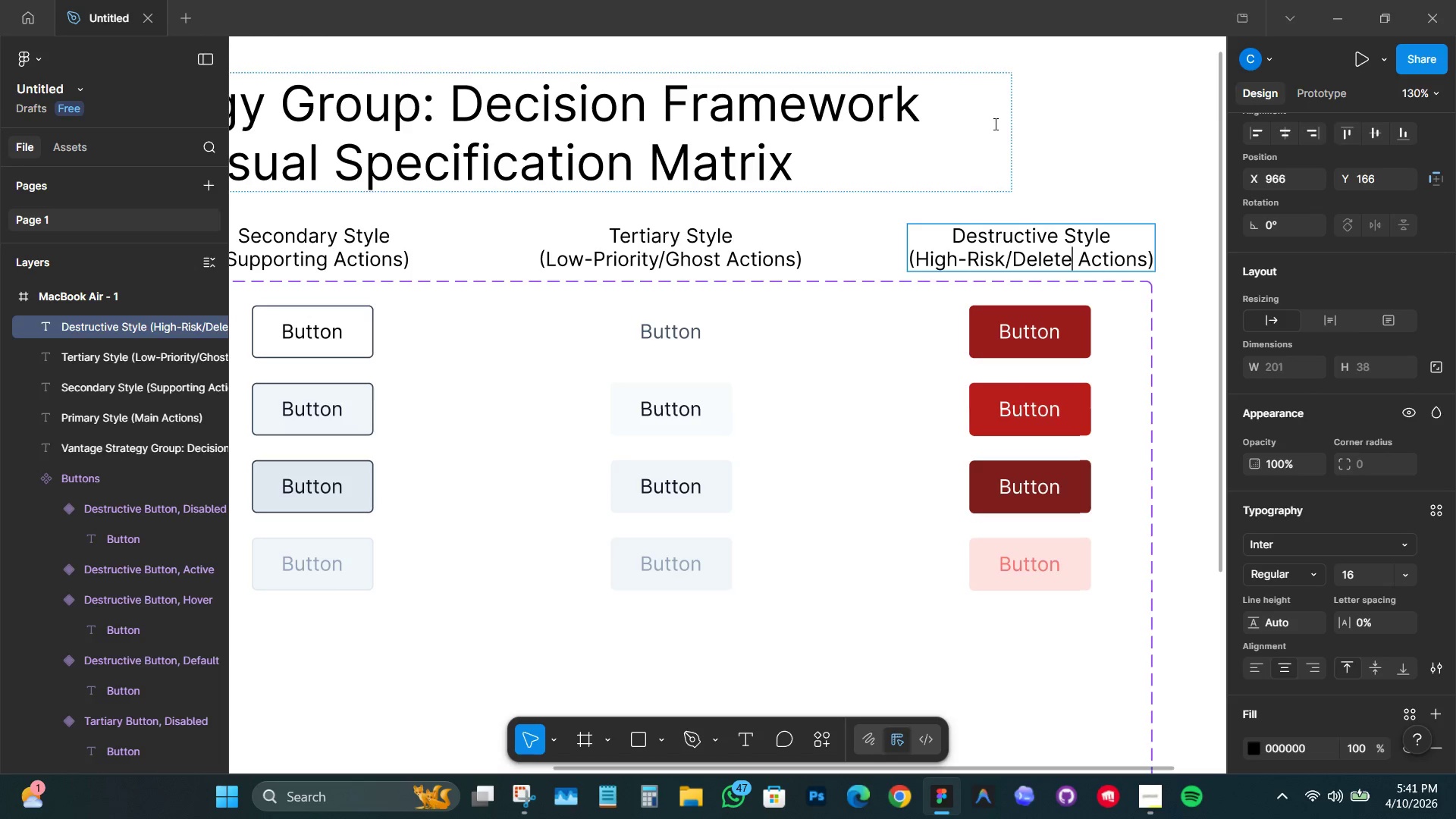 
scroll: coordinate [1046, 131], scroll_direction: down, amount: 6.0
 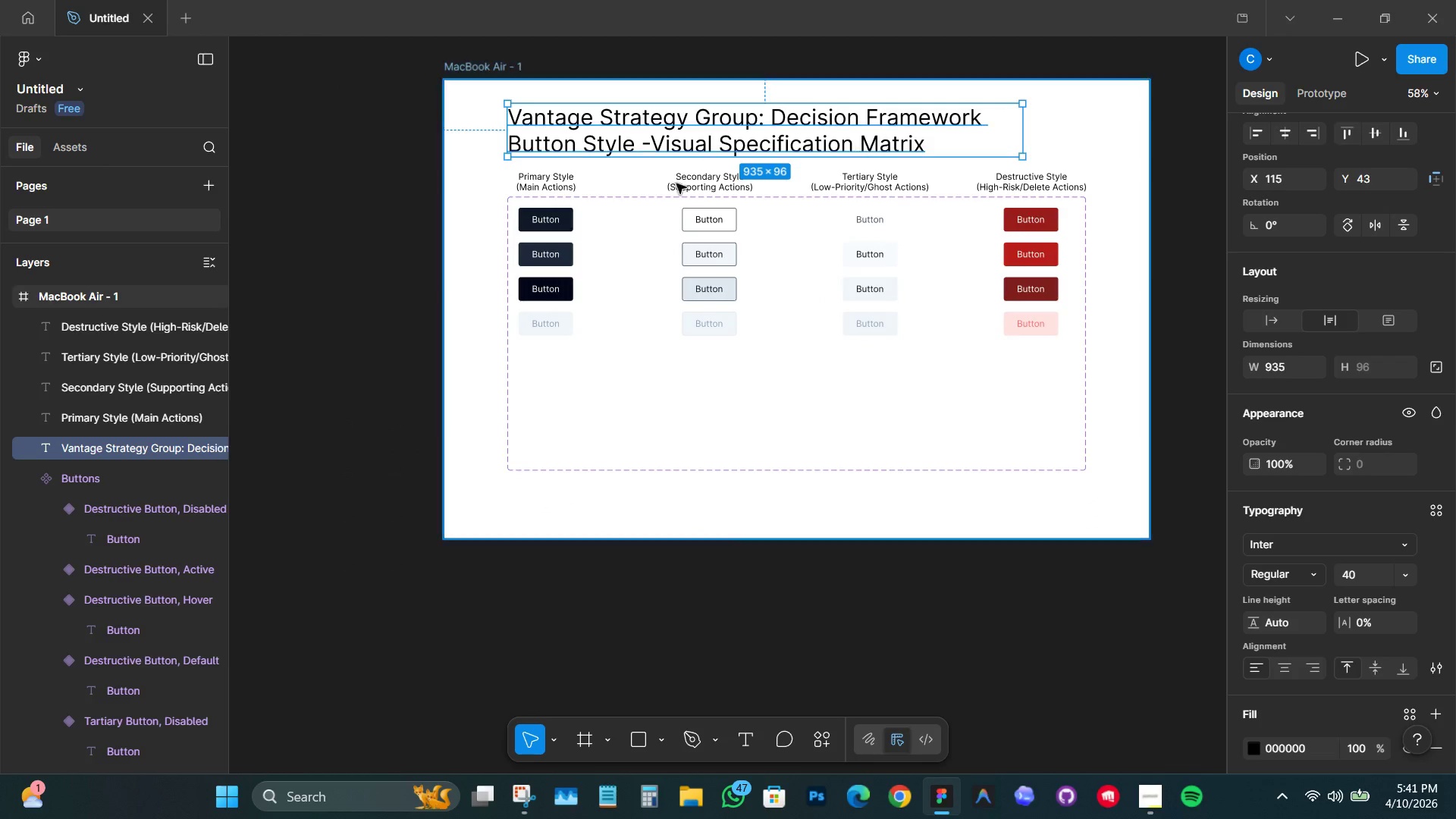 
hold_key(key=ControlLeft, duration=0.59)
left_click([551, 157])
 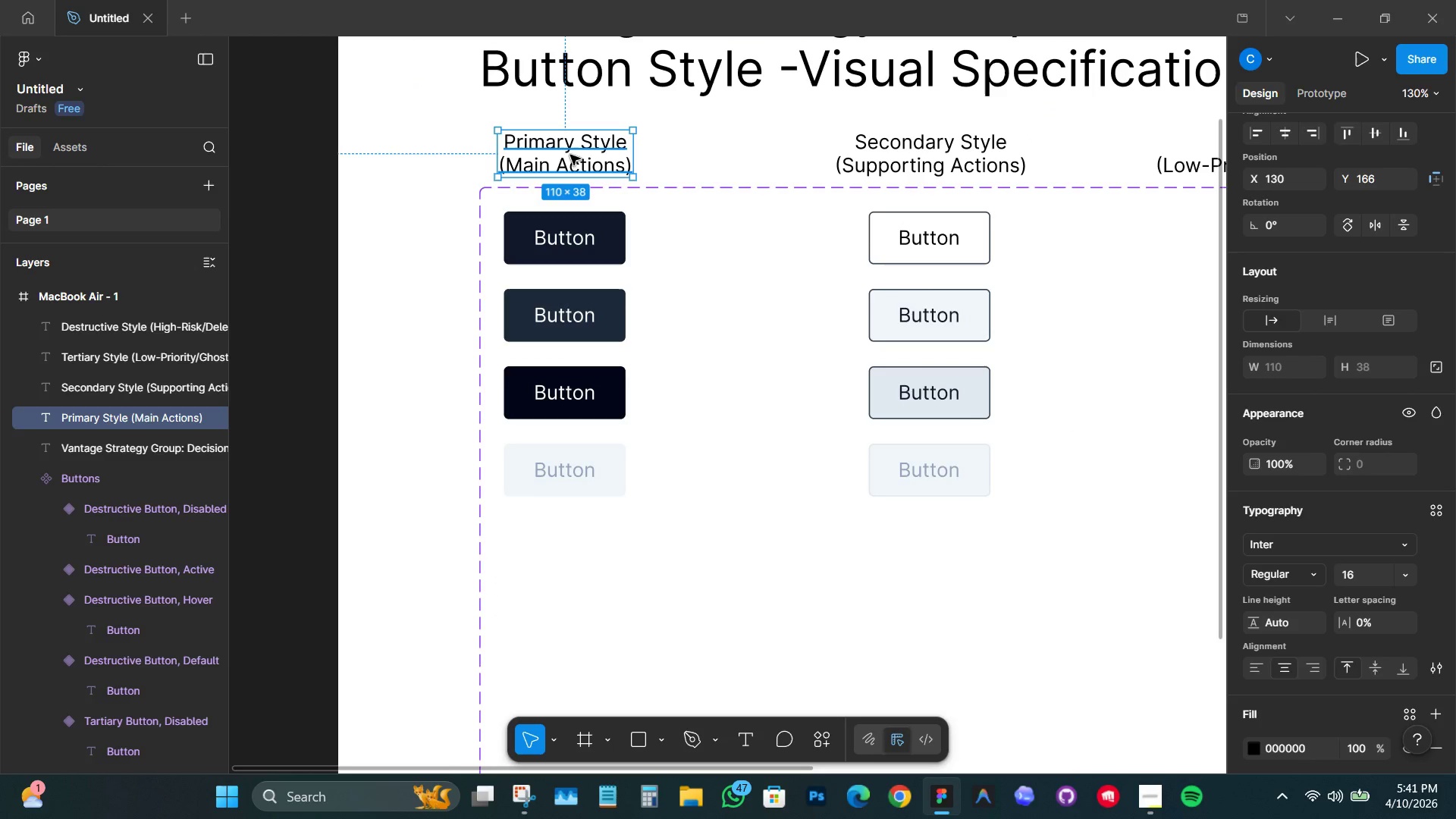 
scroll: coordinate [531, 206], scroll_direction: up, amount: 6.0
 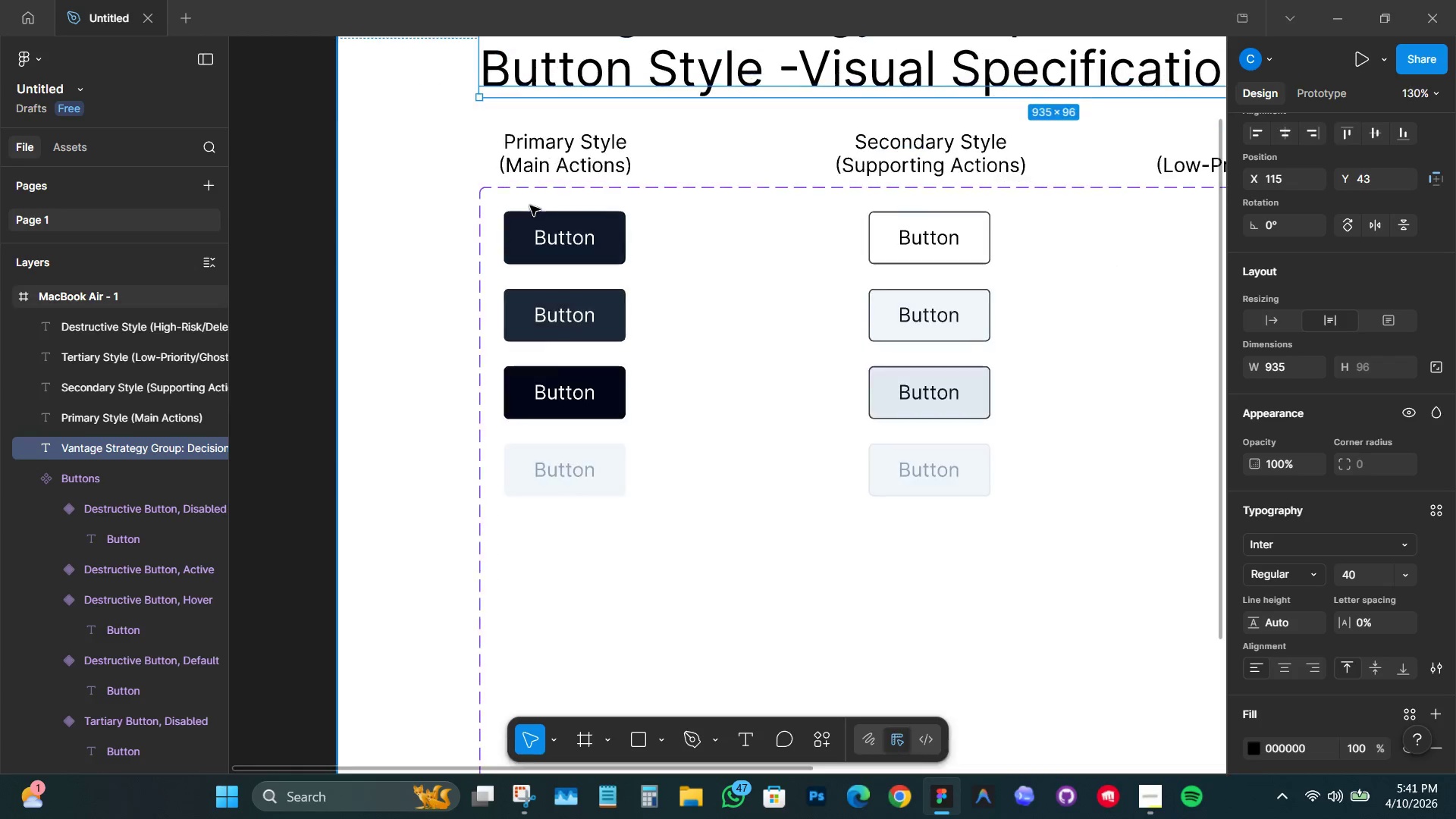 
hold_key(key=AltLeft, duration=1.41)
left_click_drag(start_coordinate=[572, 155], to_coordinate=[413, 229])
 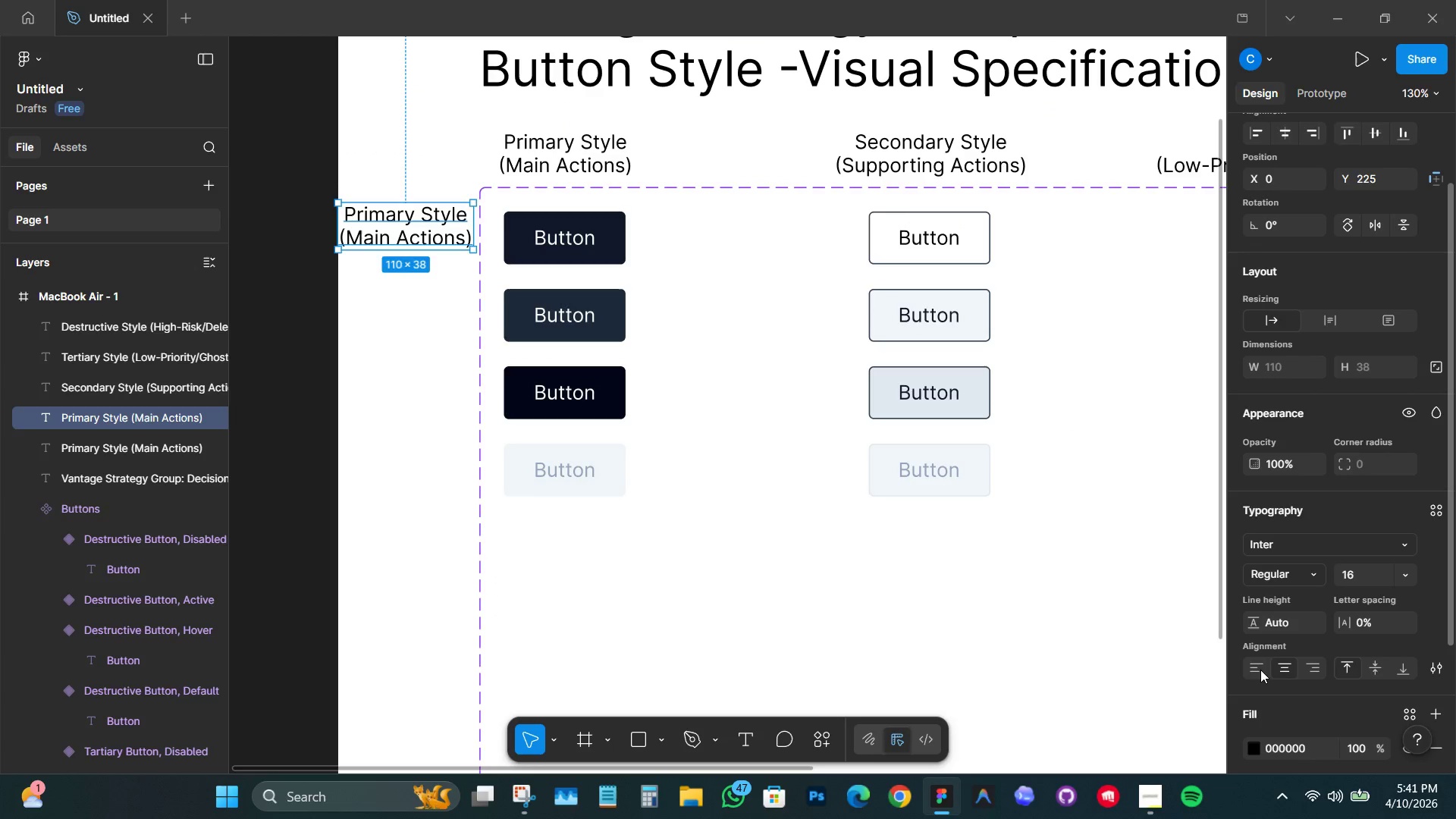 
hold_key(key=ControlLeft, duration=1.24)
scroll: coordinate [377, 293], scroll_direction: down, amount: 1.0
 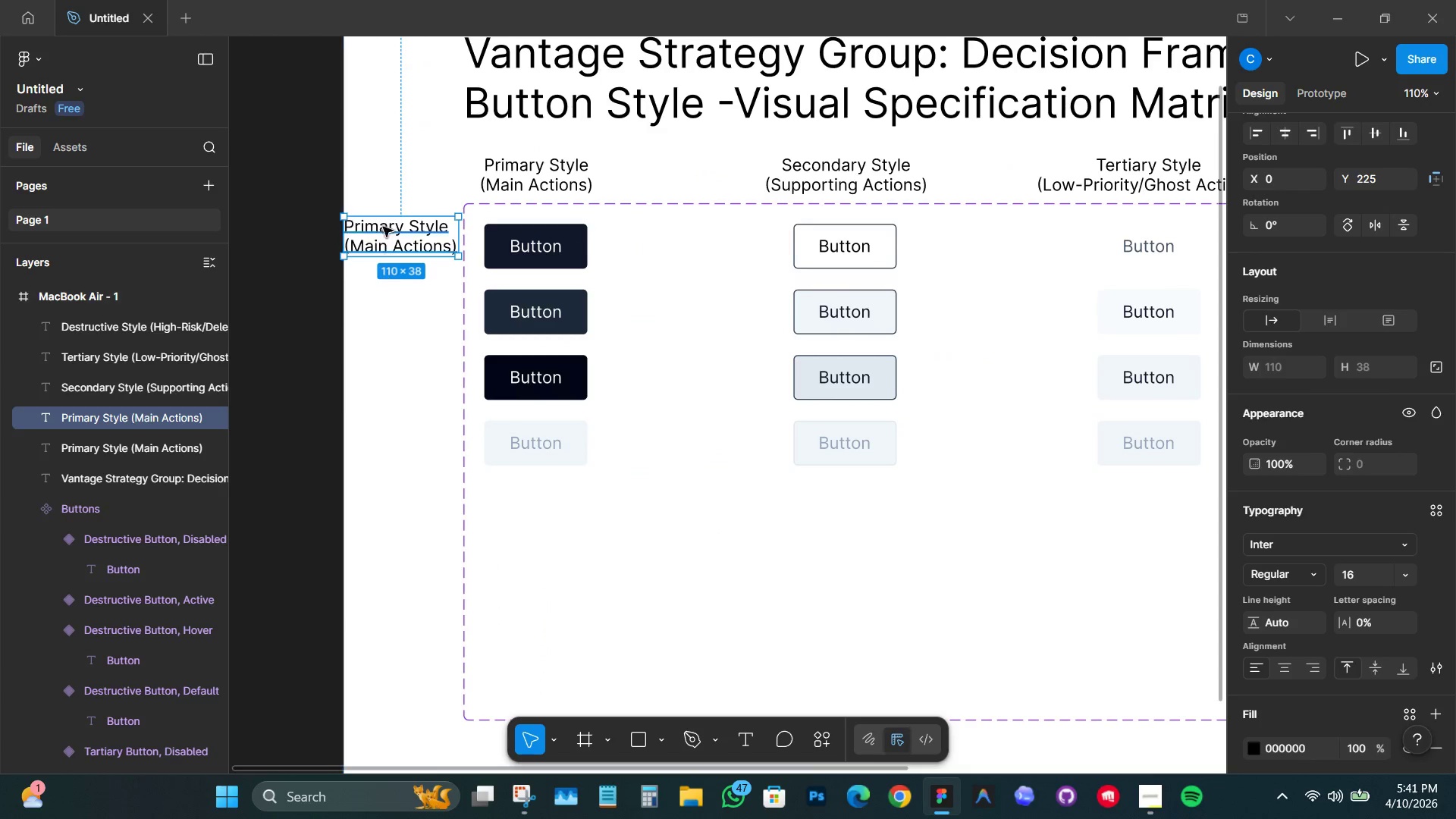 
hold_key(key=ControlLeft, duration=0.89)
scroll: coordinate [384, 198], scroll_direction: down, amount: 1.0
 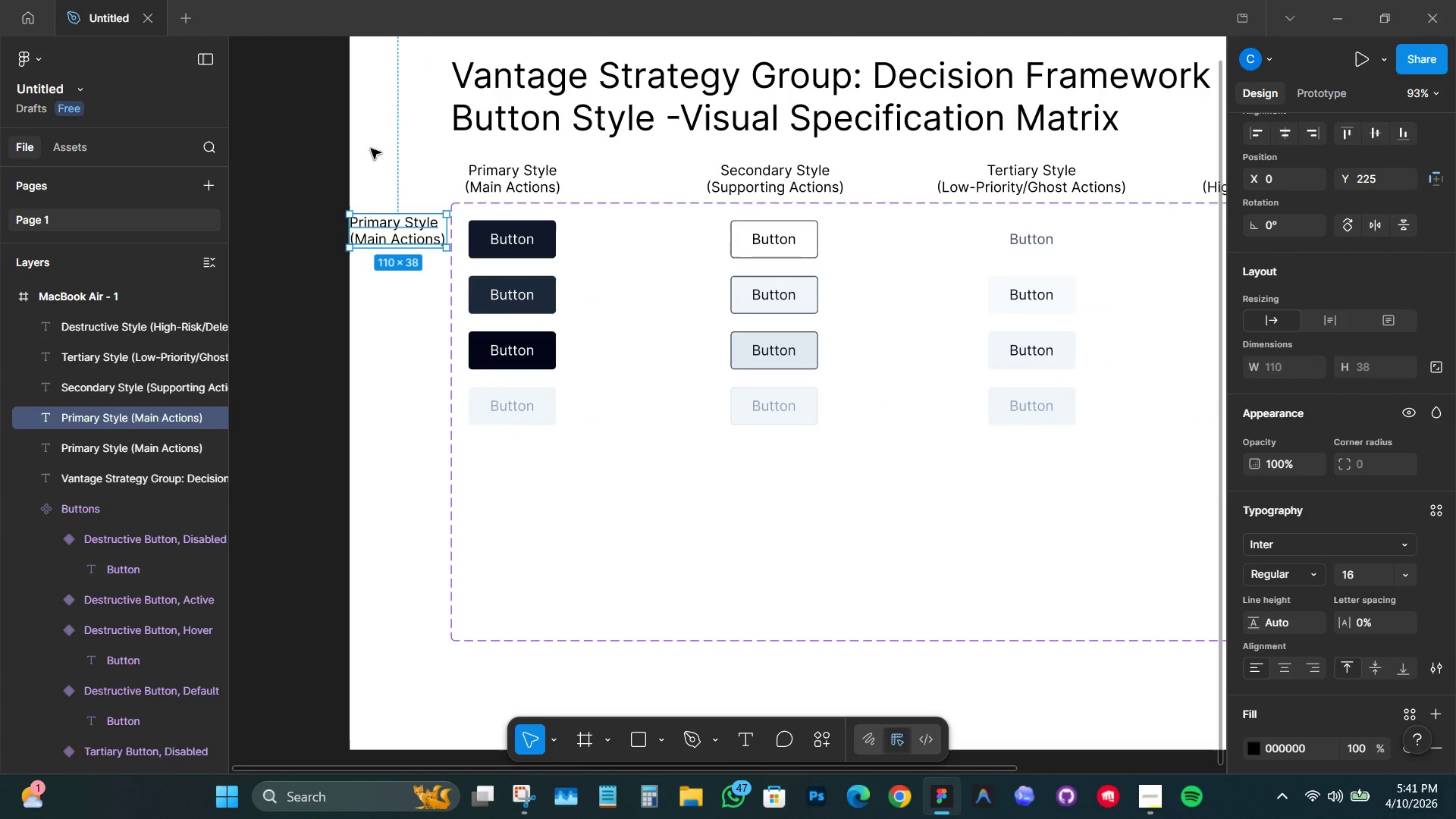 
key(Control+ControlLeft)
 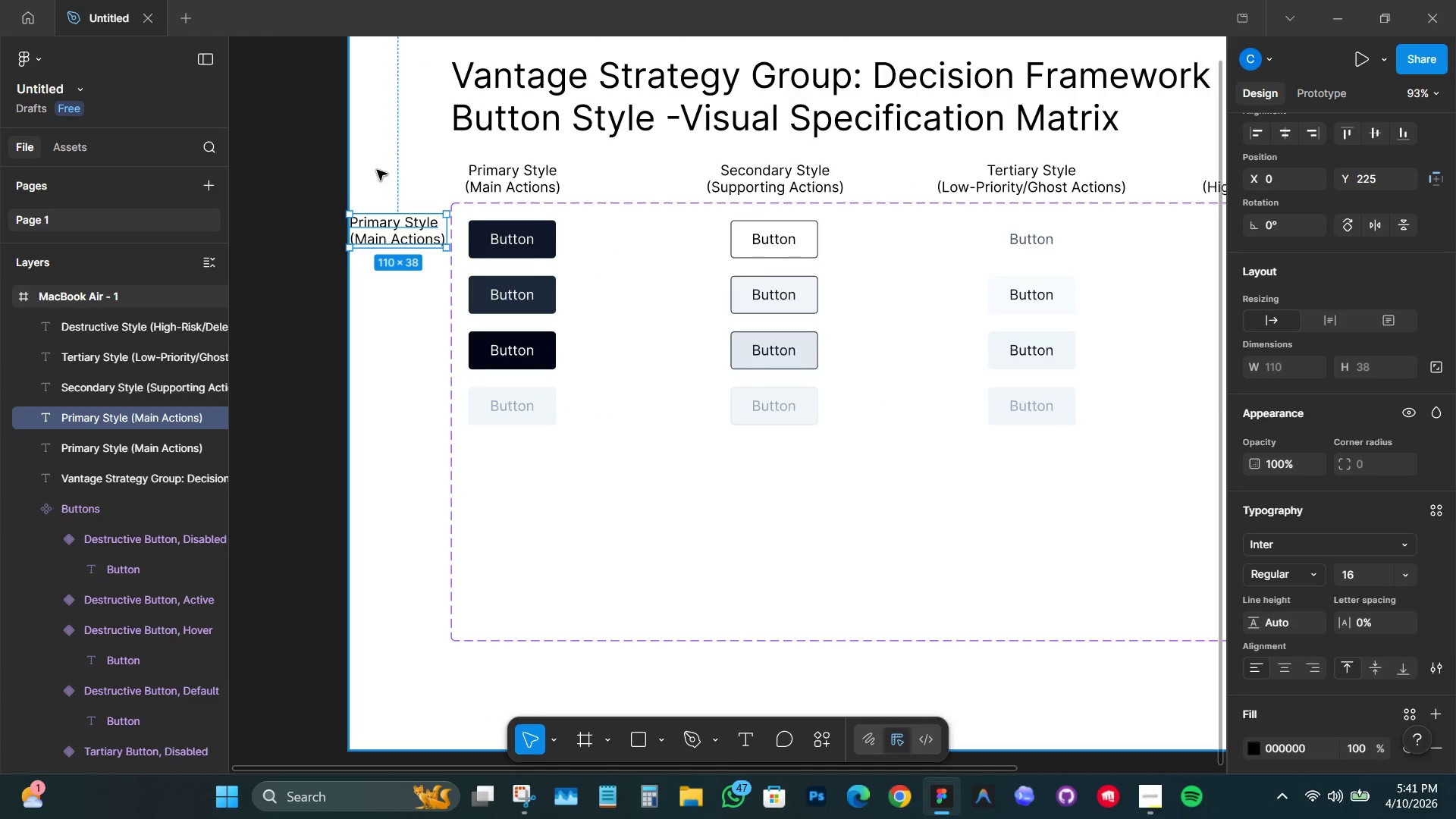 
hold_key(key=Space, duration=0.48)
 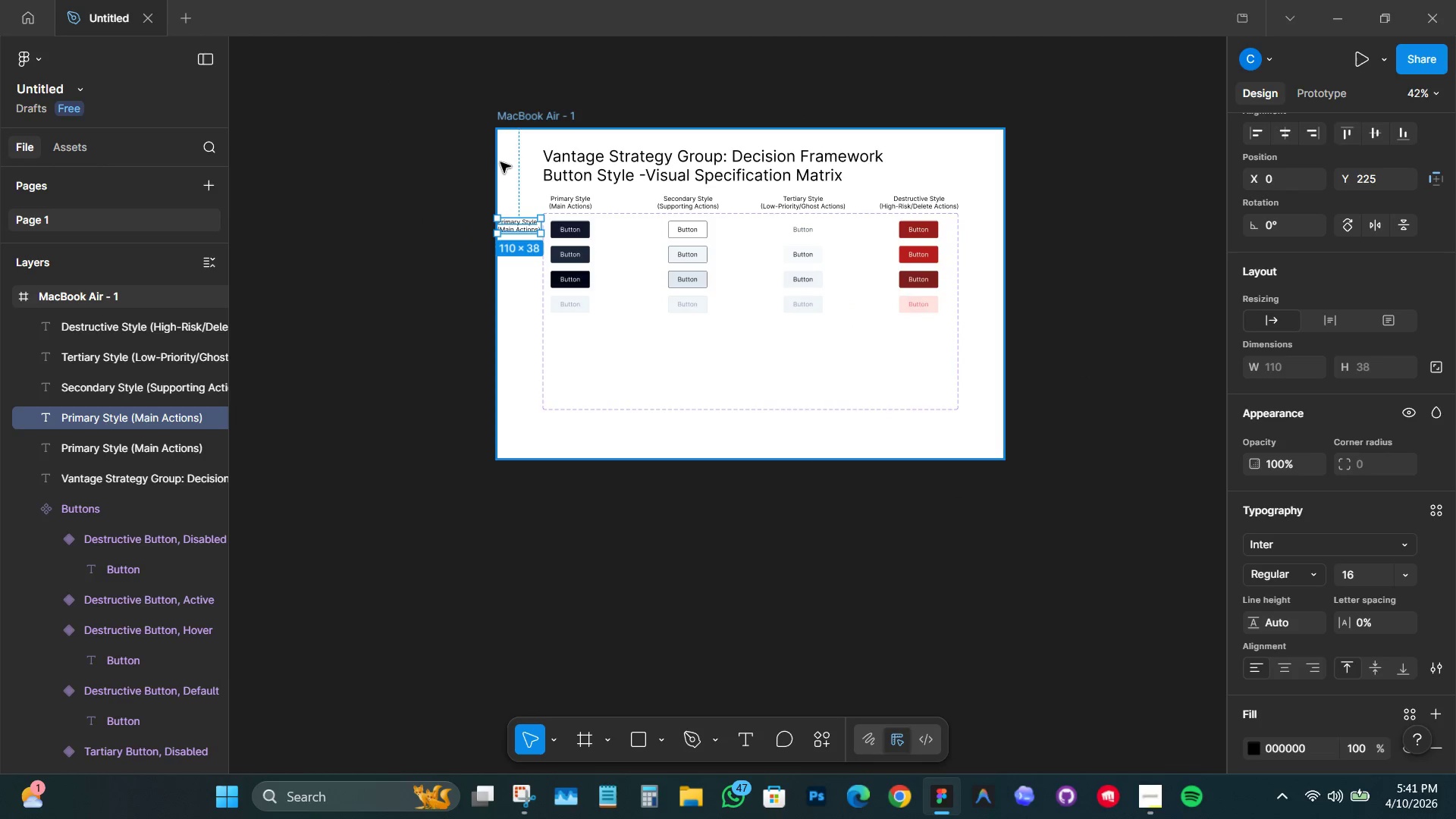 
left_click_drag(start_coordinate=[360, 141], to_coordinate=[493, 168])
 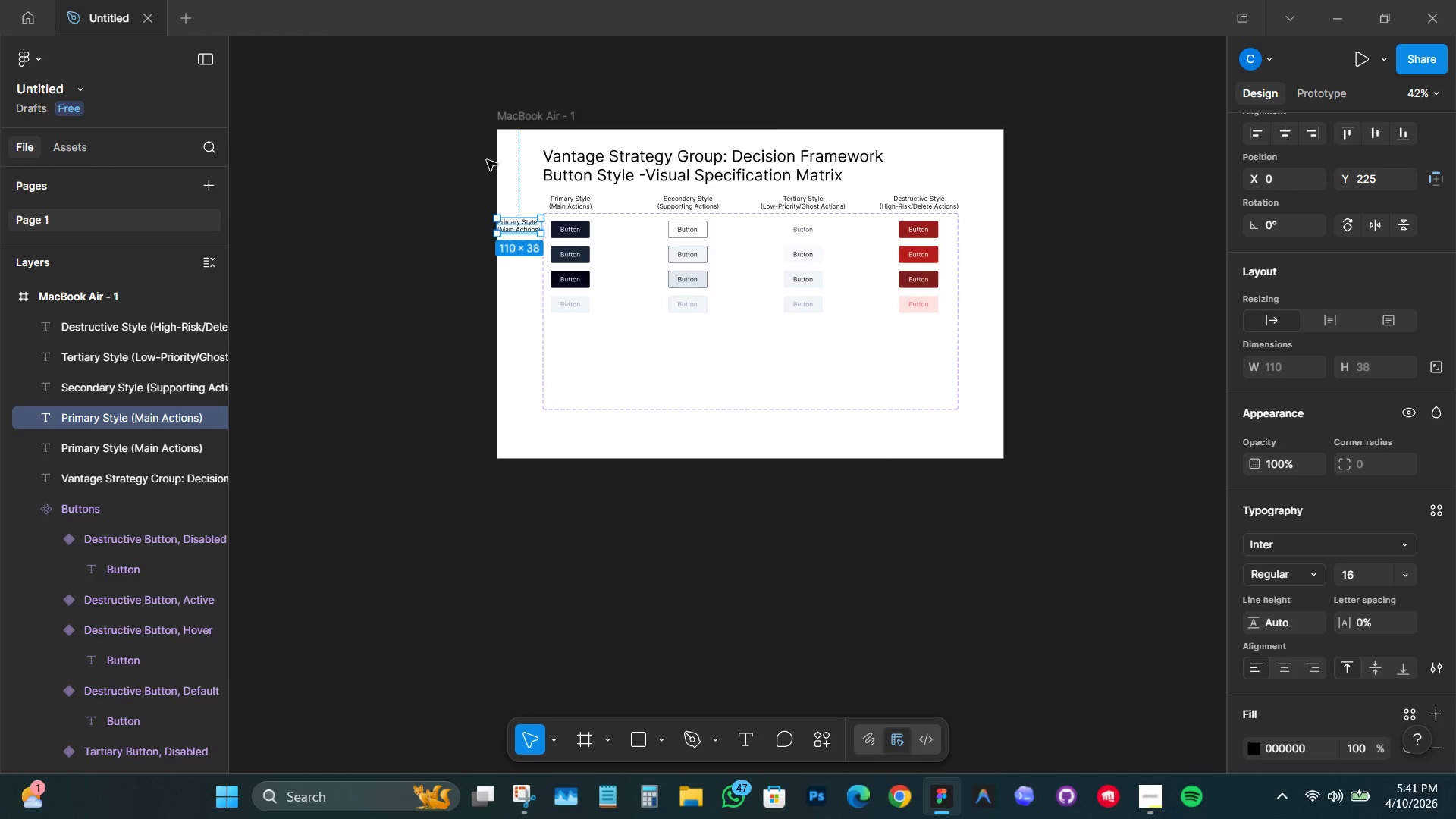 
scroll: coordinate [378, 175], scroll_direction: down, amount: 6.0
 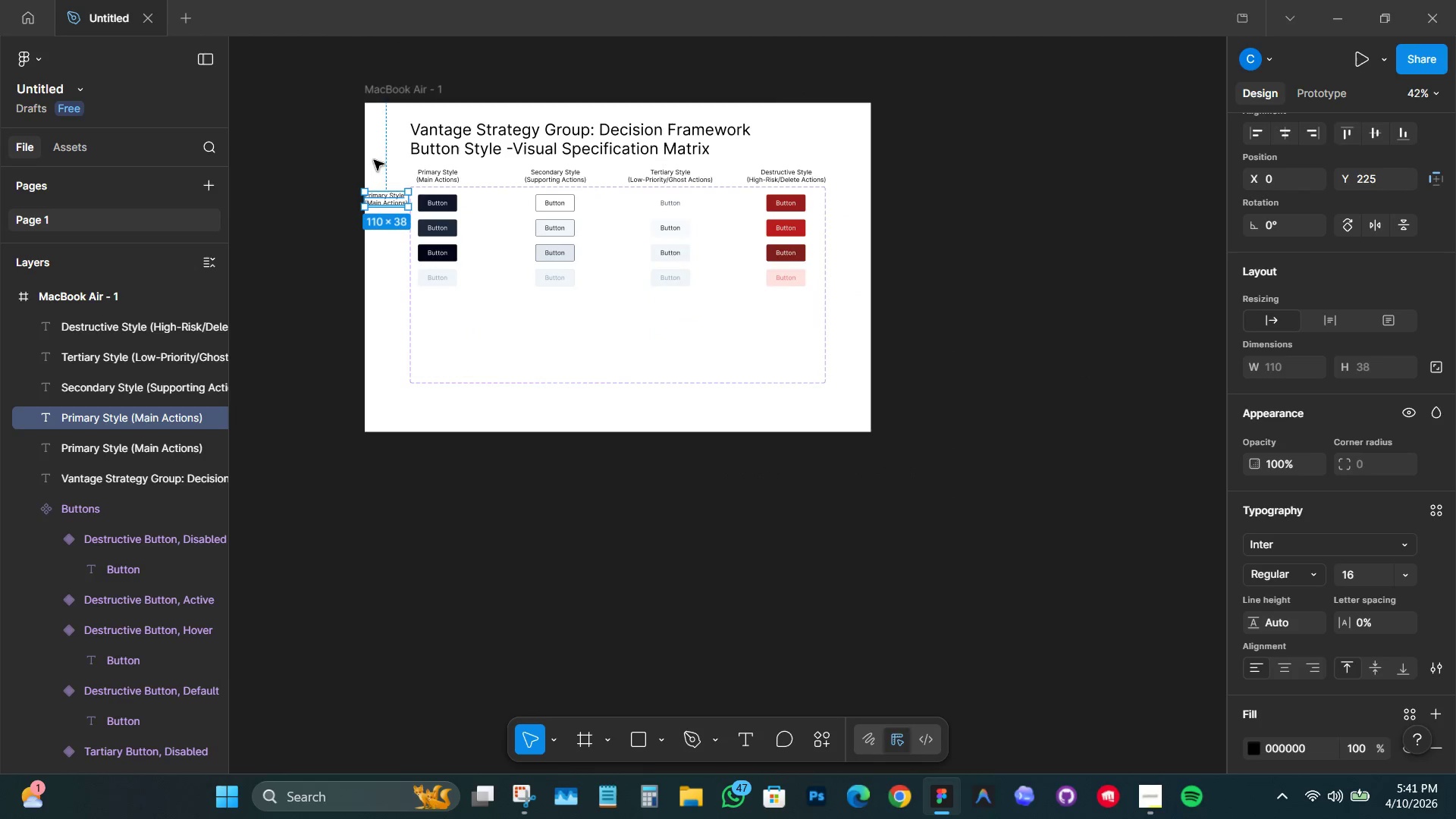 
hold_key(key=ControlLeft, duration=1.12)
left_click([494, 158])
 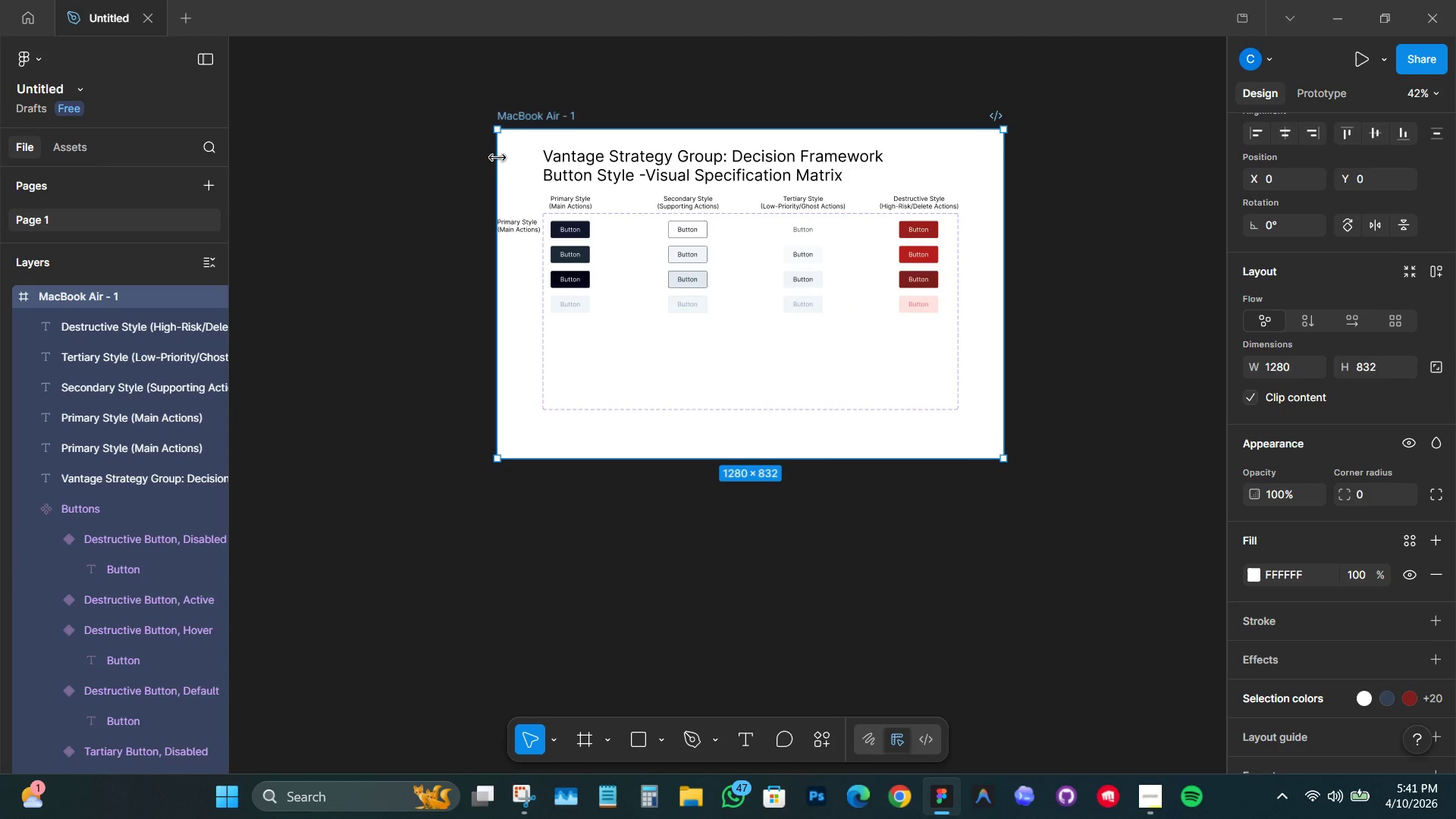 
left_click_drag(start_coordinate=[497, 157], to_coordinate=[457, 157])
 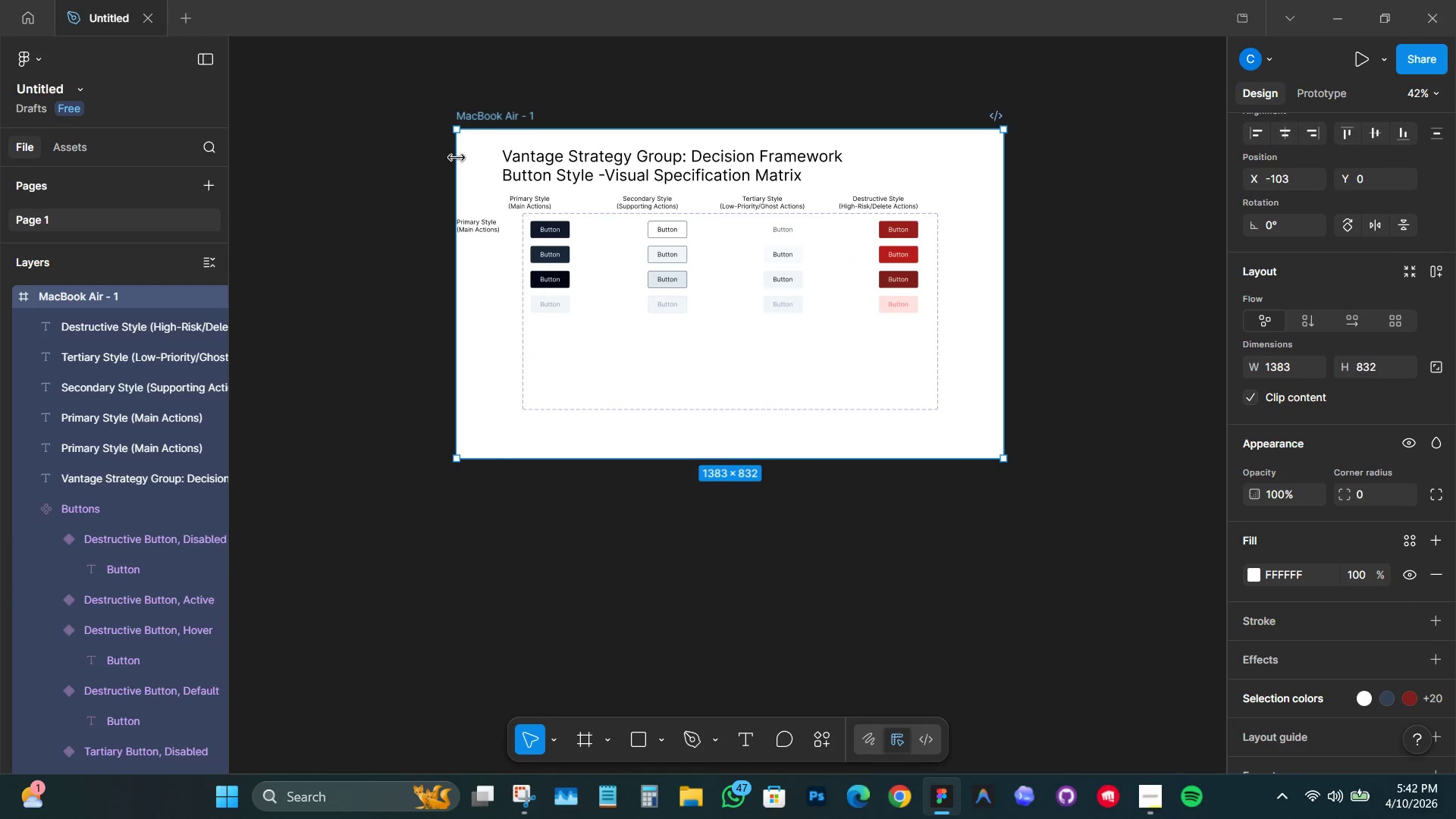 
key(Control+Z)
 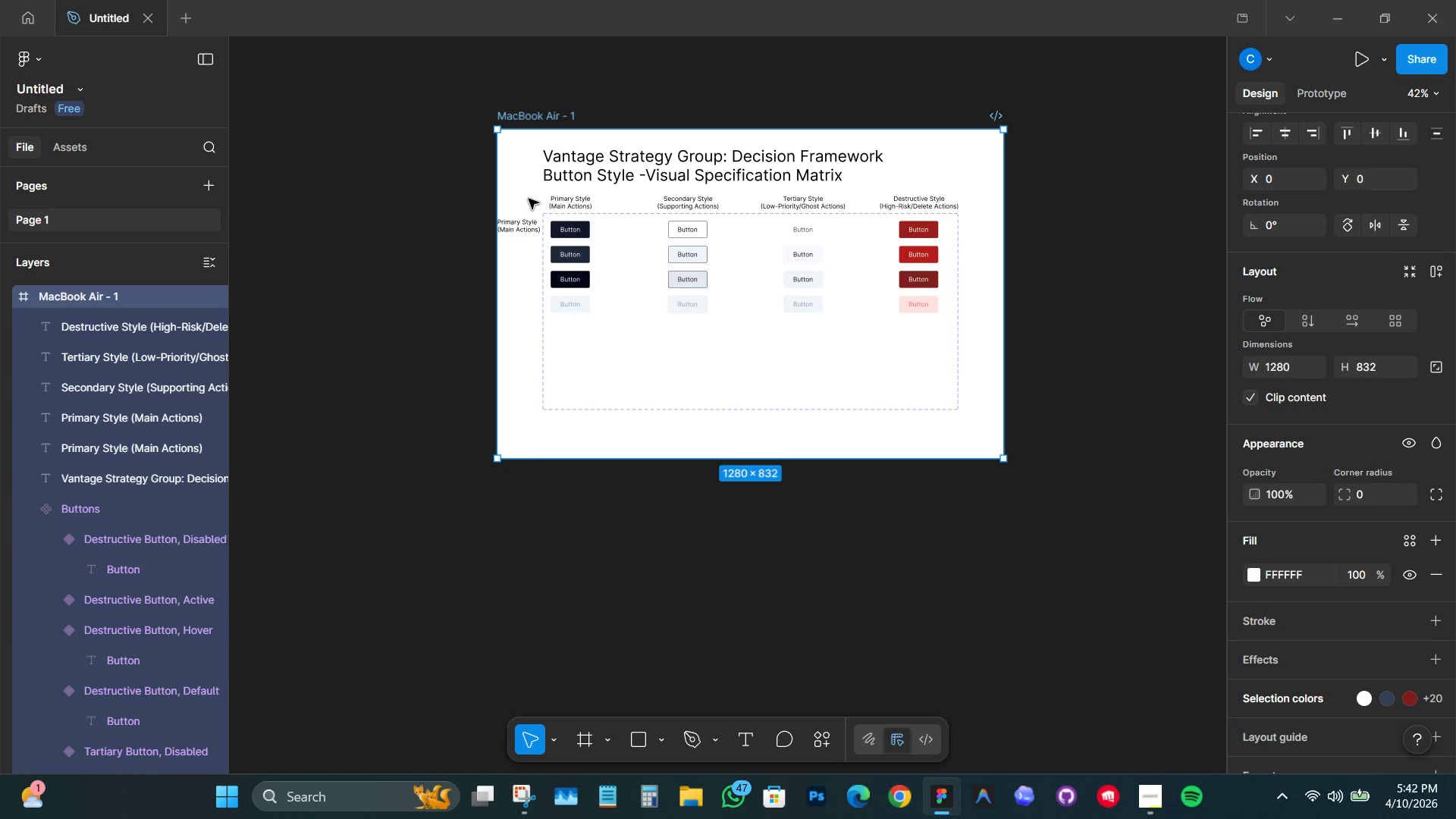 
left_click_drag(start_coordinate=[513, 195], to_coordinate=[561, 284])
 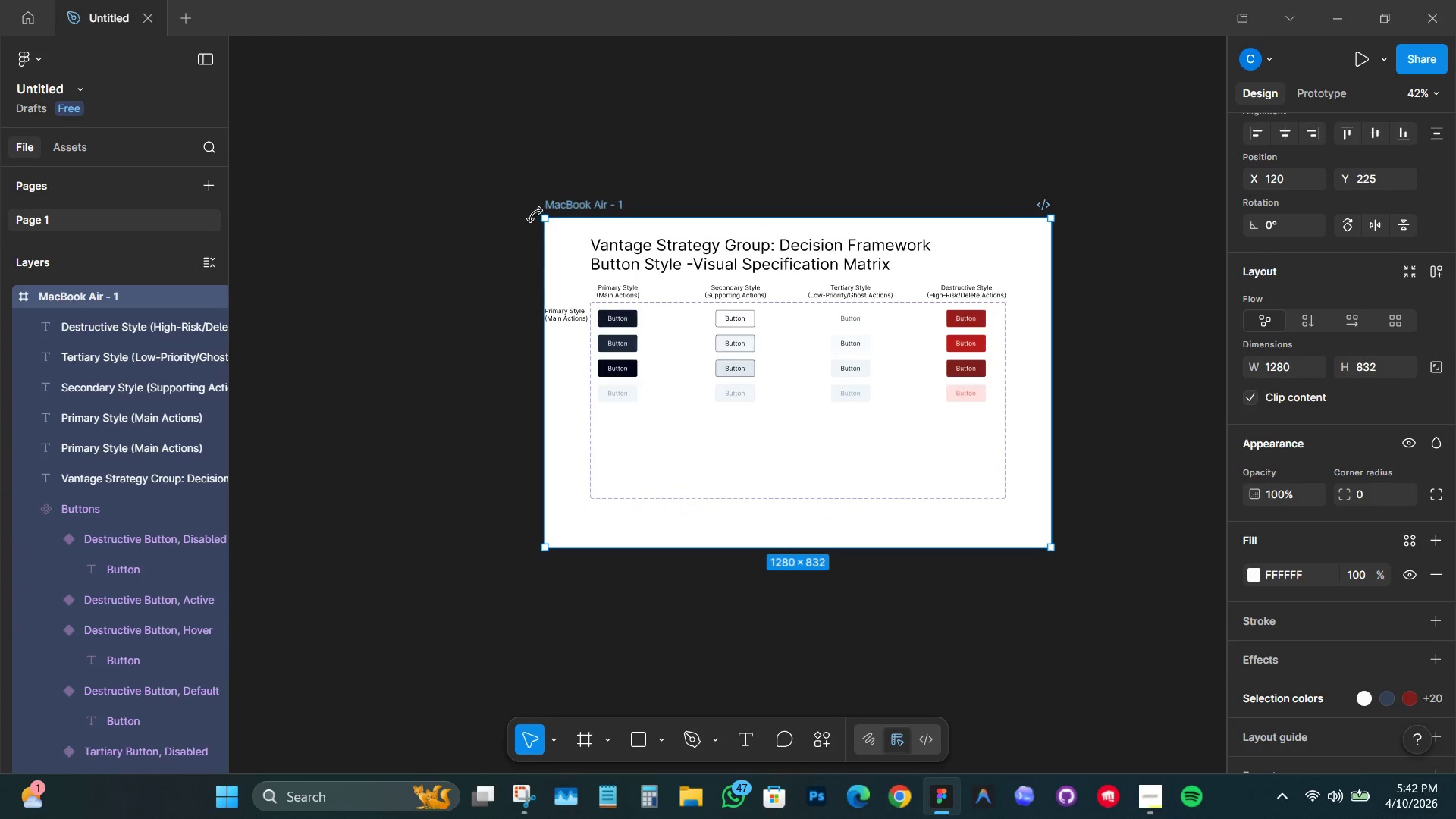 
key(Control+Z)
 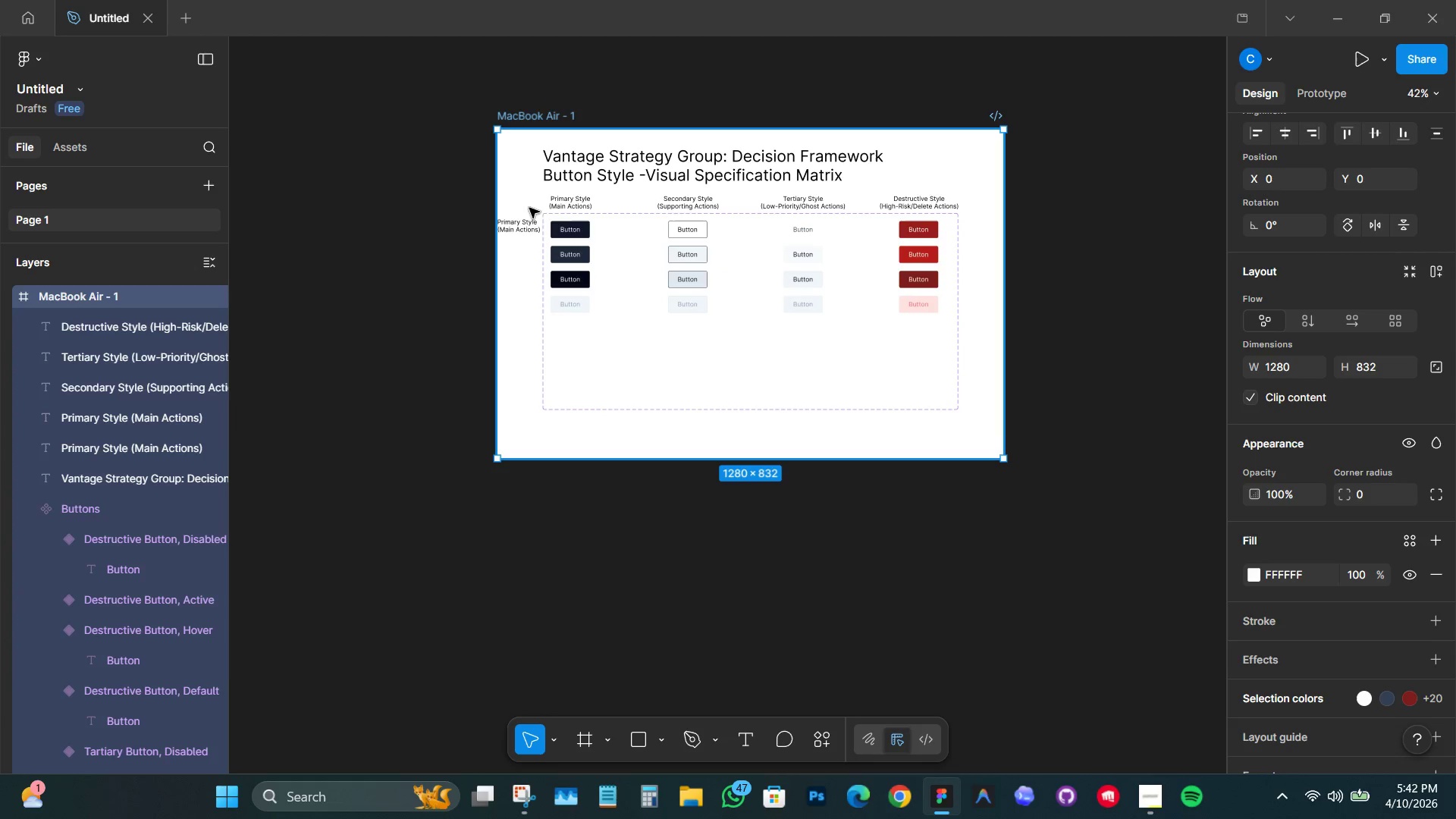 
left_click_drag(start_coordinate=[526, 205], to_coordinate=[859, 412])
 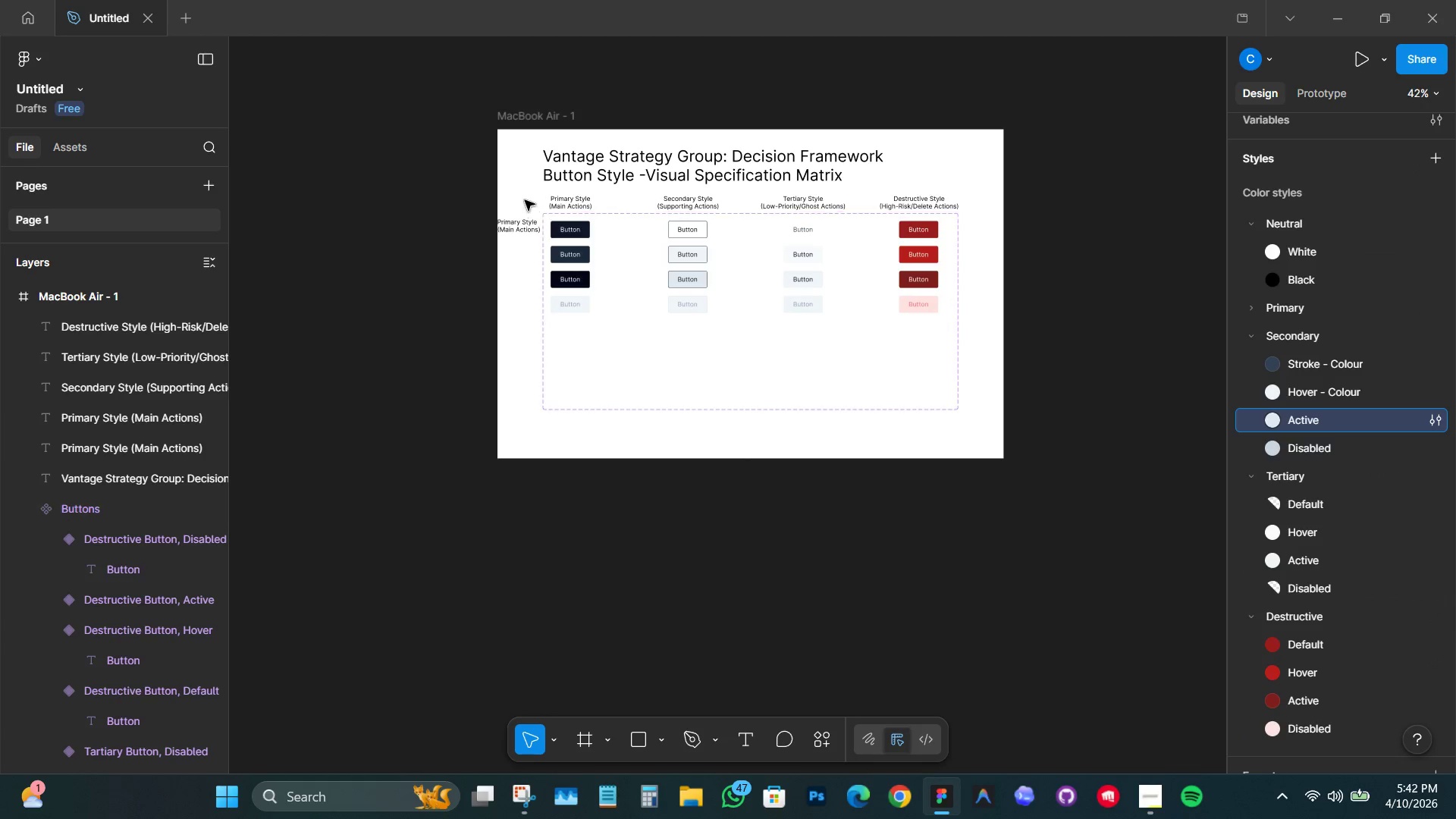 
left_click([514, 196])
 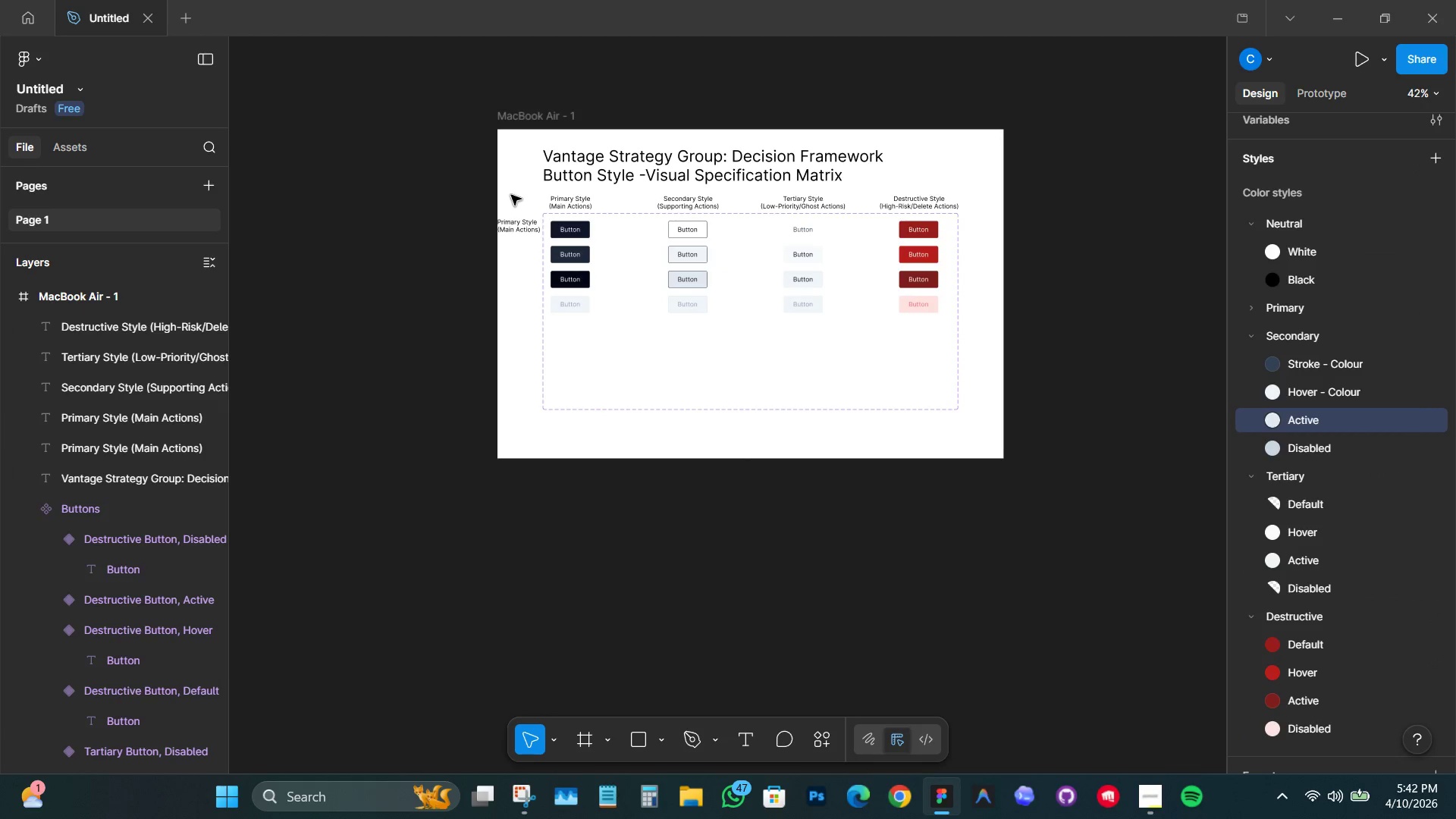 
left_click_drag(start_coordinate=[511, 195], to_coordinate=[990, 443])
 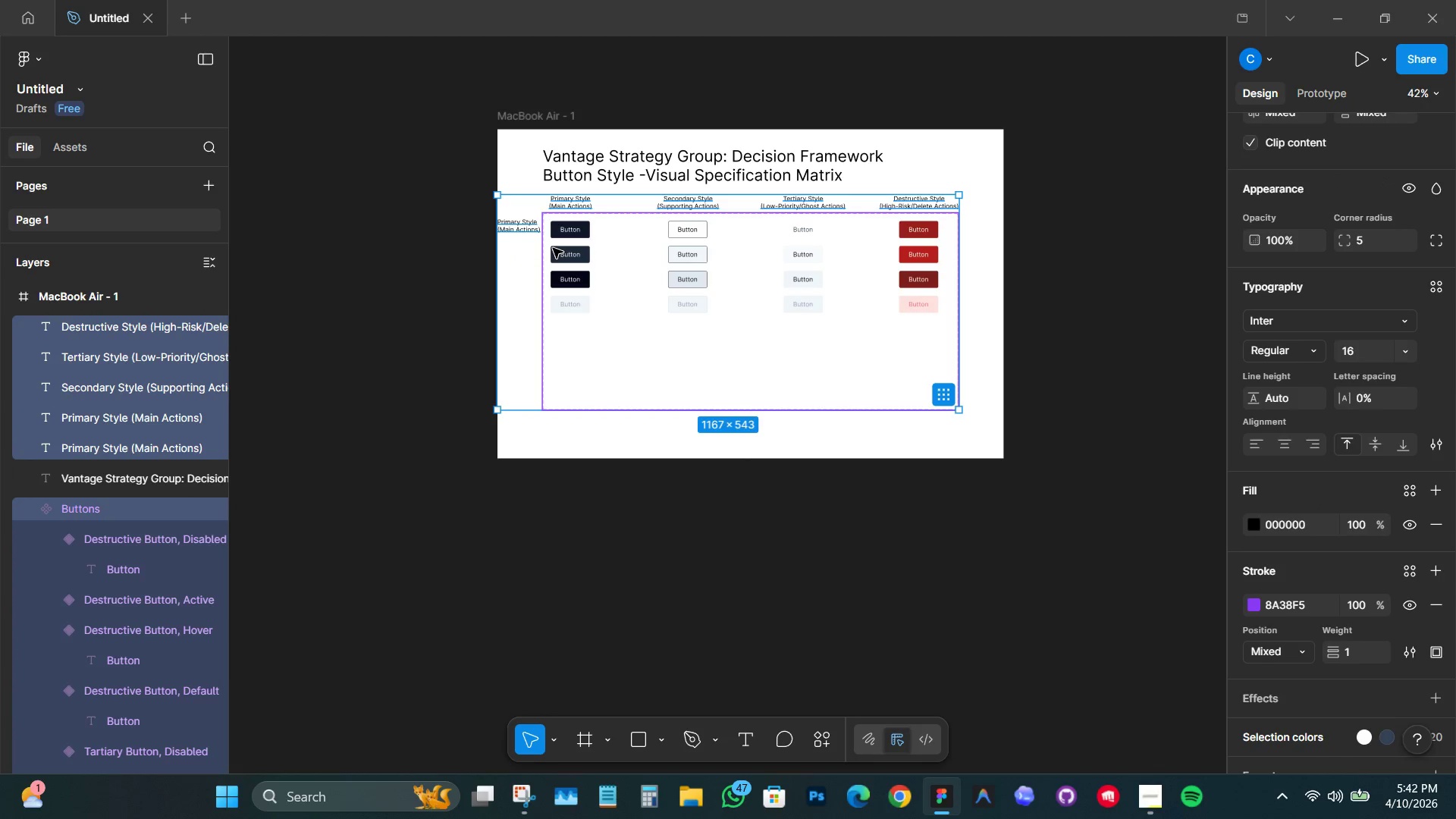 
left_click_drag(start_coordinate=[553, 248], to_coordinate=[577, 256])
 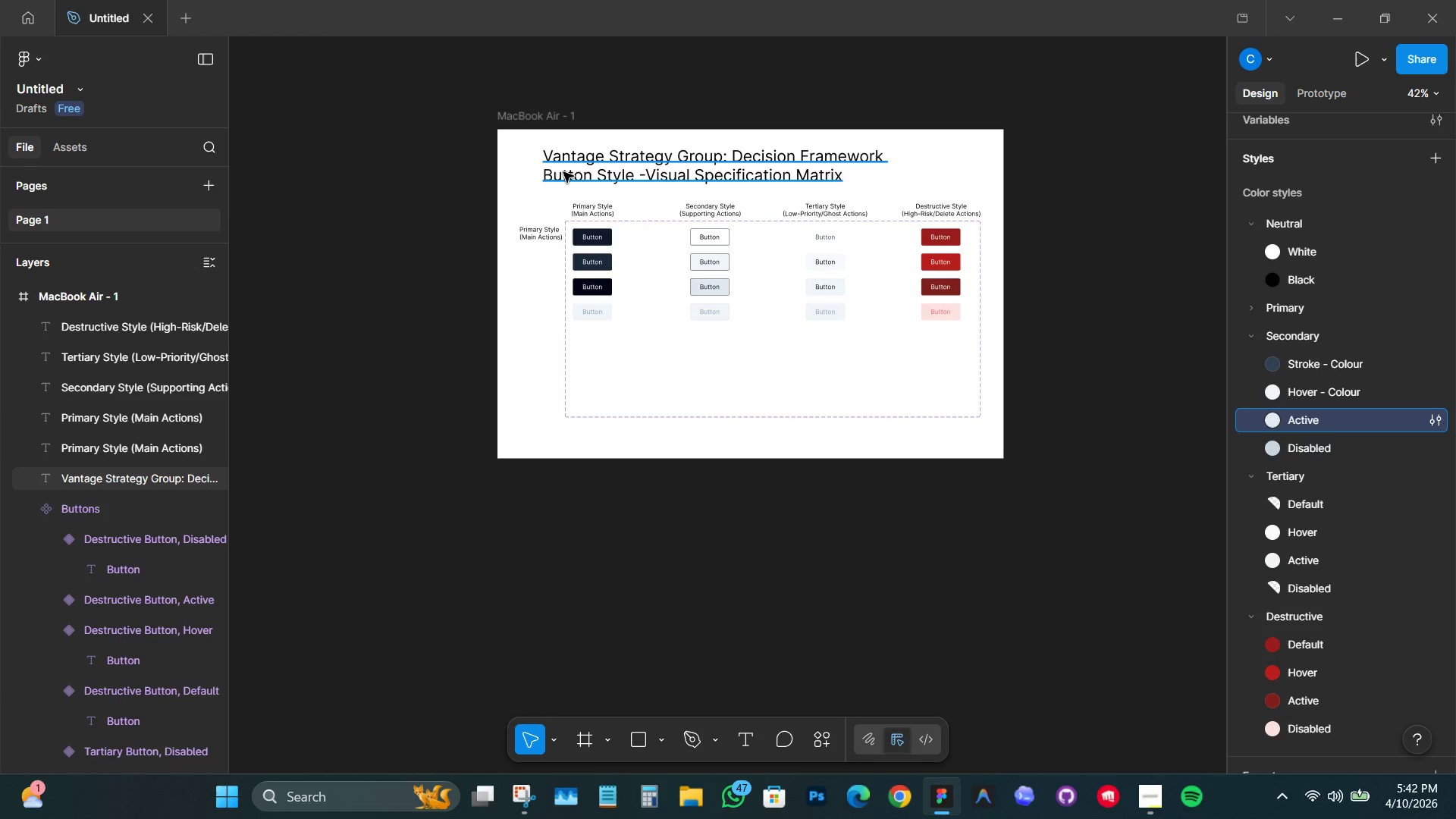 
left_click([565, 172])
 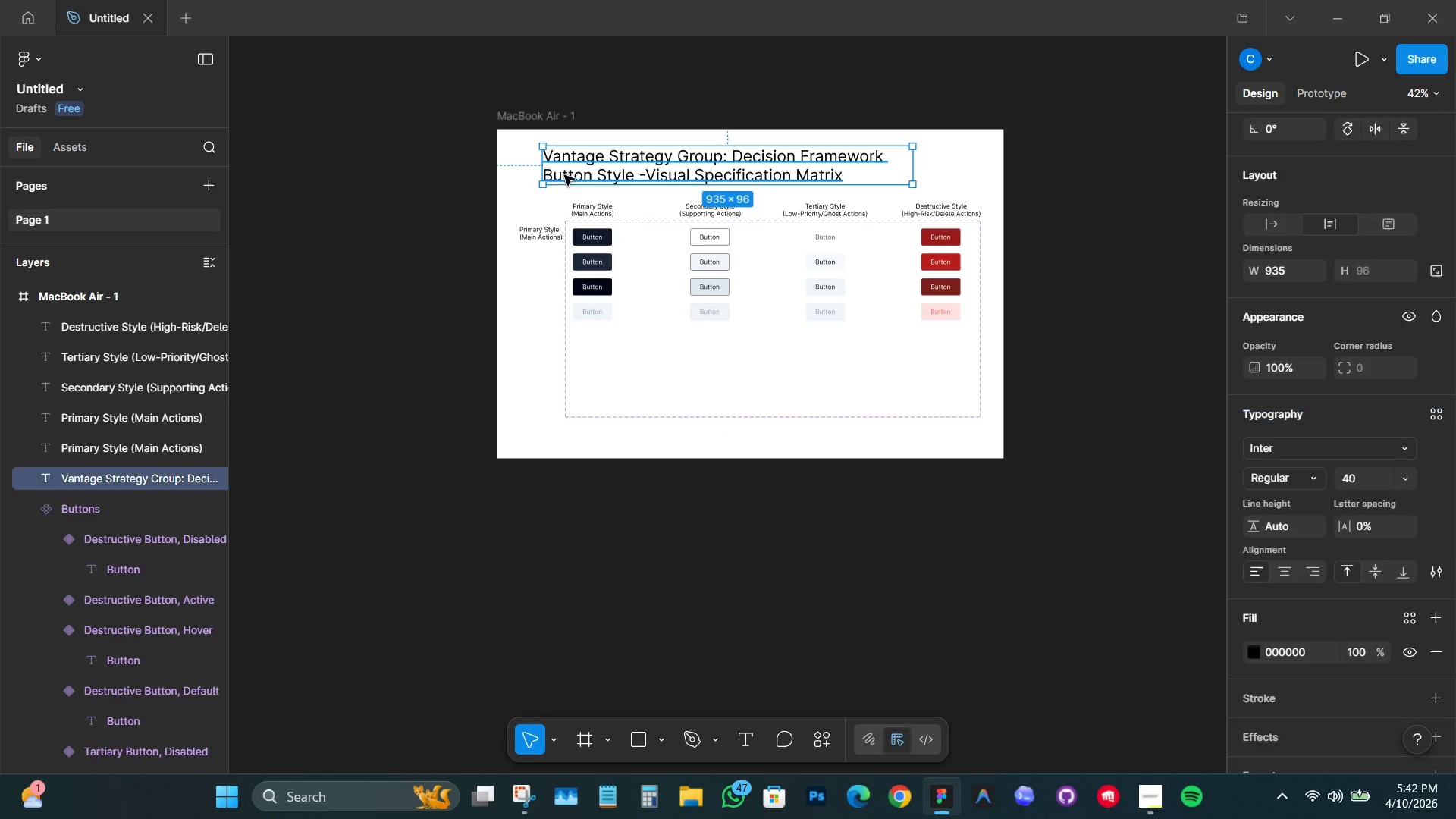 
hold_key(key=ShiftLeft, duration=0.73)
left_click([536, 227])
 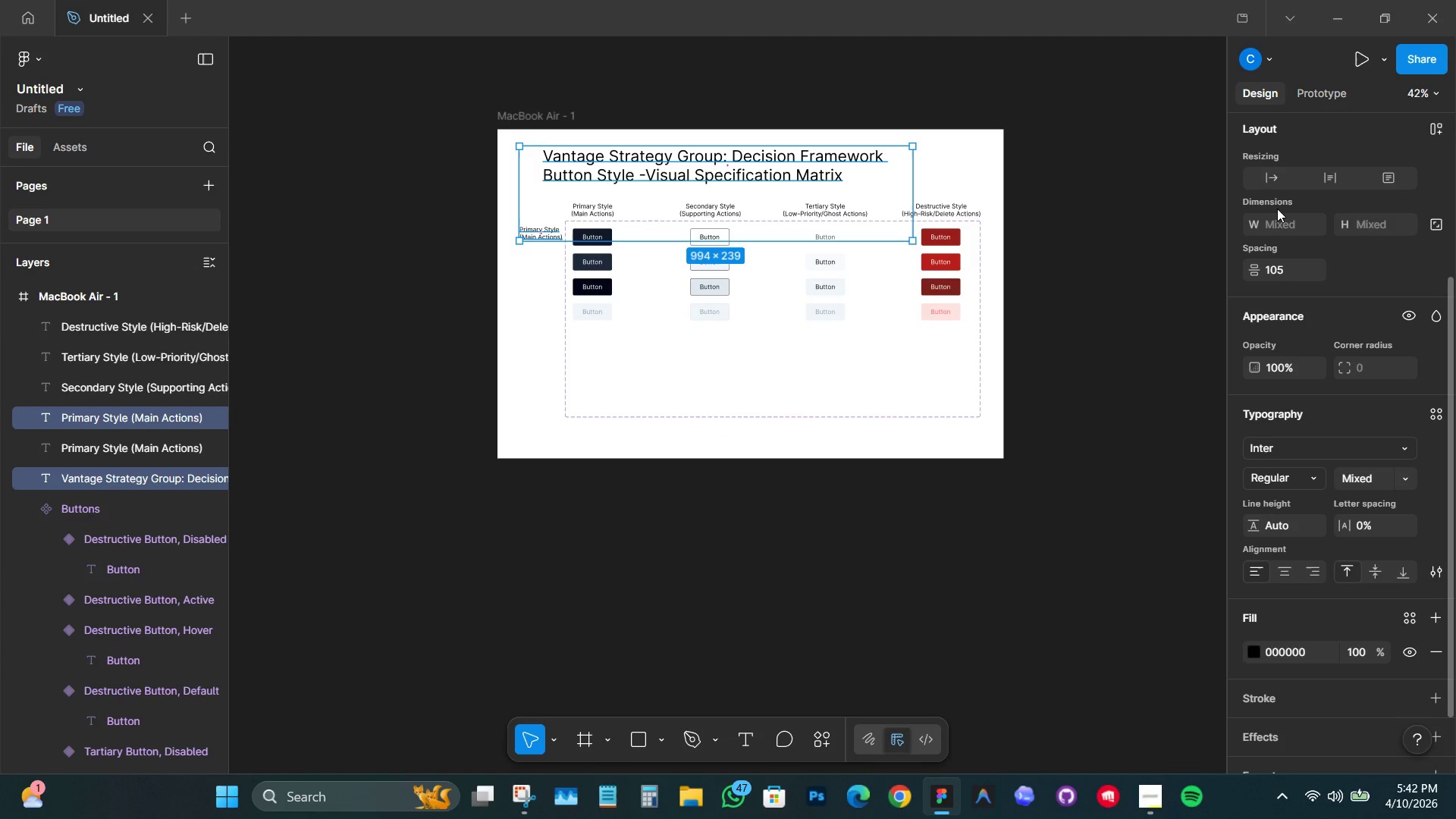 
scroll: coordinate [1282, 202], scroll_direction: up, amount: 7.0
 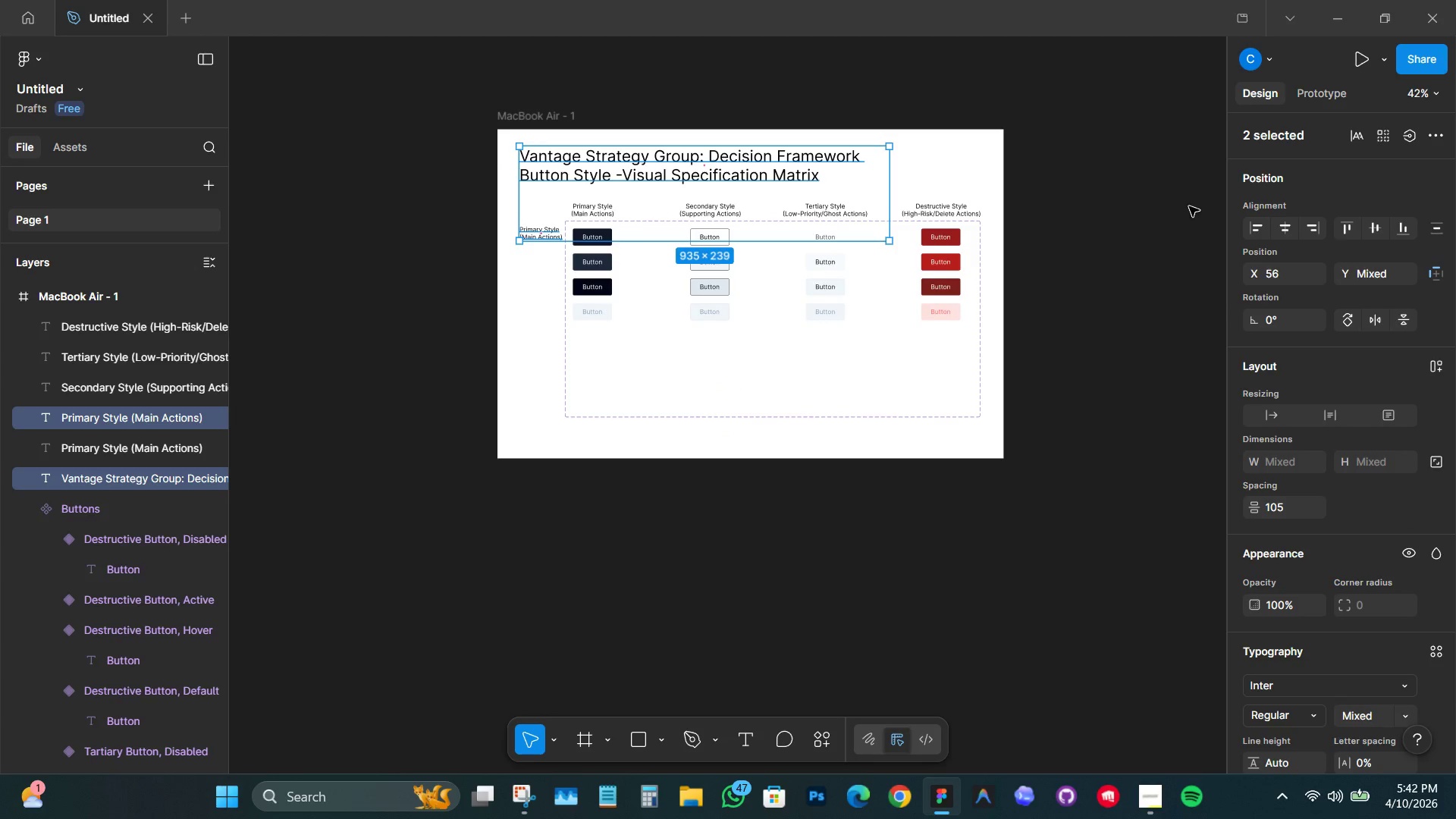 
double_click([1119, 187])
 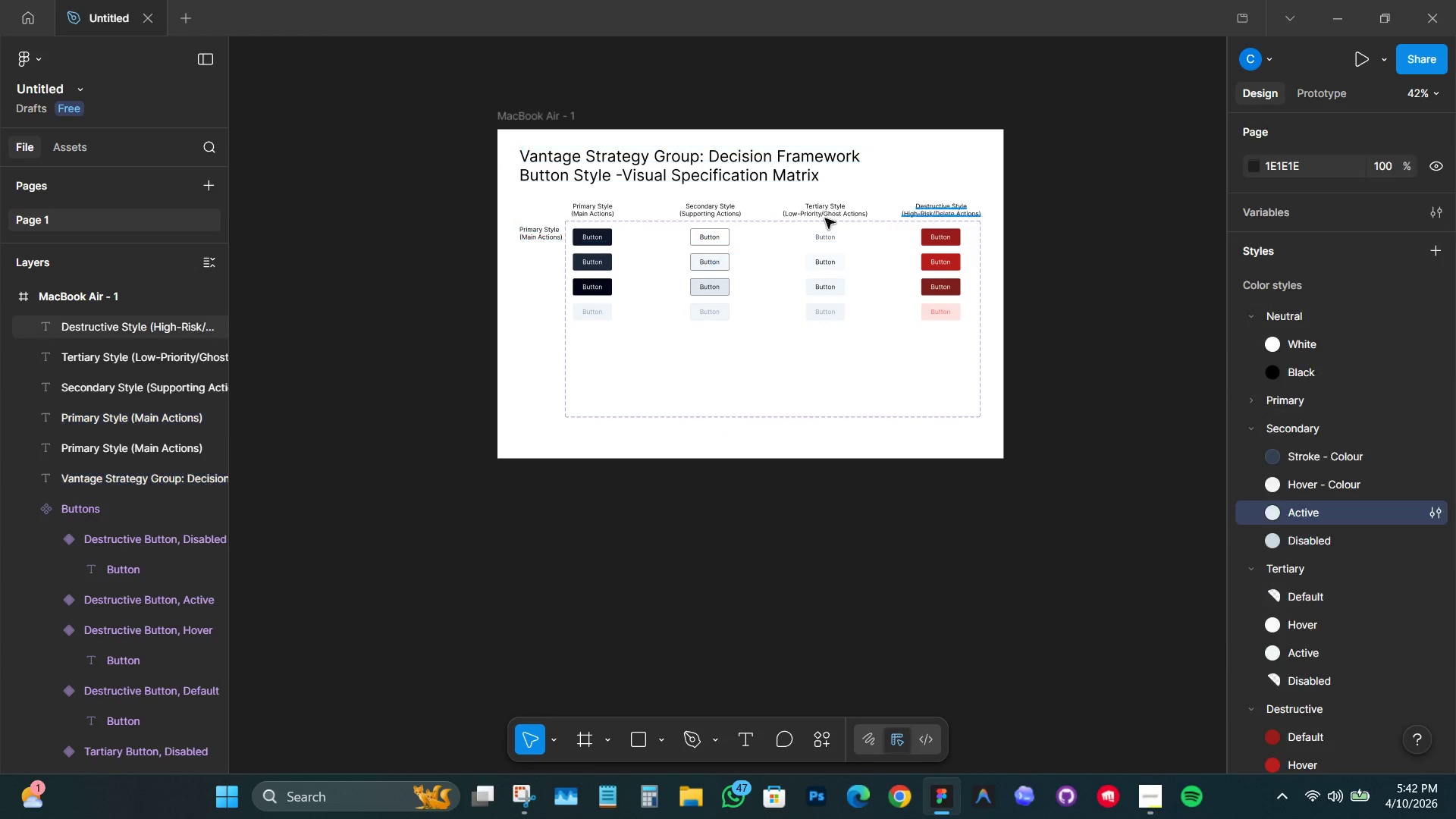 
hold_key(key=ControlLeft, duration=1.06)
 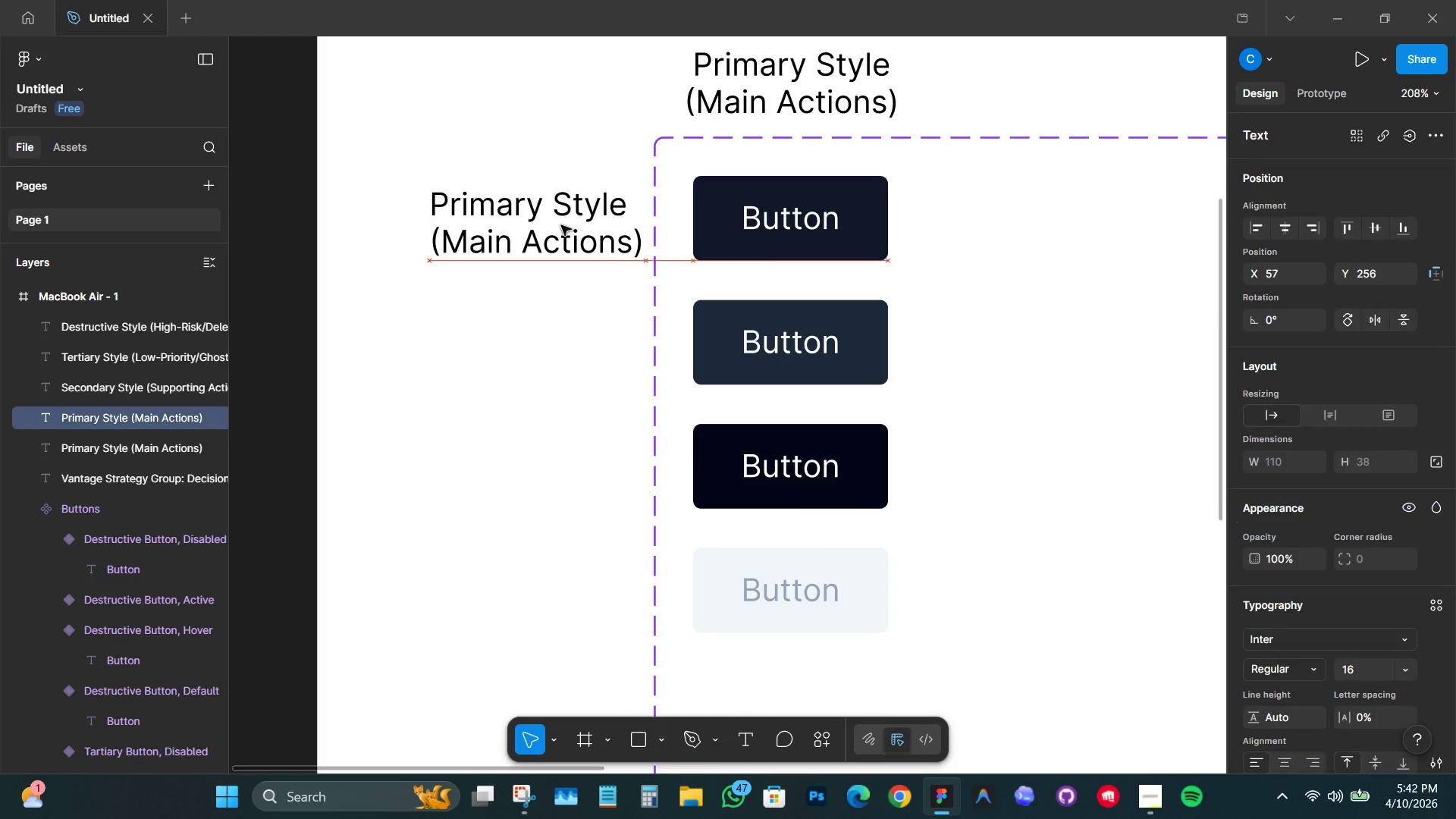 
left_click_drag(start_coordinate=[558, 199], to_coordinate=[534, 224])
 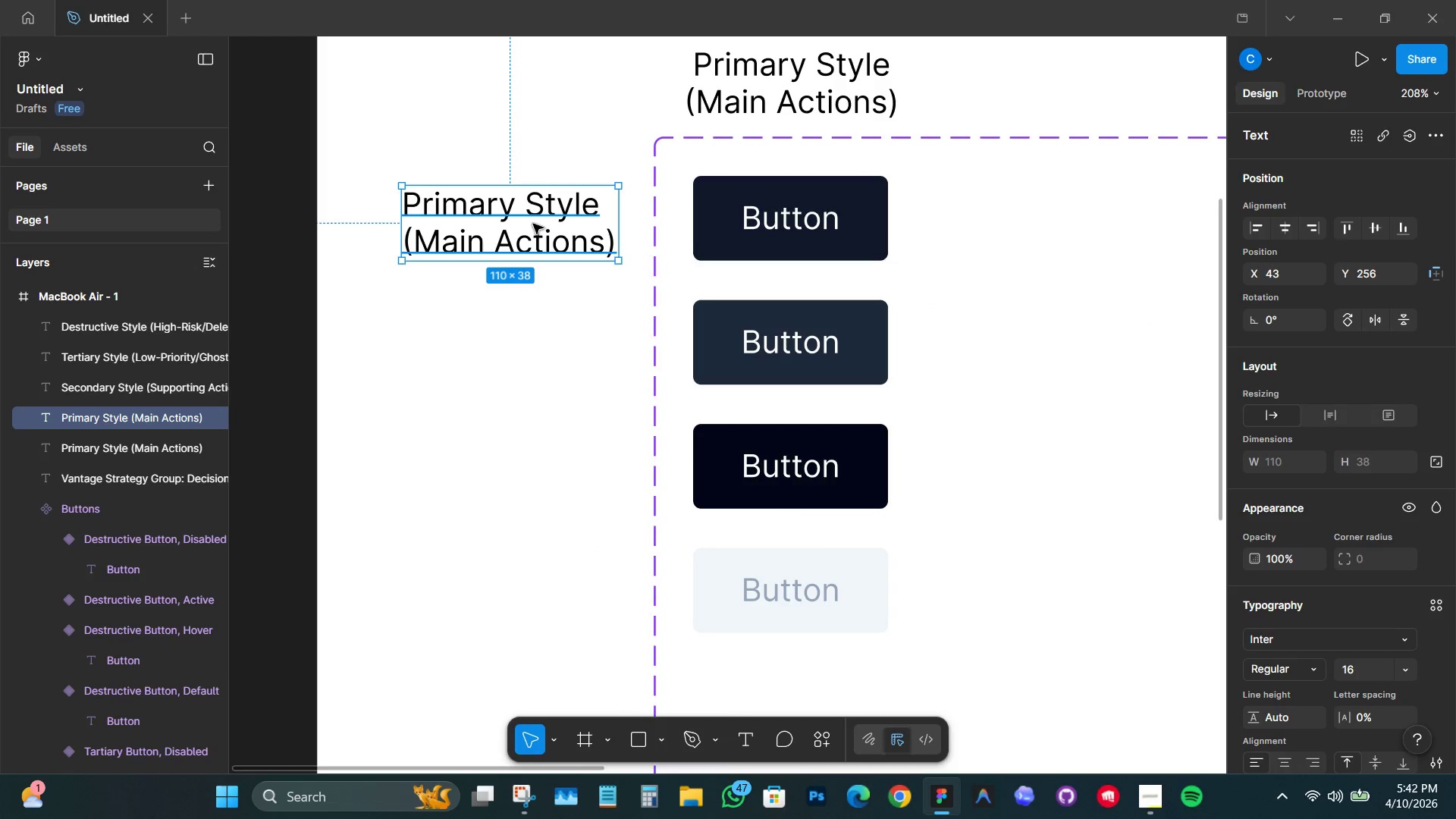 
scroll: coordinate [539, 240], scroll_direction: up, amount: 13.0
 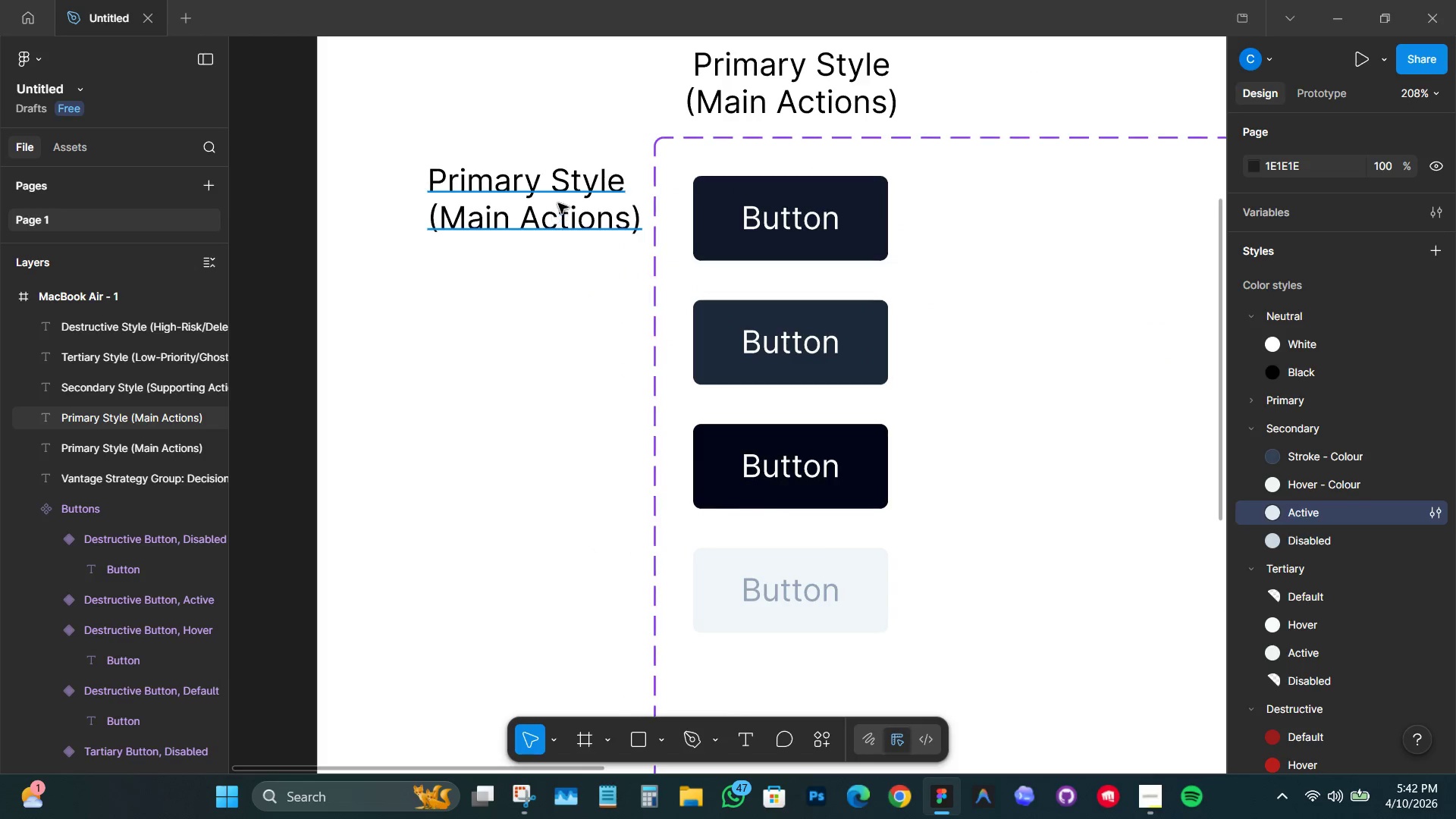 
hold_key(key=ControlLeft, duration=1.98)
 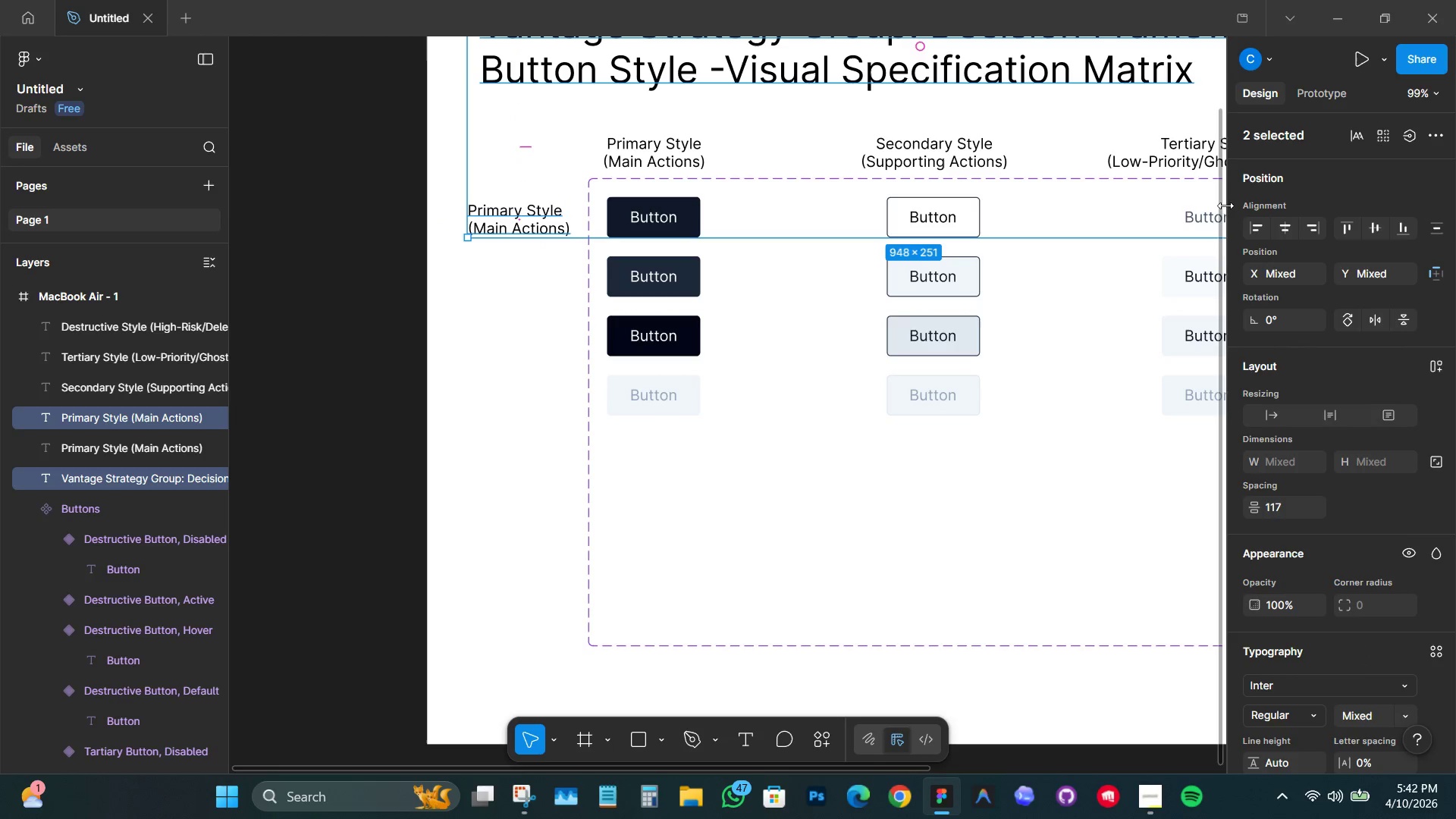 
hold_key(key=ShiftLeft, duration=0.56)
 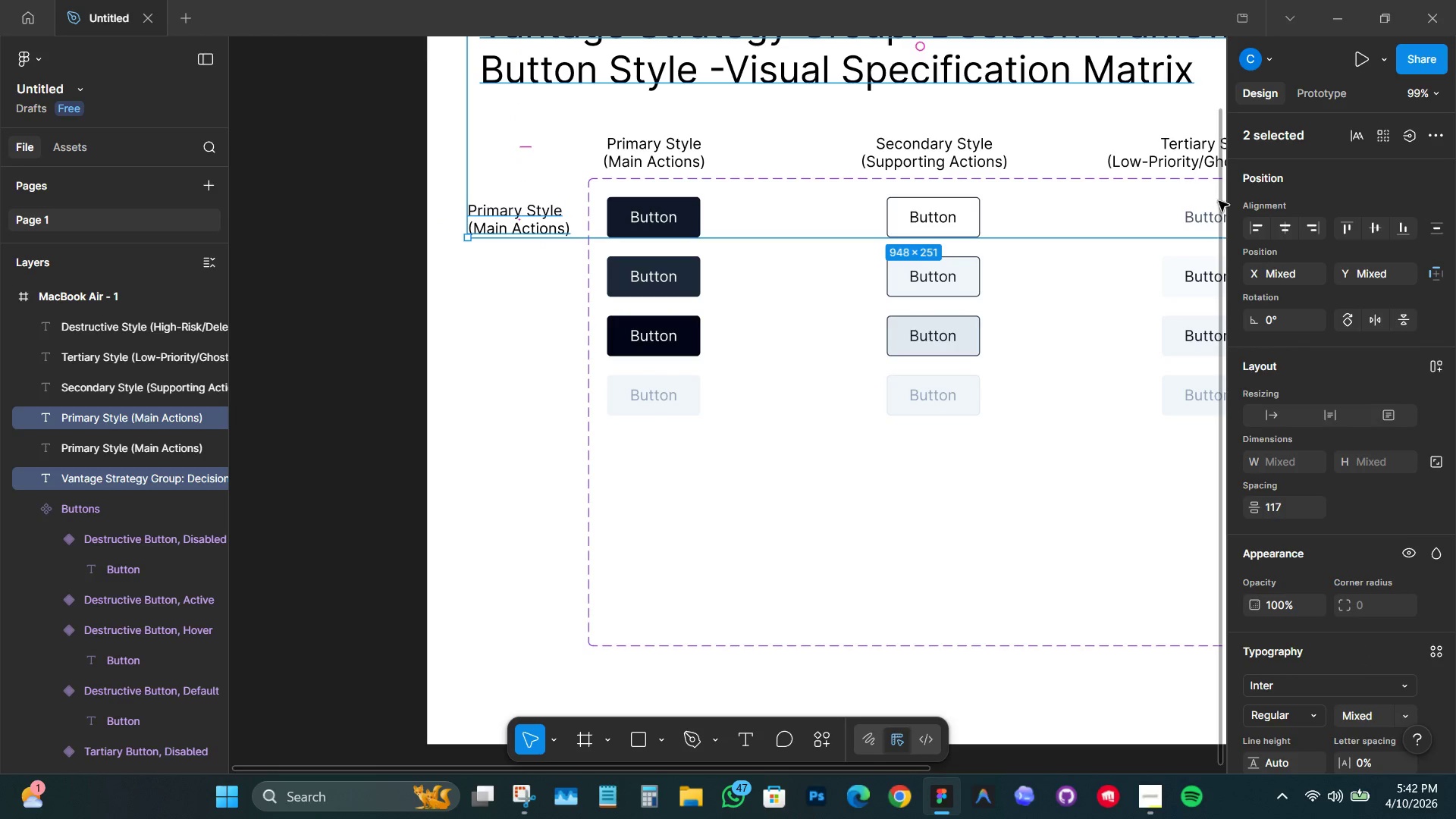 
scroll: coordinate [532, 218], scroll_direction: down, amount: 6.0
 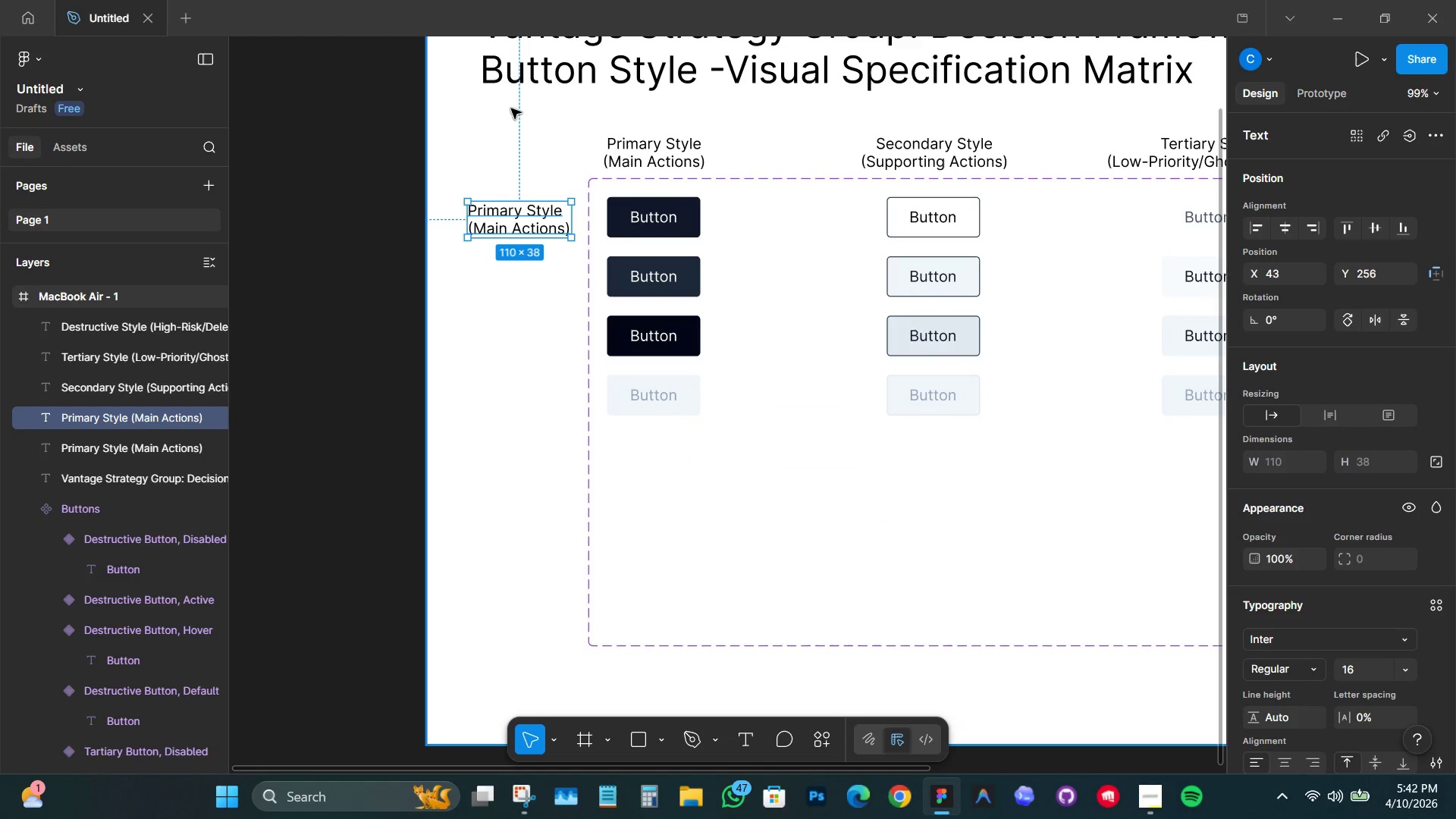 
left_click([513, 75])
 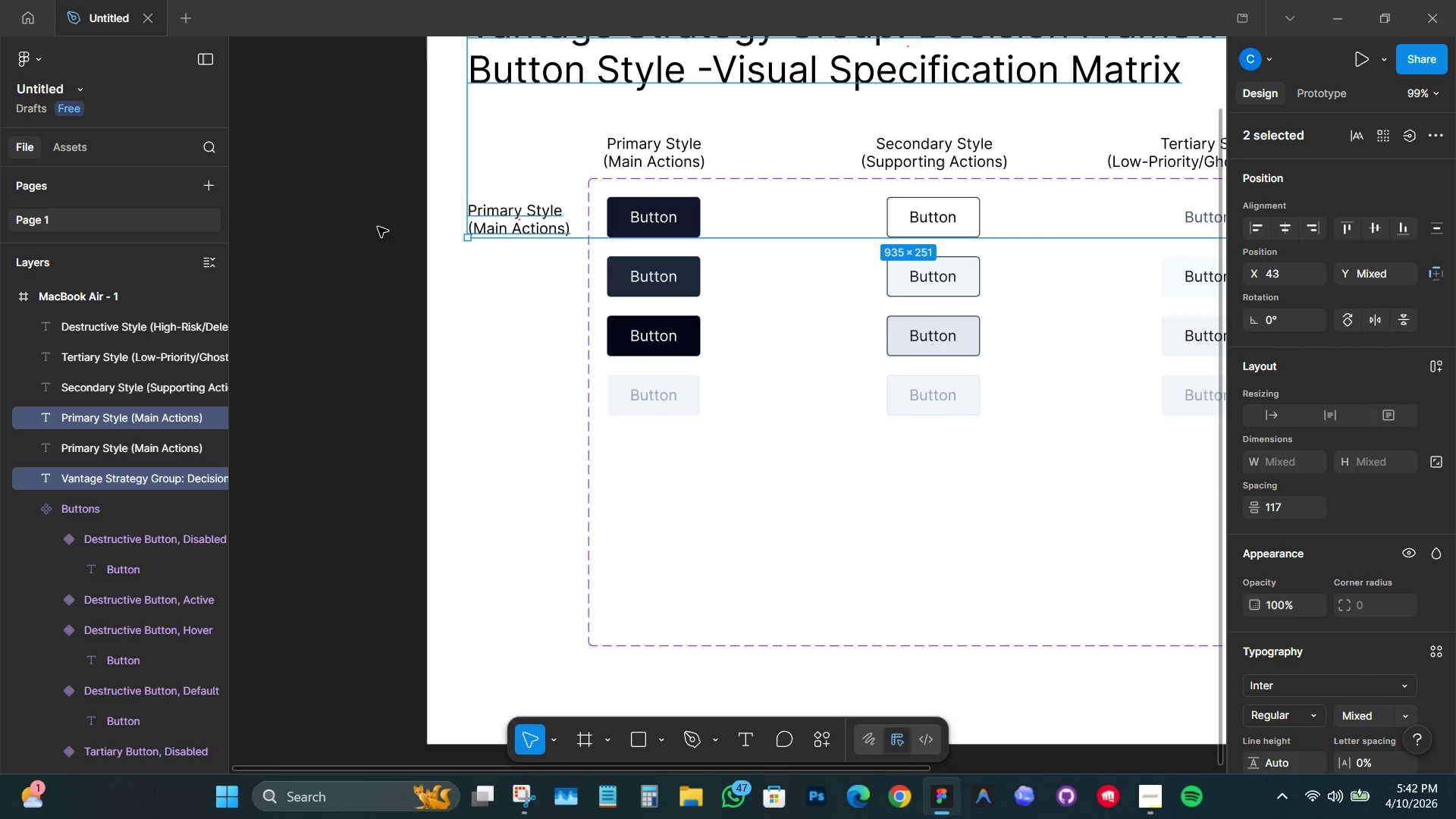 
scroll: coordinate [372, 208], scroll_direction: up, amount: 4.0
 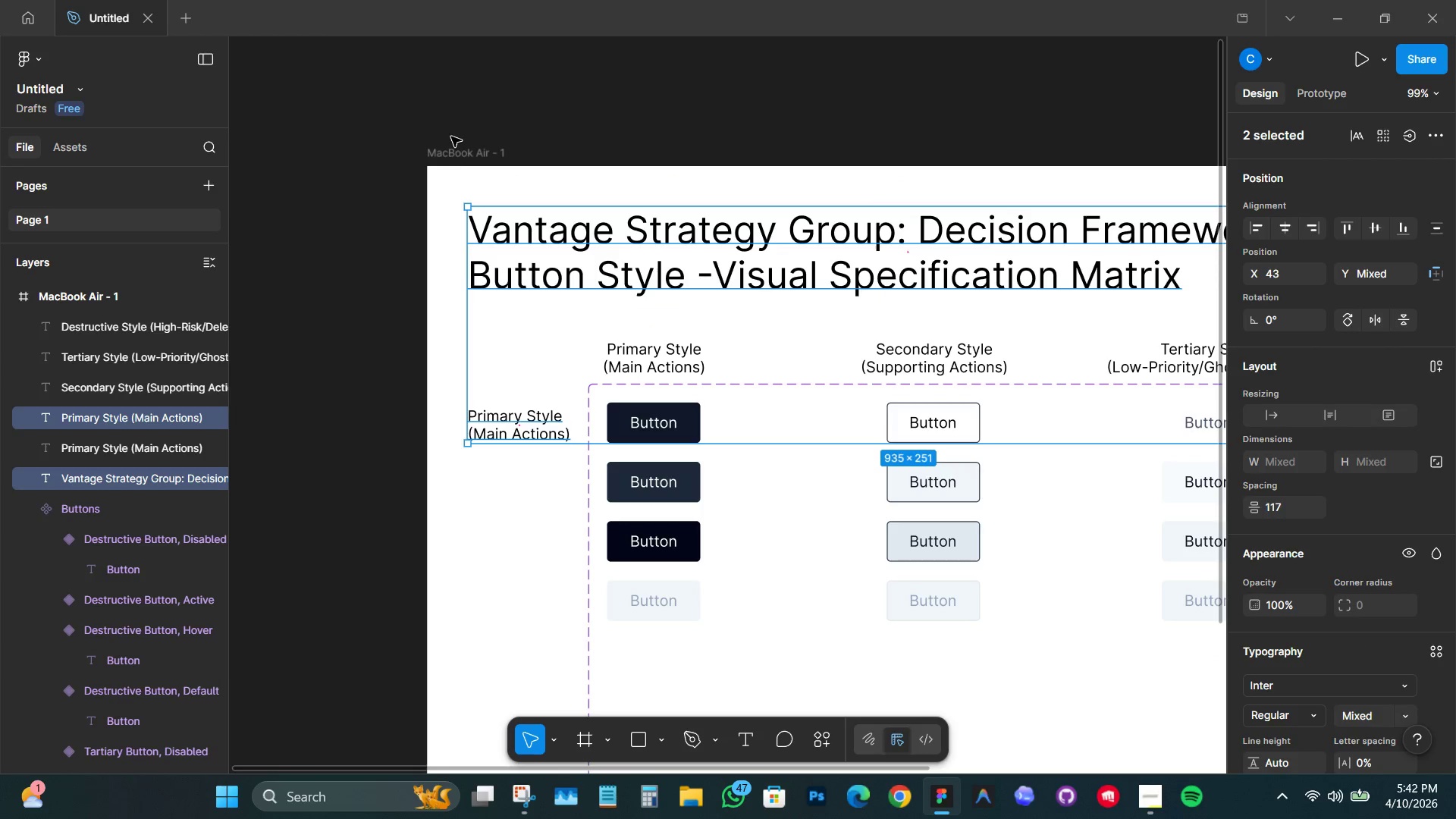 
left_click([451, 155])
 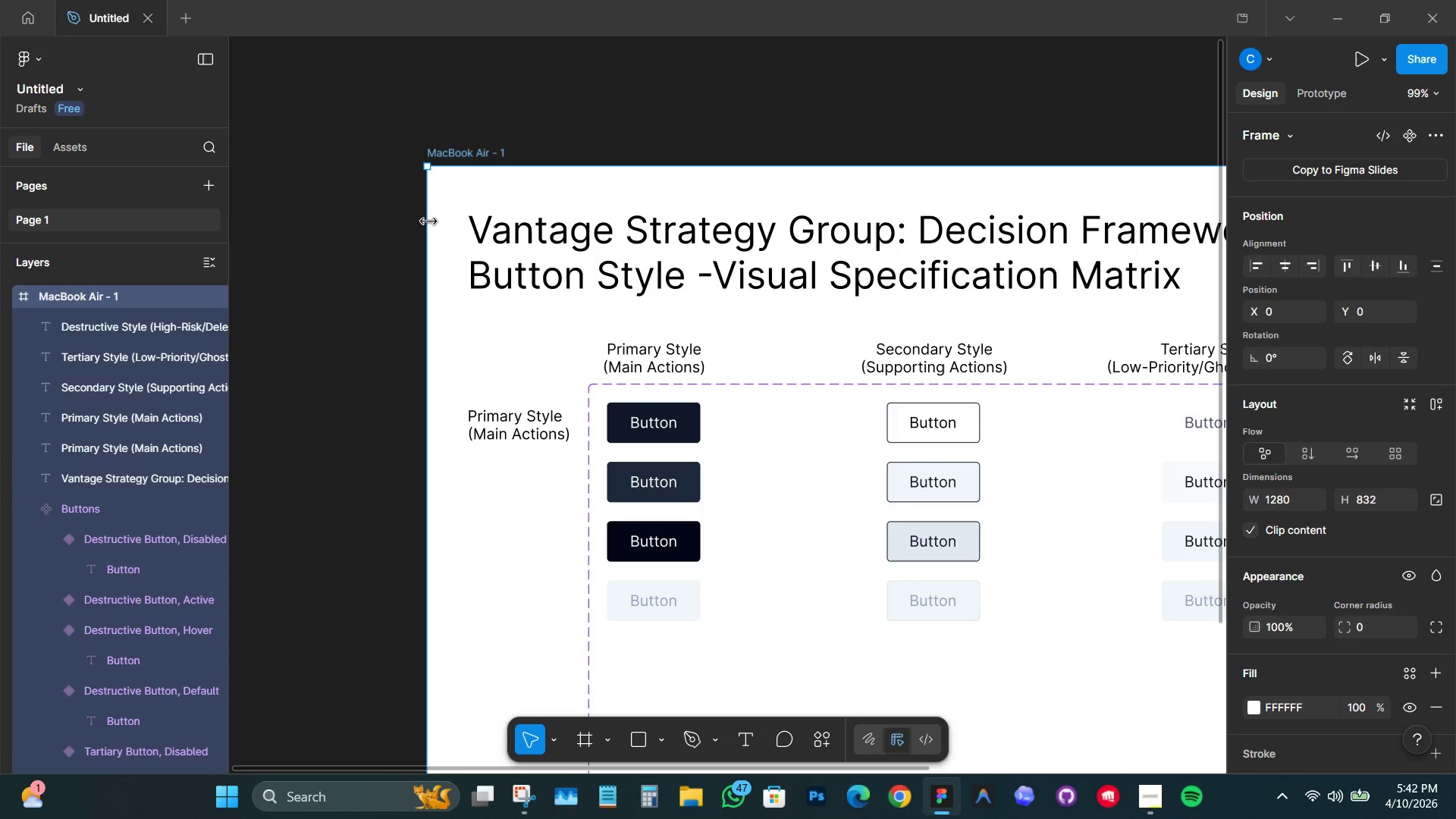 
left_click_drag(start_coordinate=[428, 221], to_coordinate=[415, 222])
 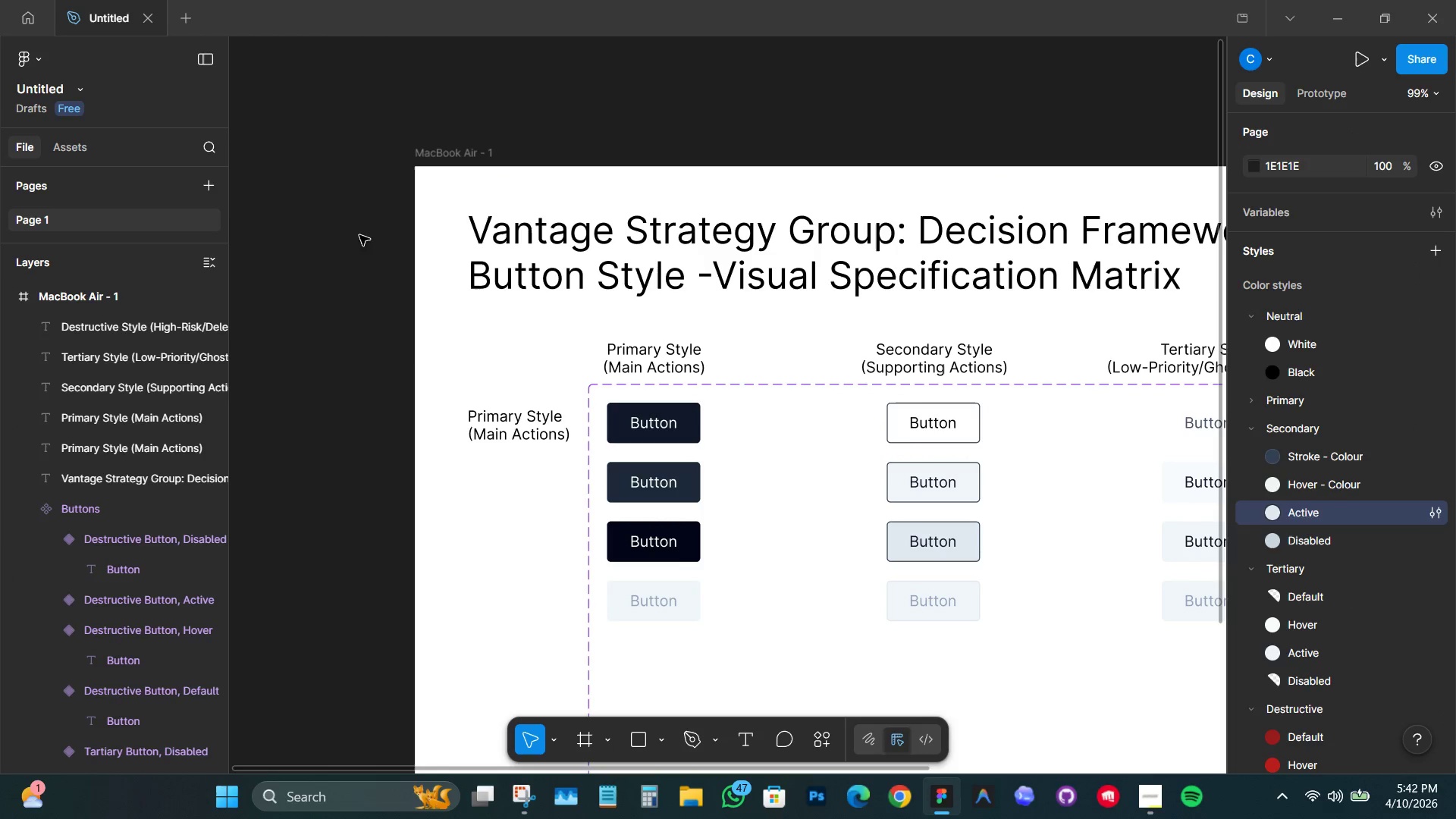 
hold_key(key=ControlLeft, duration=1.2)
 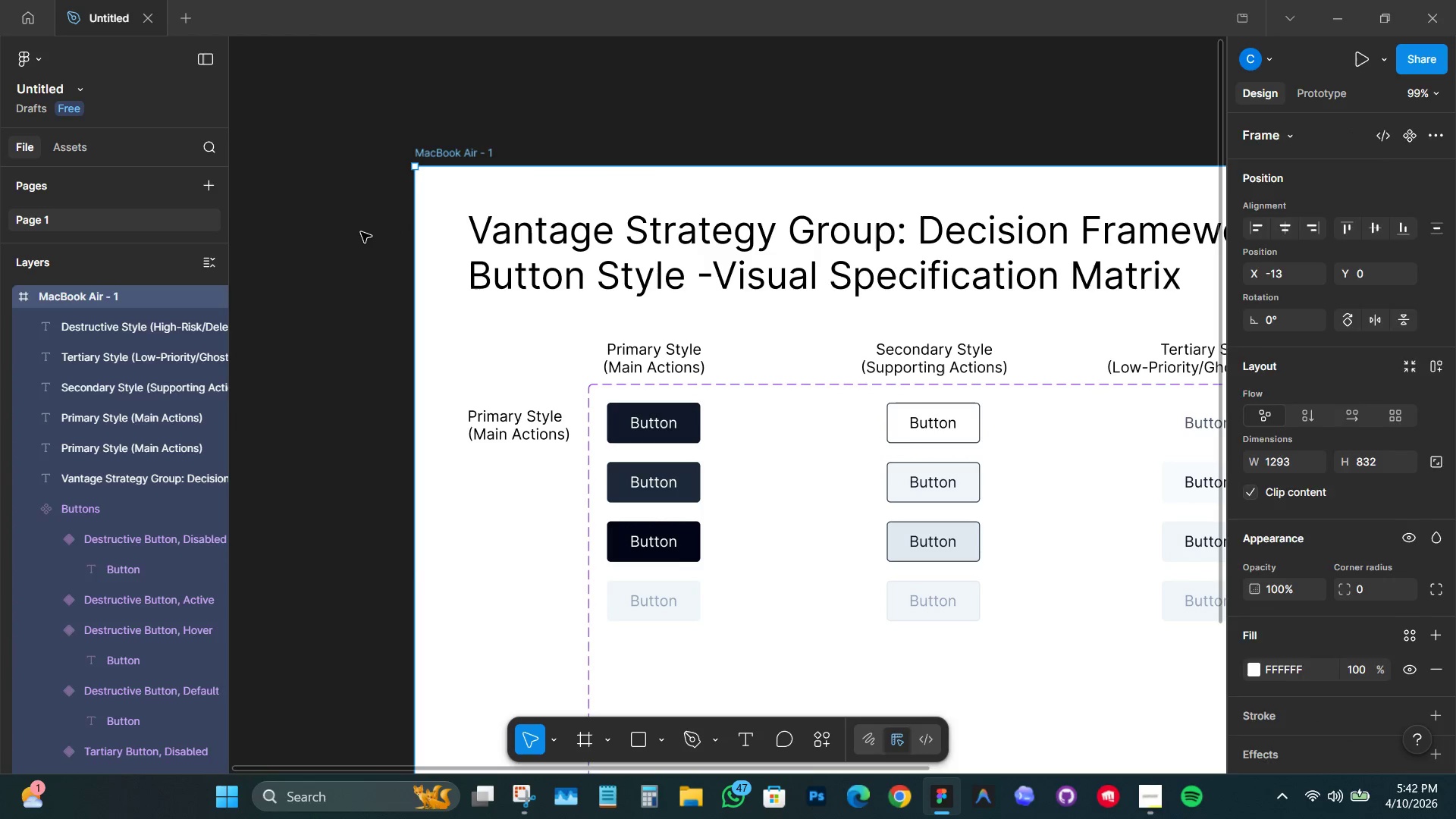 
left_click([361, 232])
 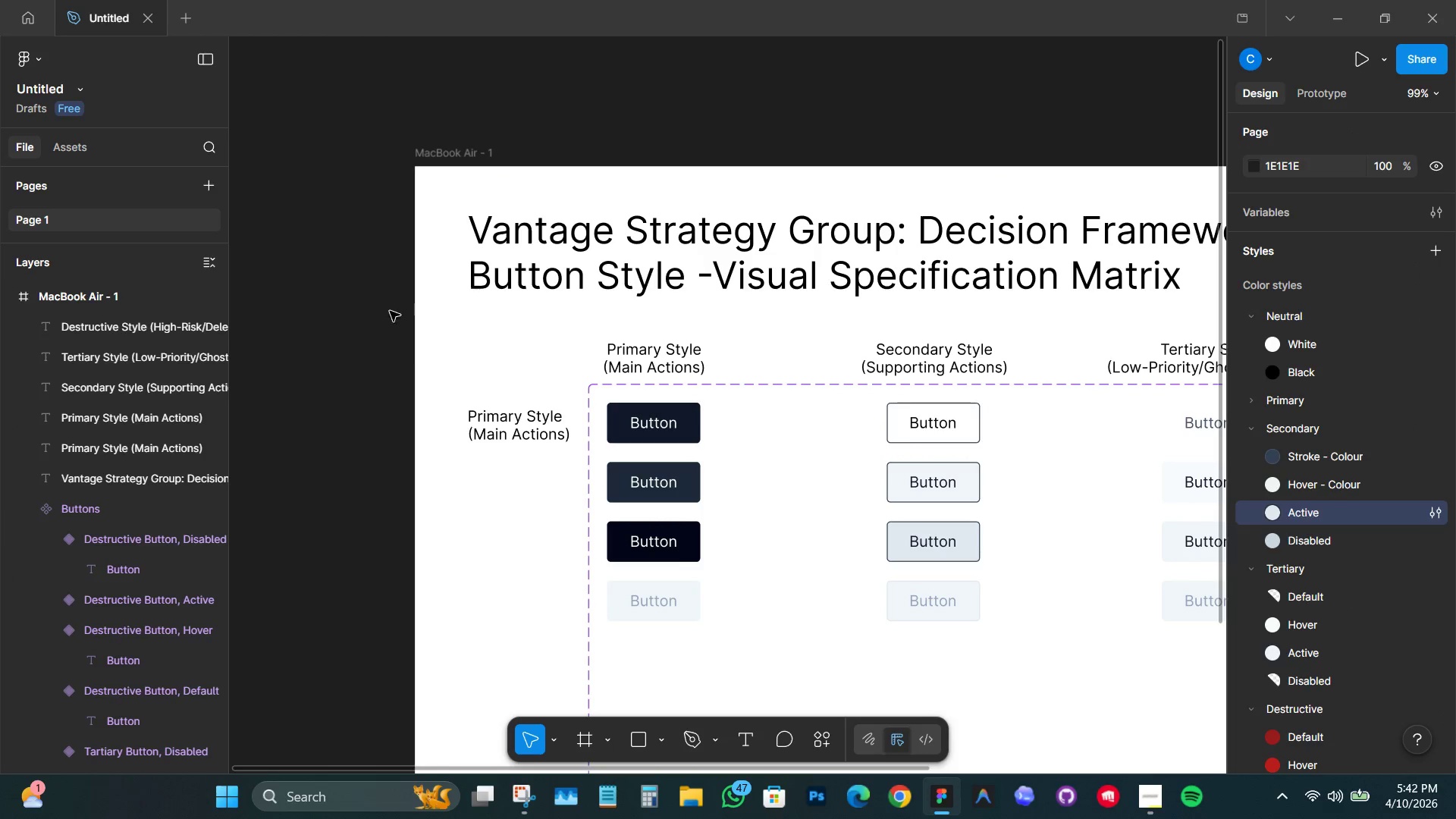 
hold_key(key=ControlLeft, duration=1.5)
 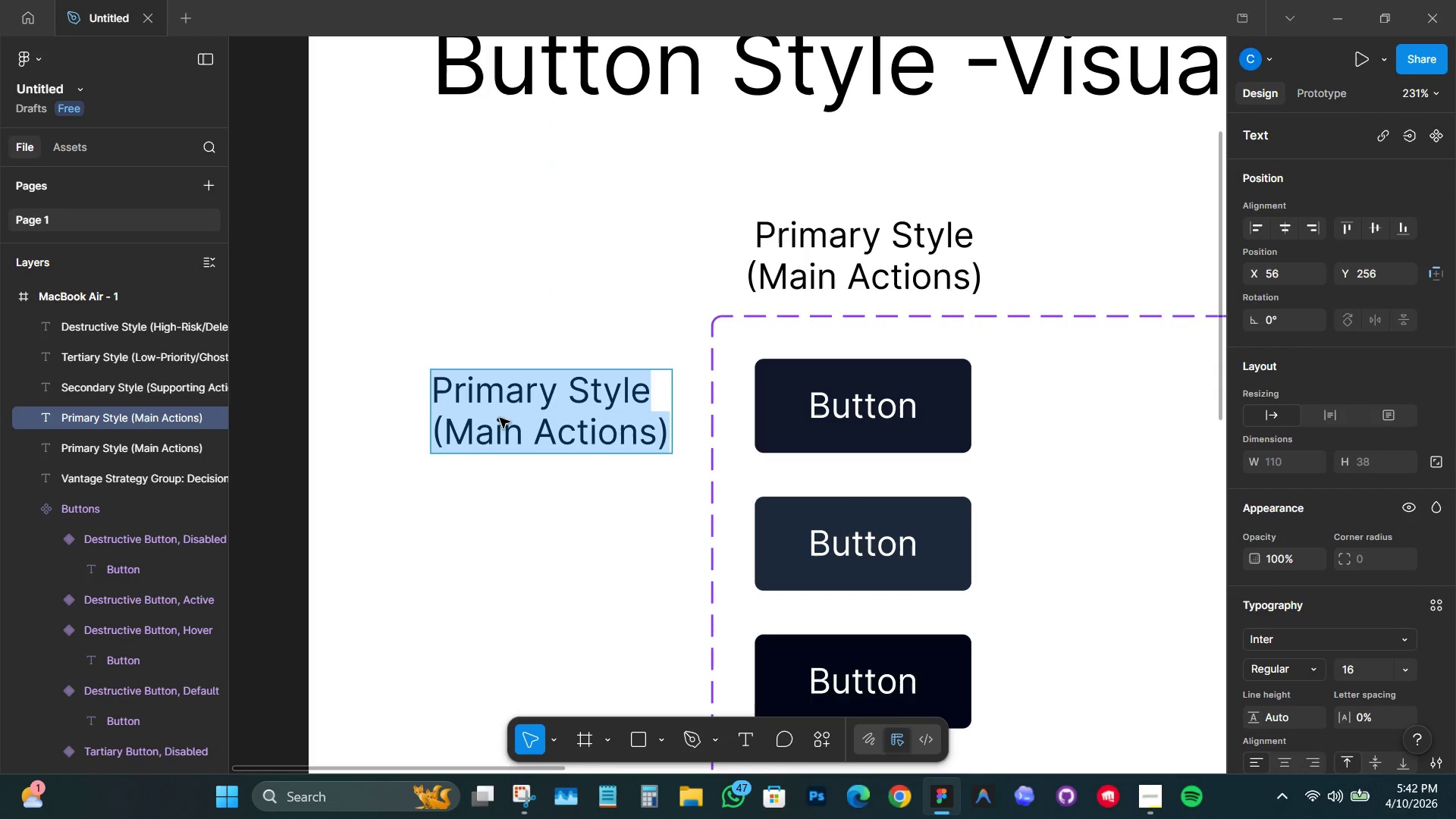 
hold_key(key=ControlLeft, duration=1.02)
 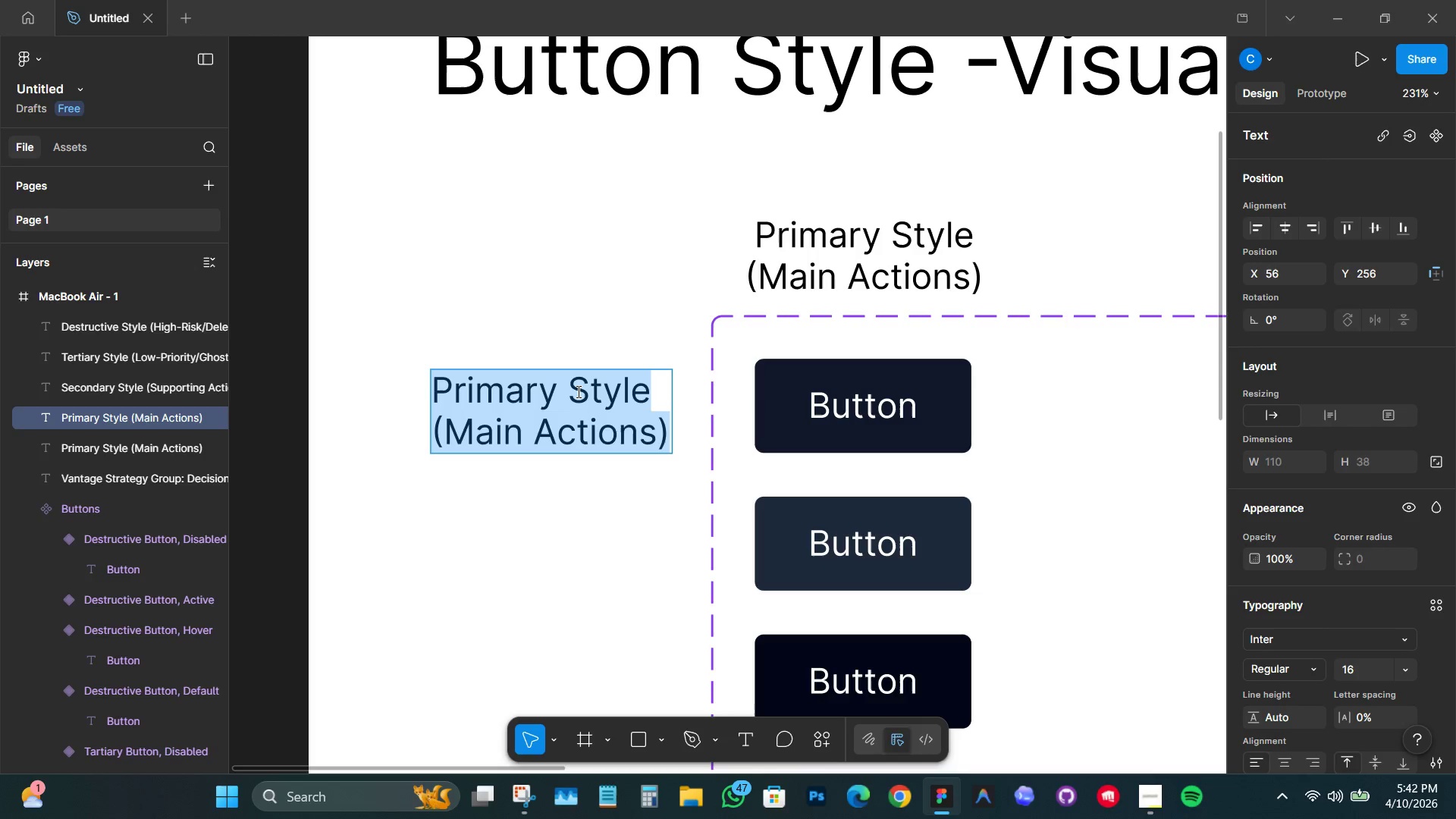 
scroll: coordinate [494, 430], scroll_direction: up, amount: 7.0
 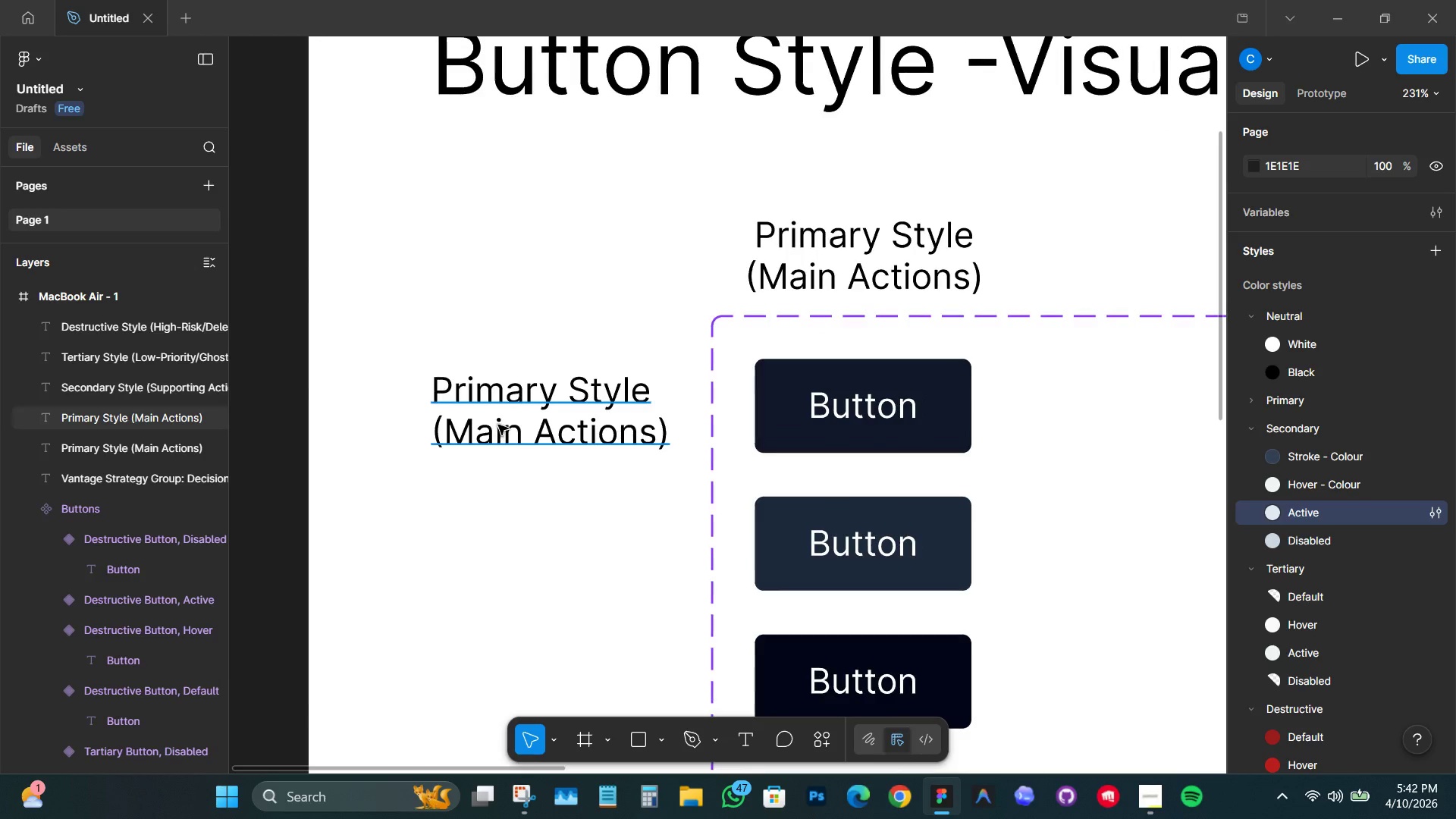 
type(Deaf)
key(Backspace)
key(Backspace)
type(fault State)
 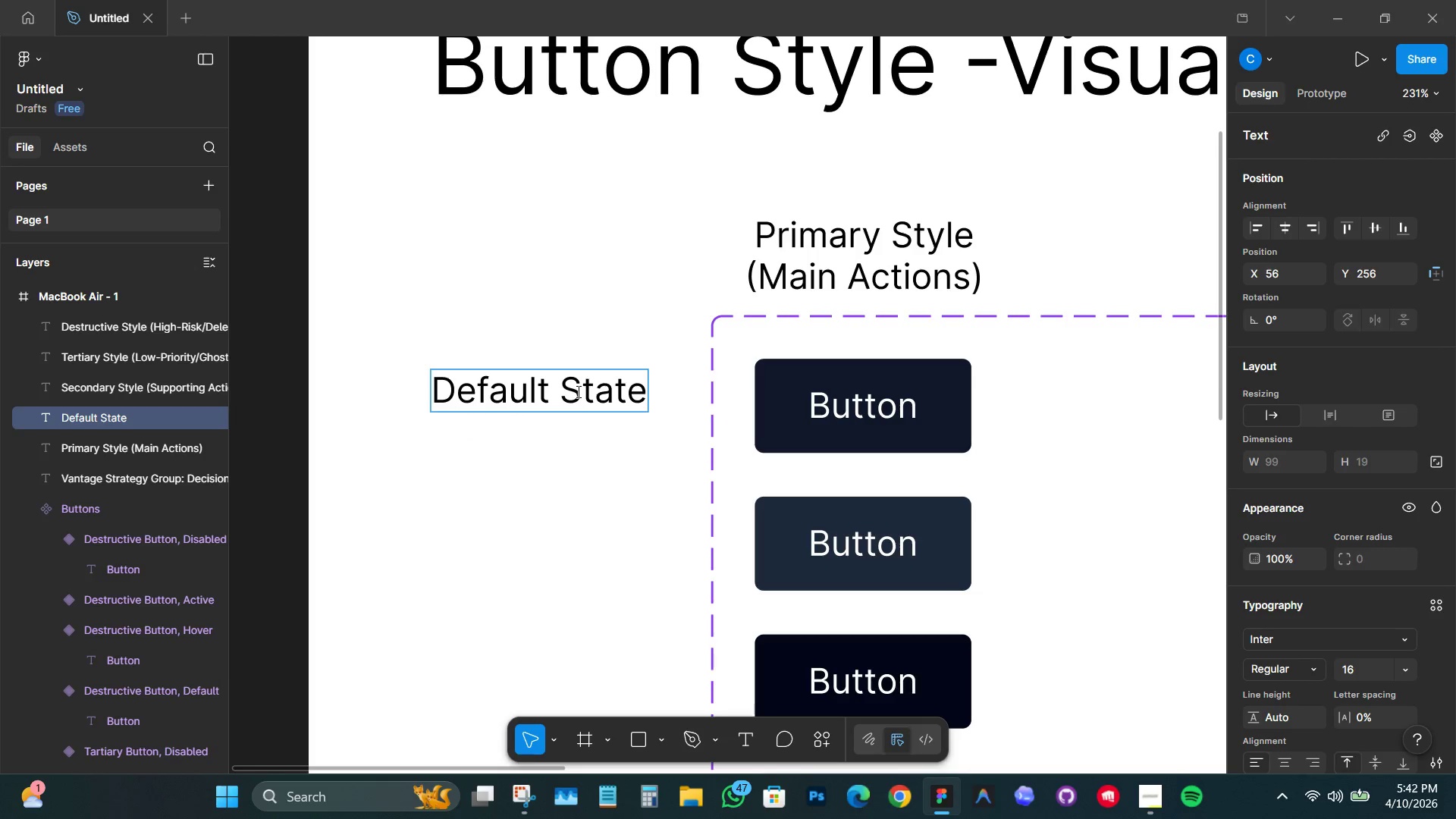 
left_click([639, 286])
 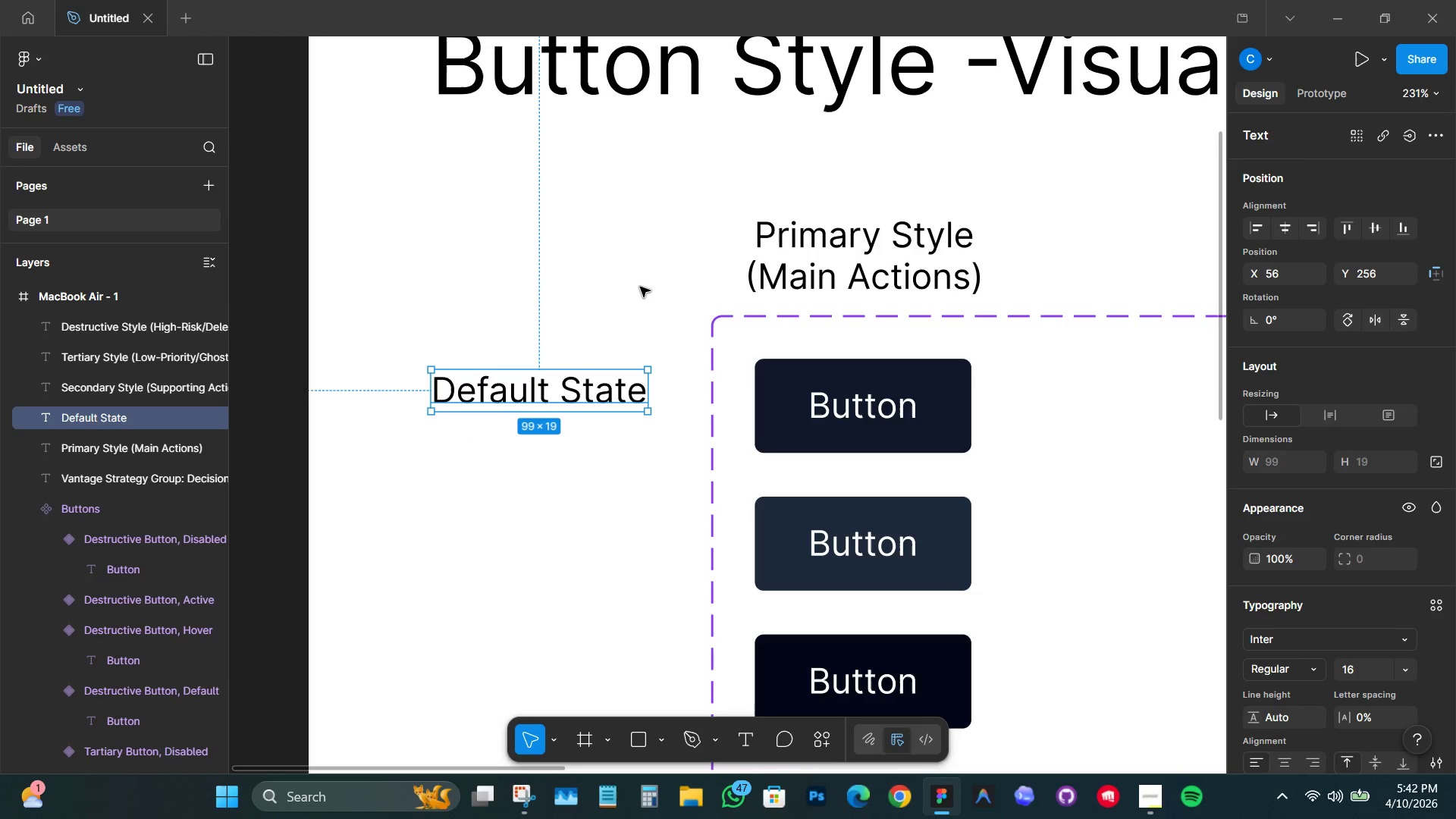 
hold_key(key=ControlLeft, duration=0.34)
 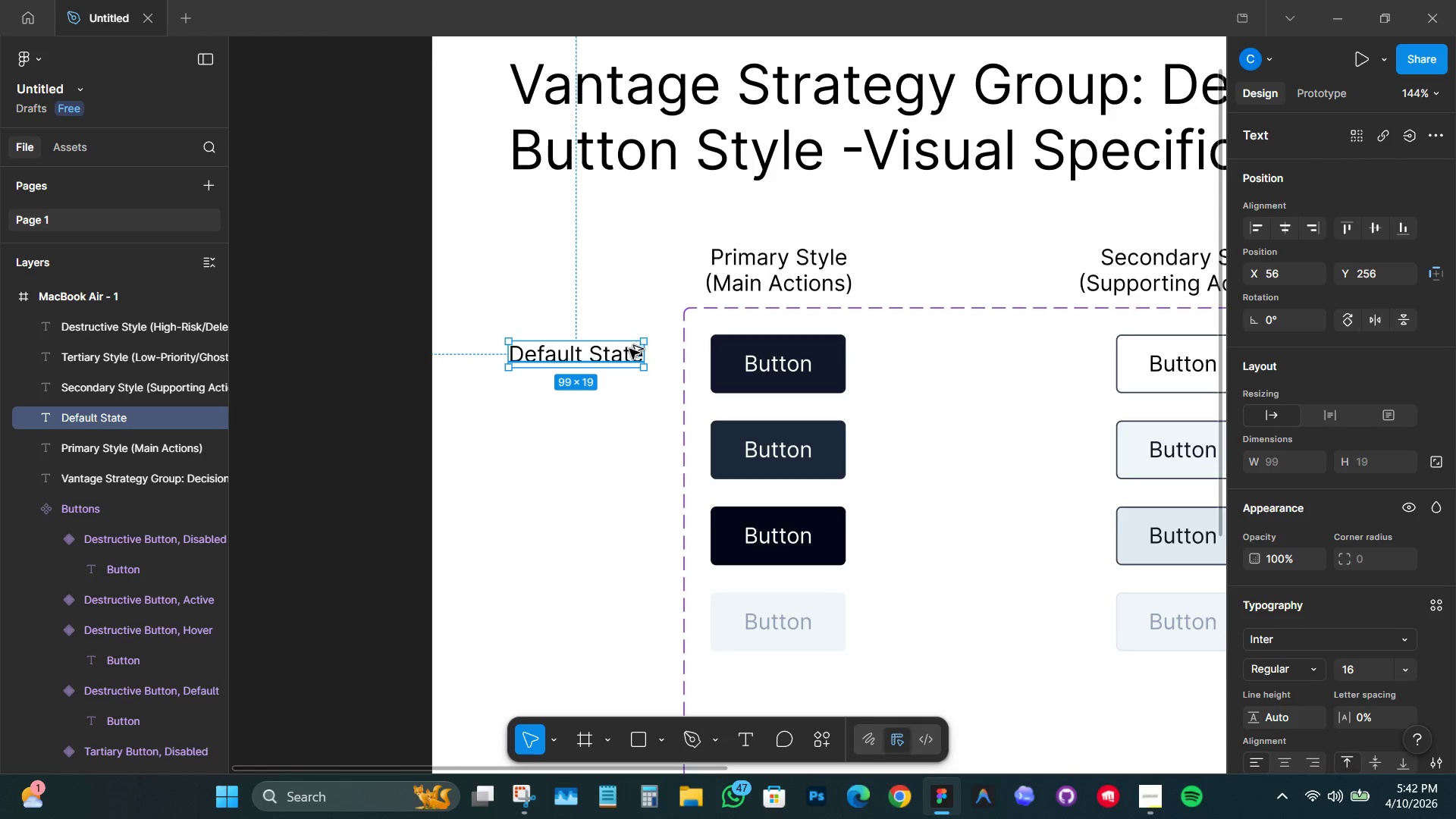 
hold_key(key=AltLeft, duration=3.19)
 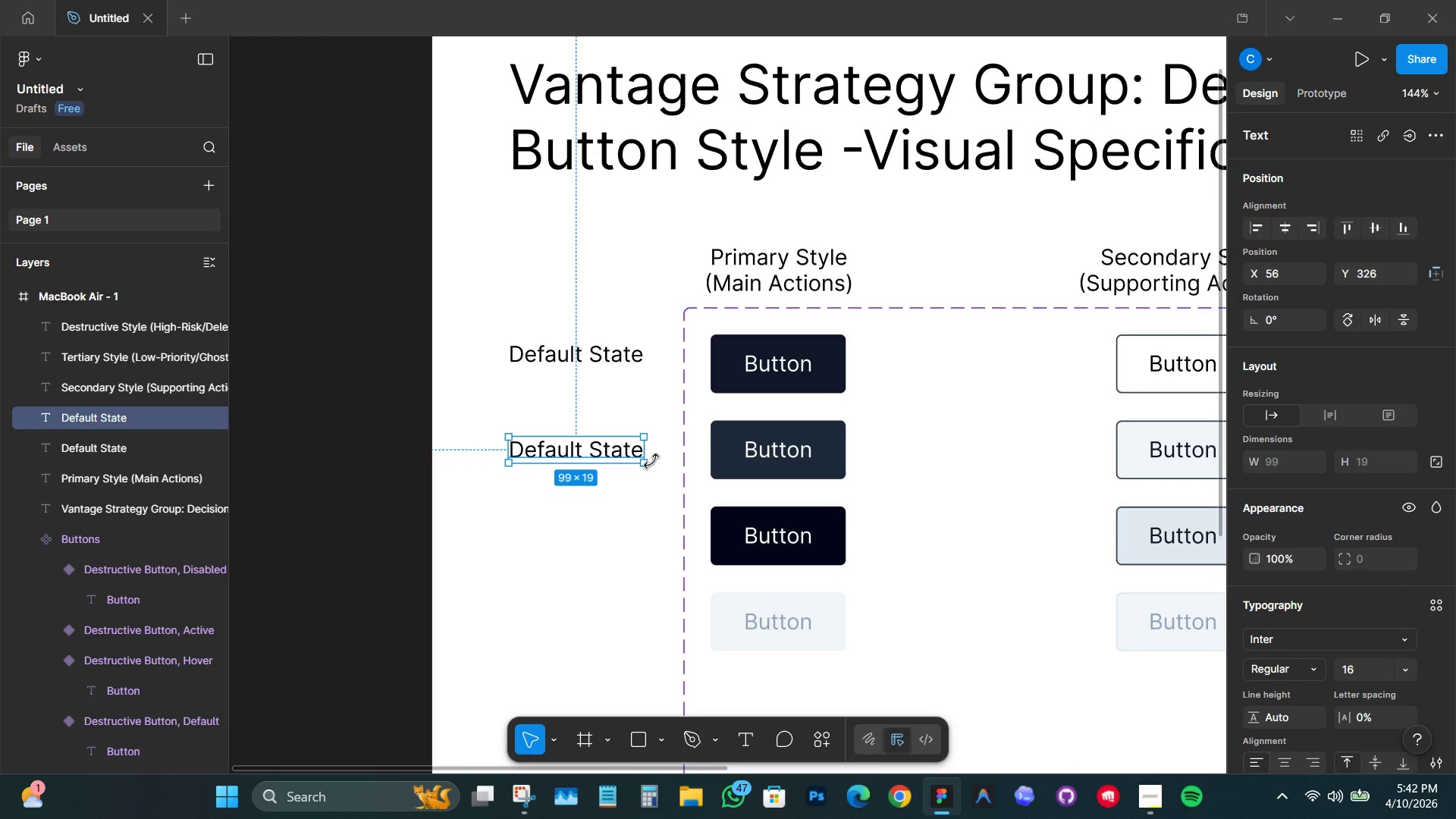 
scroll: coordinate [638, 294], scroll_direction: down, amount: 4.0
 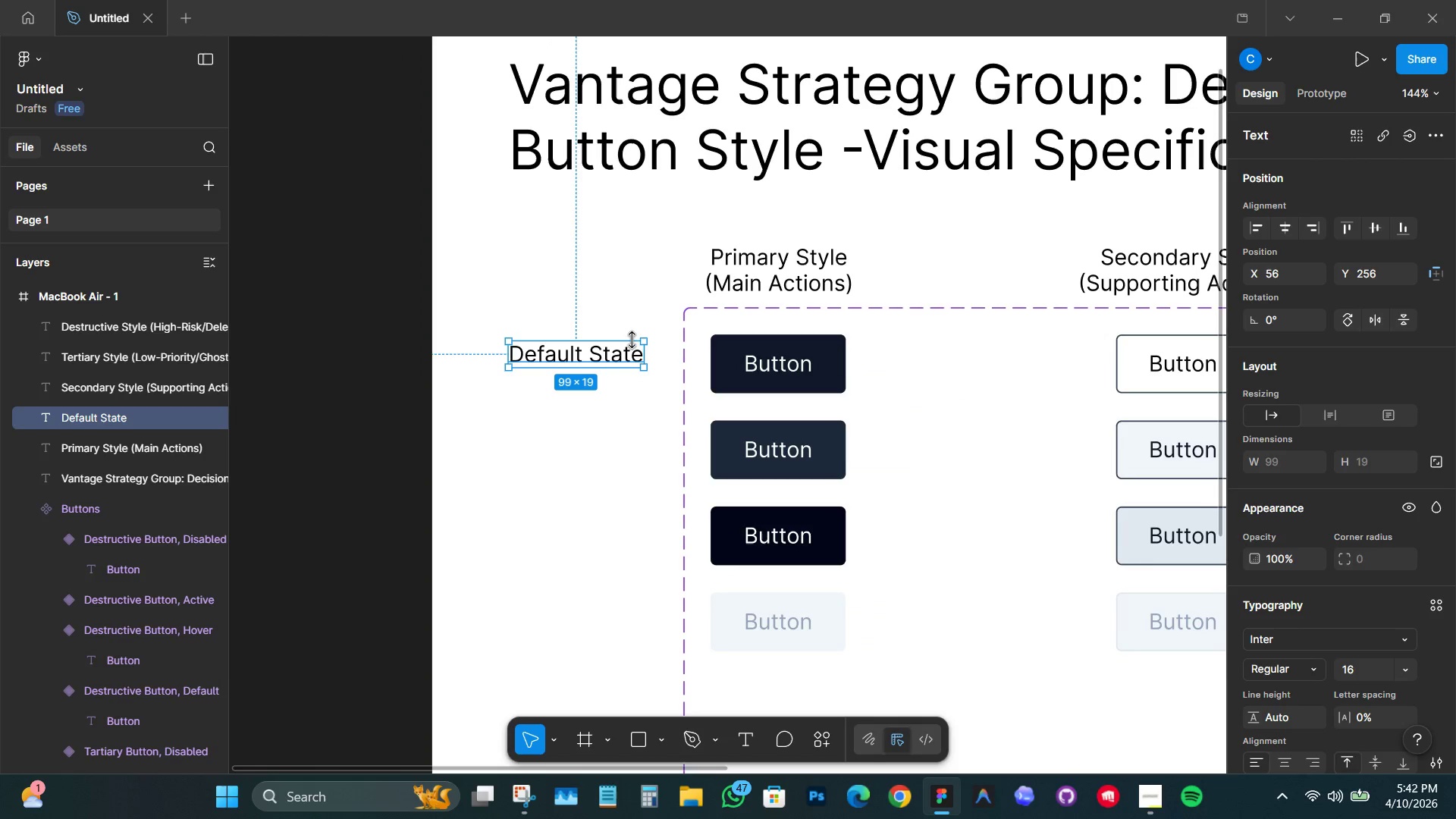 
hold_key(key=ShiftLeft, duration=1.5)
left_click_drag(start_coordinate=[622, 352], to_coordinate=[634, 449])
 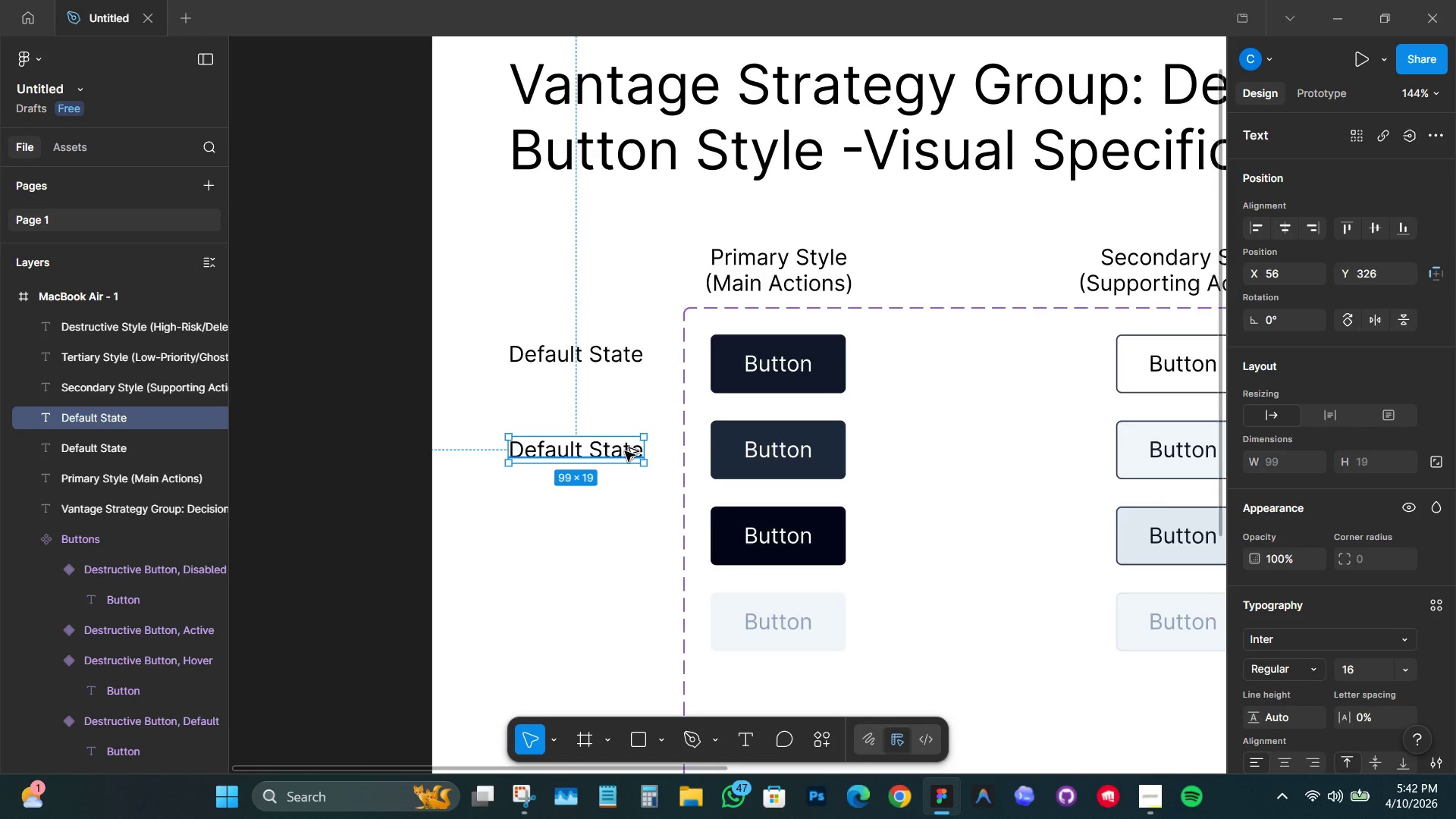 
key(Alt+Shift+ShiftLeft)
 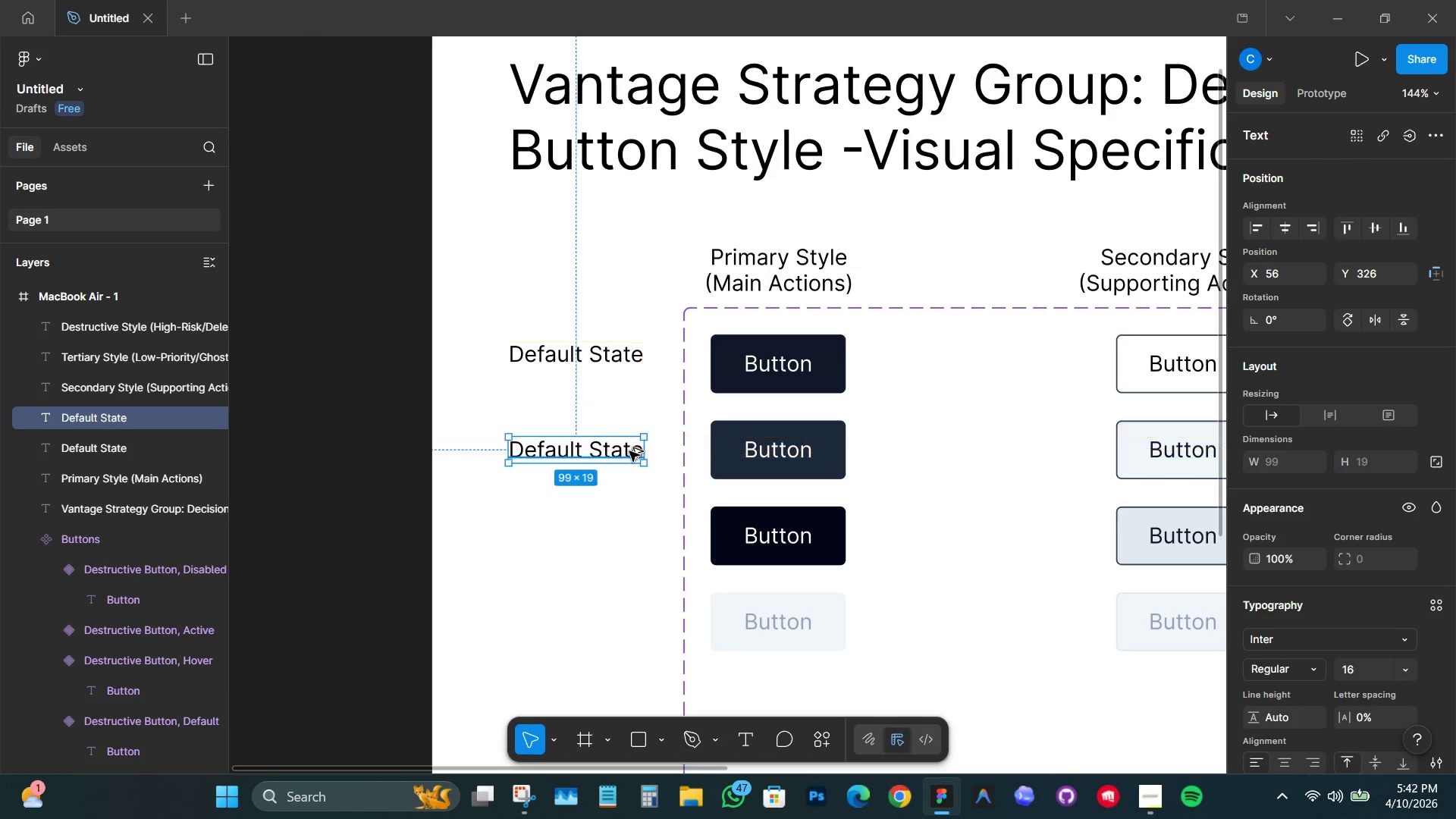 
key(Alt+Shift+ShiftLeft)
 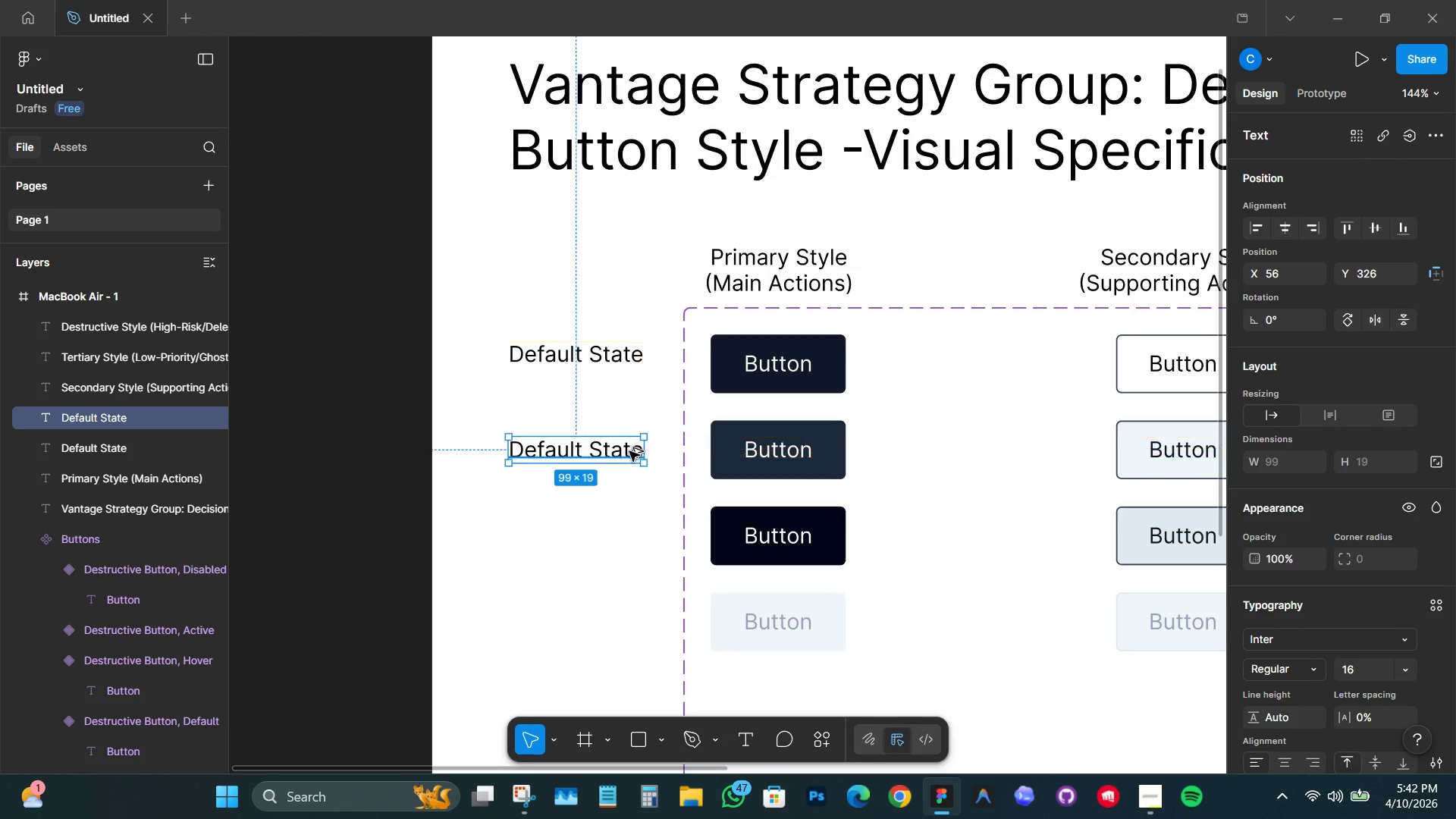 
key(Alt+Shift+ShiftLeft)
 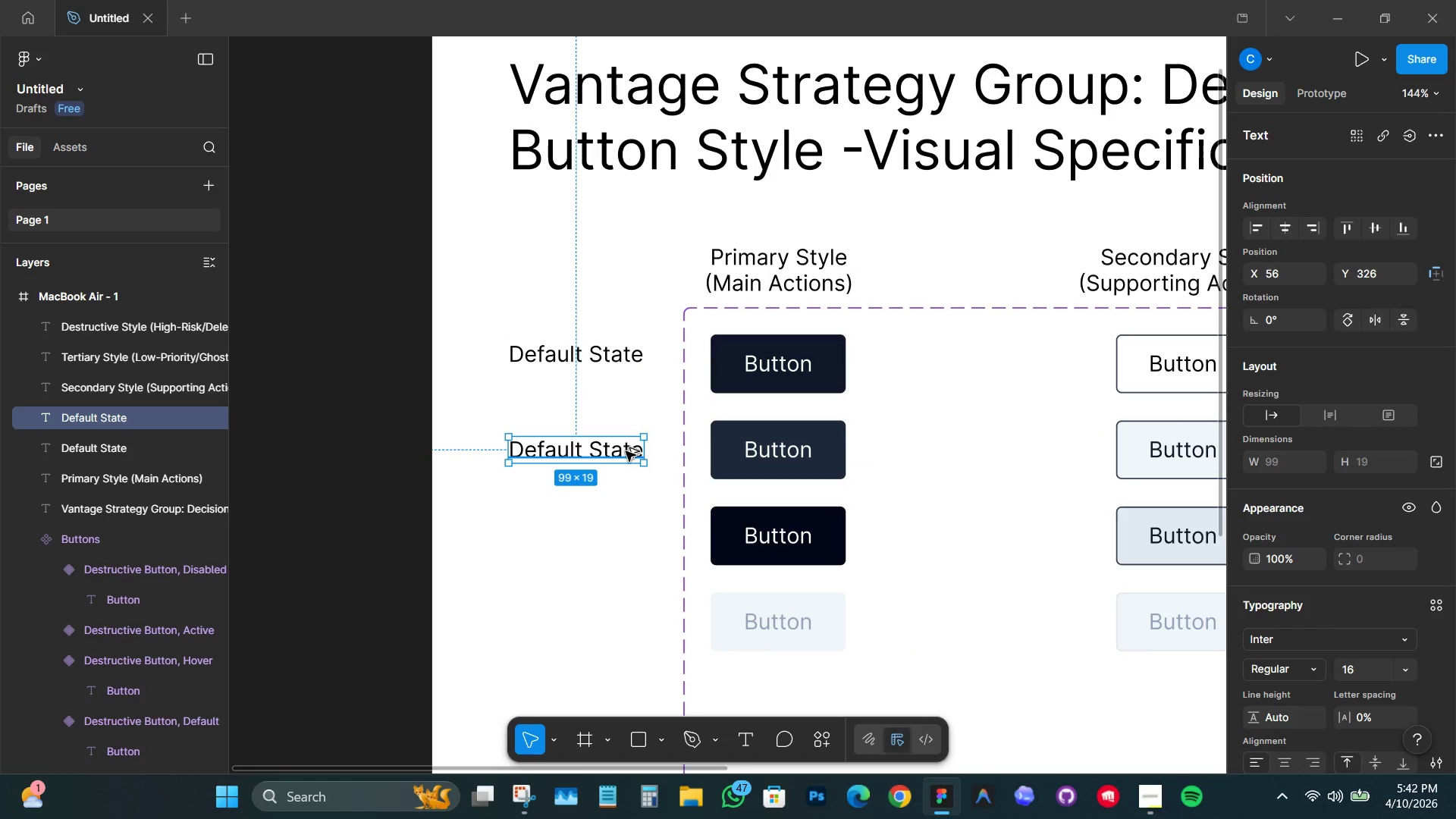 
hold_key(key=ShiftLeft, duration=0.69)
left_click_drag(start_coordinate=[625, 451], to_coordinate=[624, 470])
 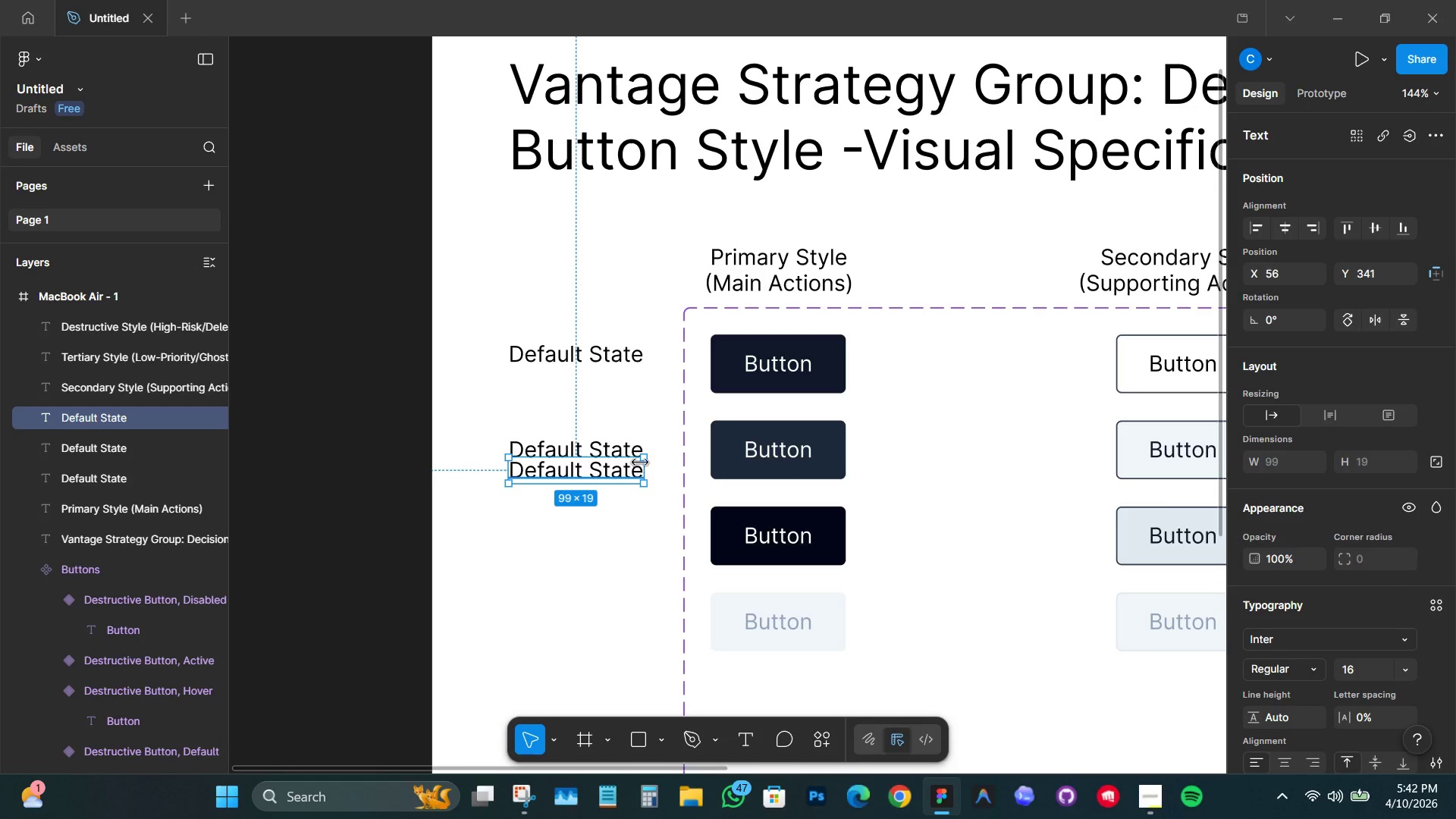 
key(Control+Z)
 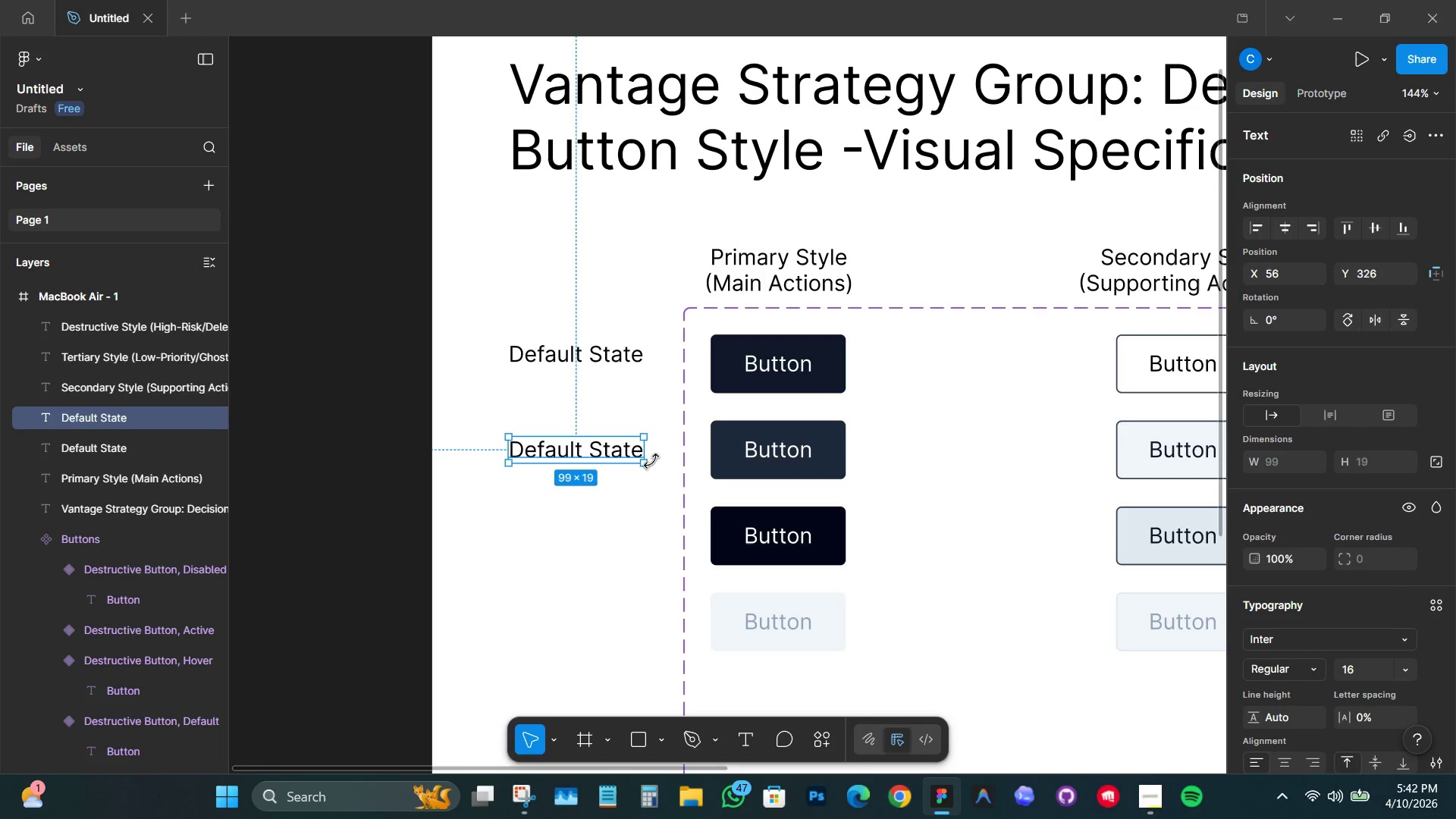 
key(Control+D)
 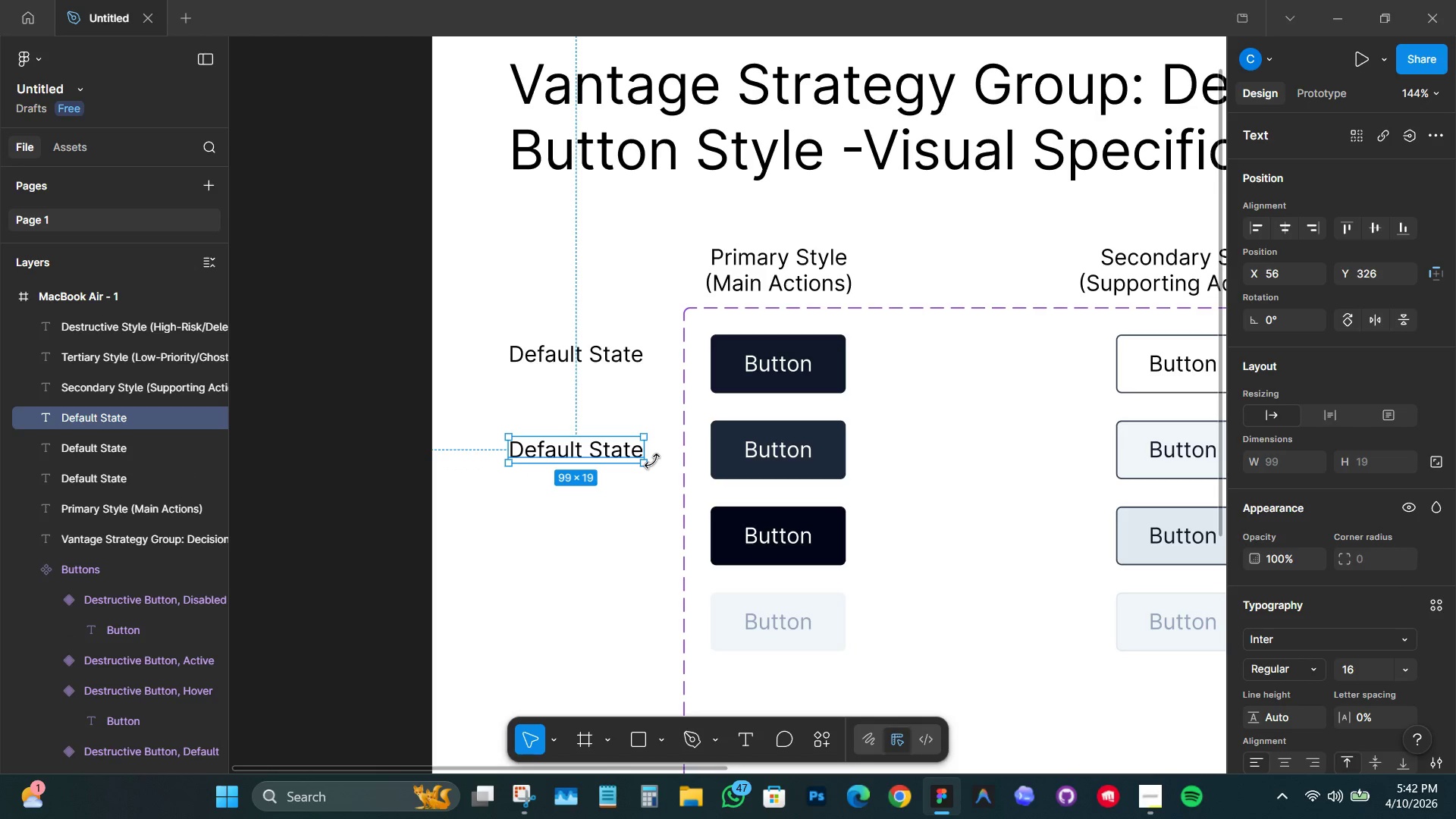 
key(Control+Z)
 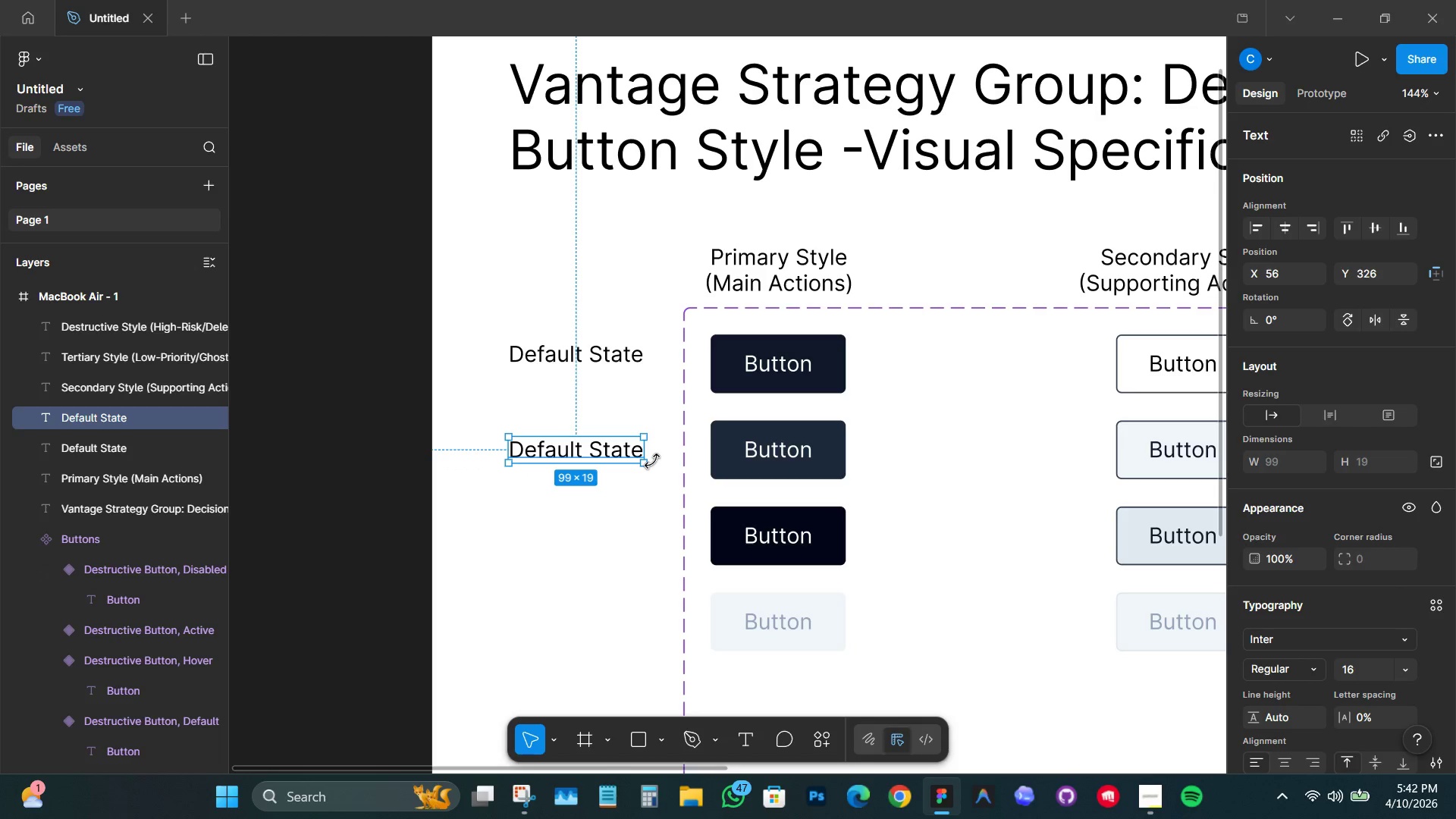 
key(Control+Z)
 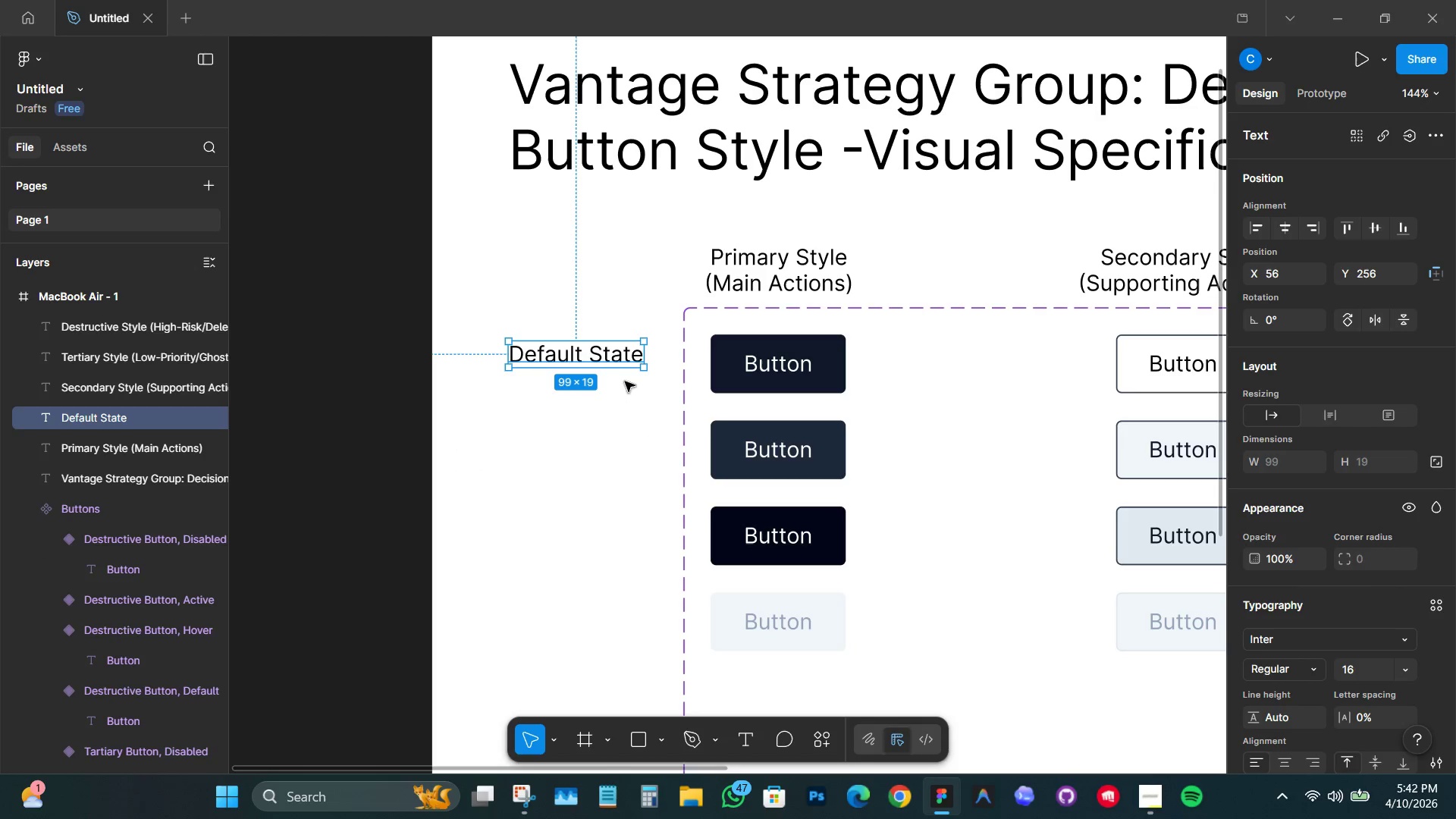 
hold_key(key=AltLeft, duration=1.69)
hold_key(key=ShiftLeft, duration=1.42)
left_click_drag(start_coordinate=[620, 359], to_coordinate=[625, 454])
 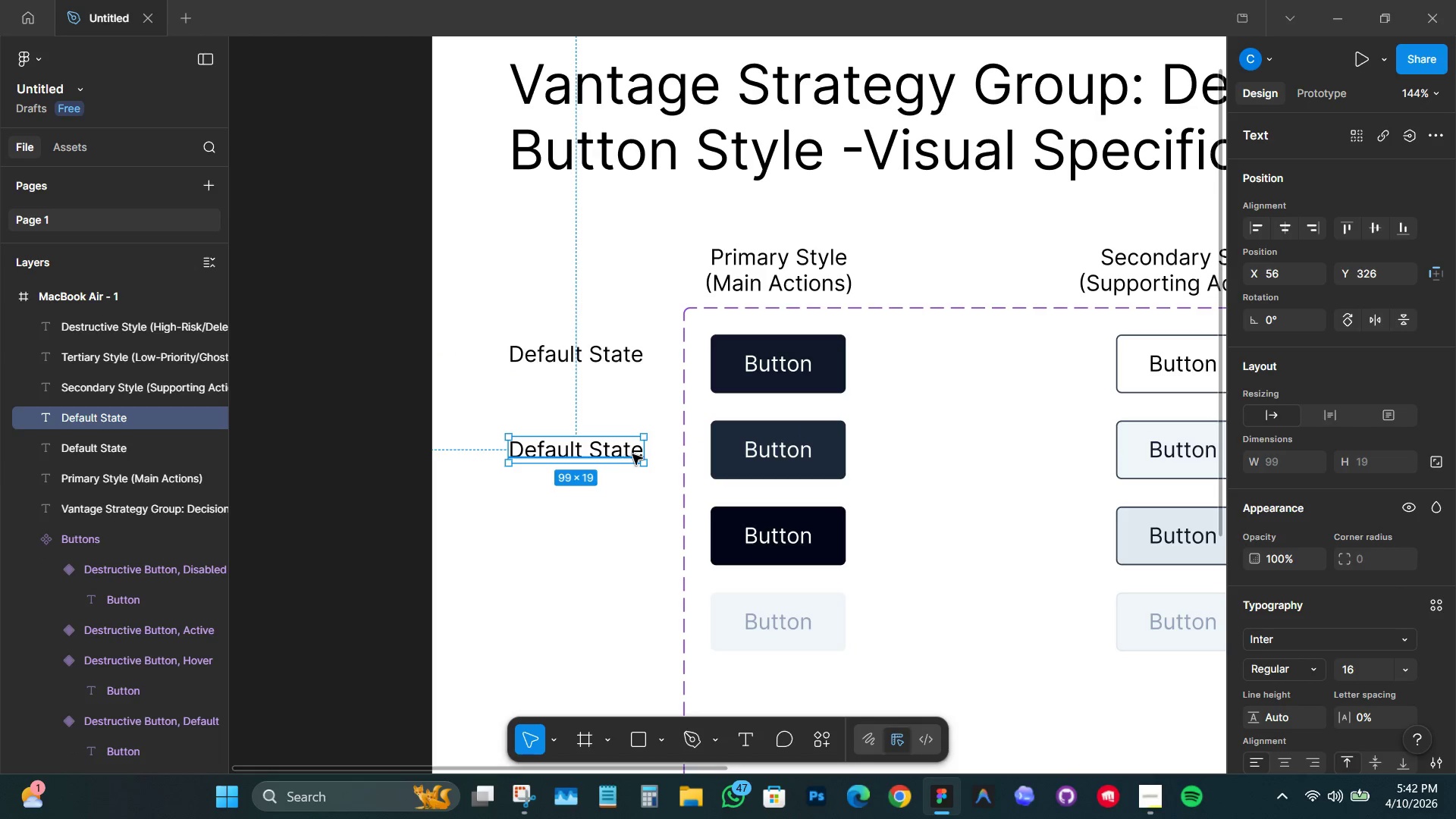 
key(Control+D)
 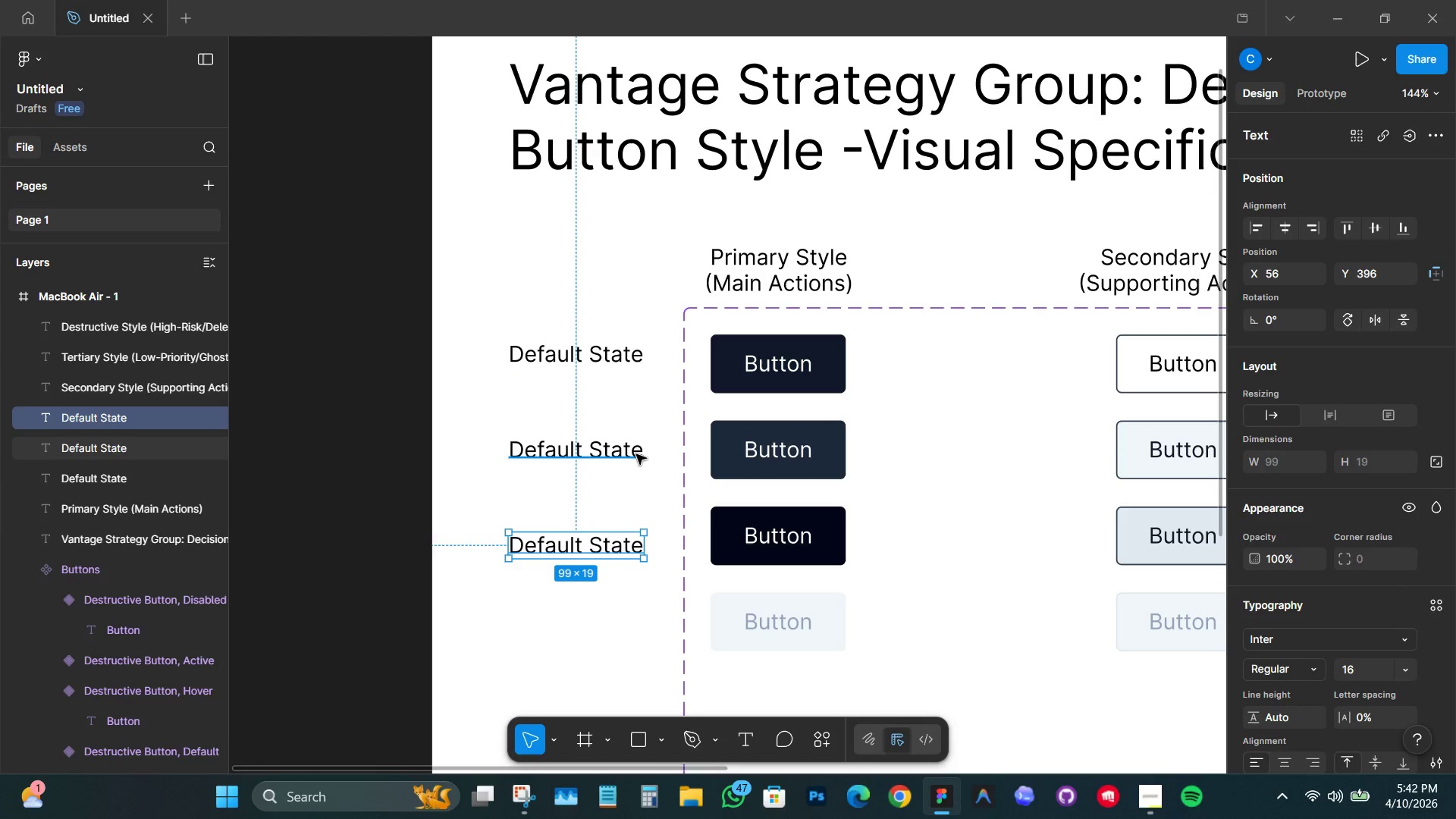 
key(Control+D)
 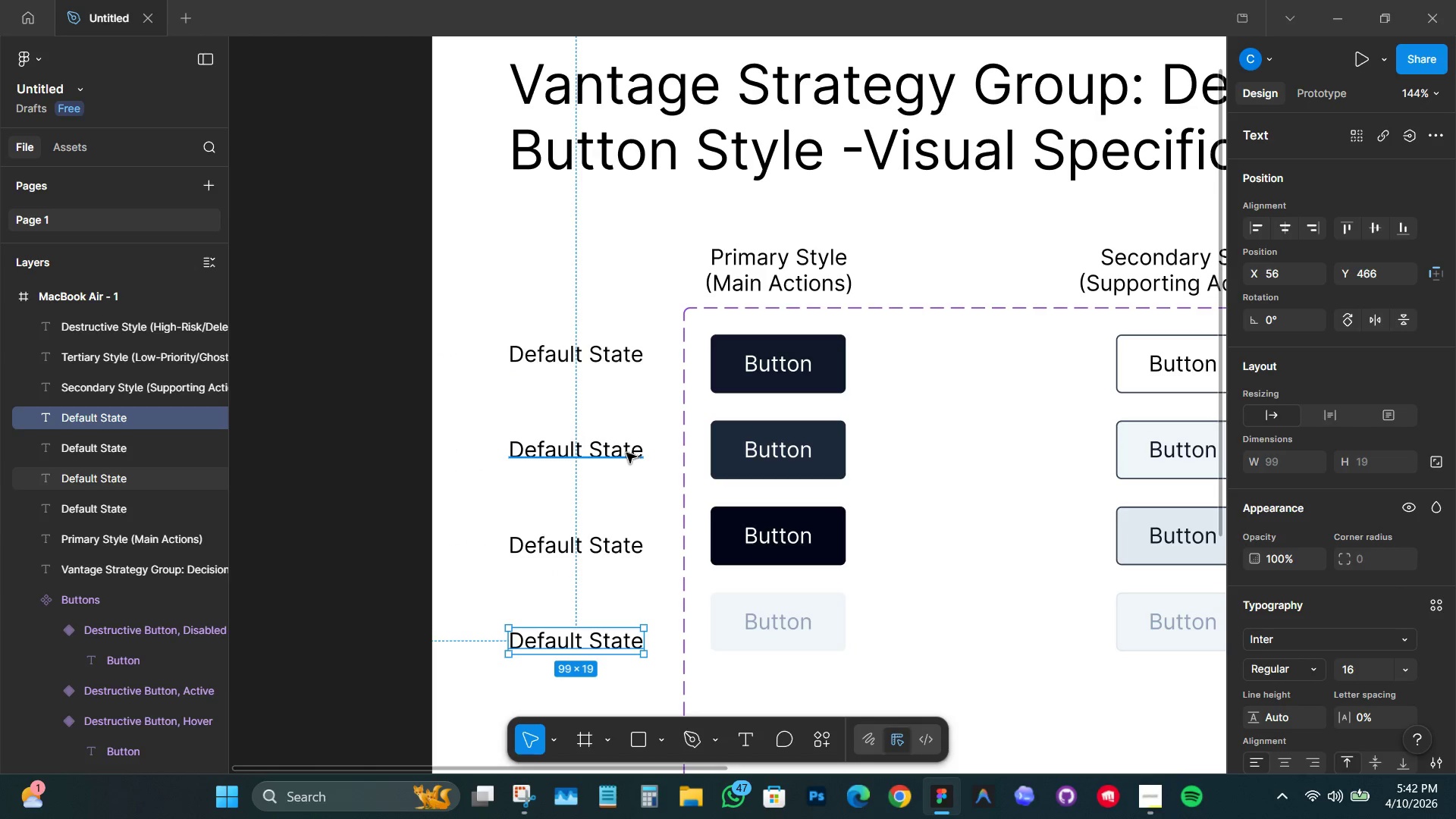 
left_click([606, 542])
 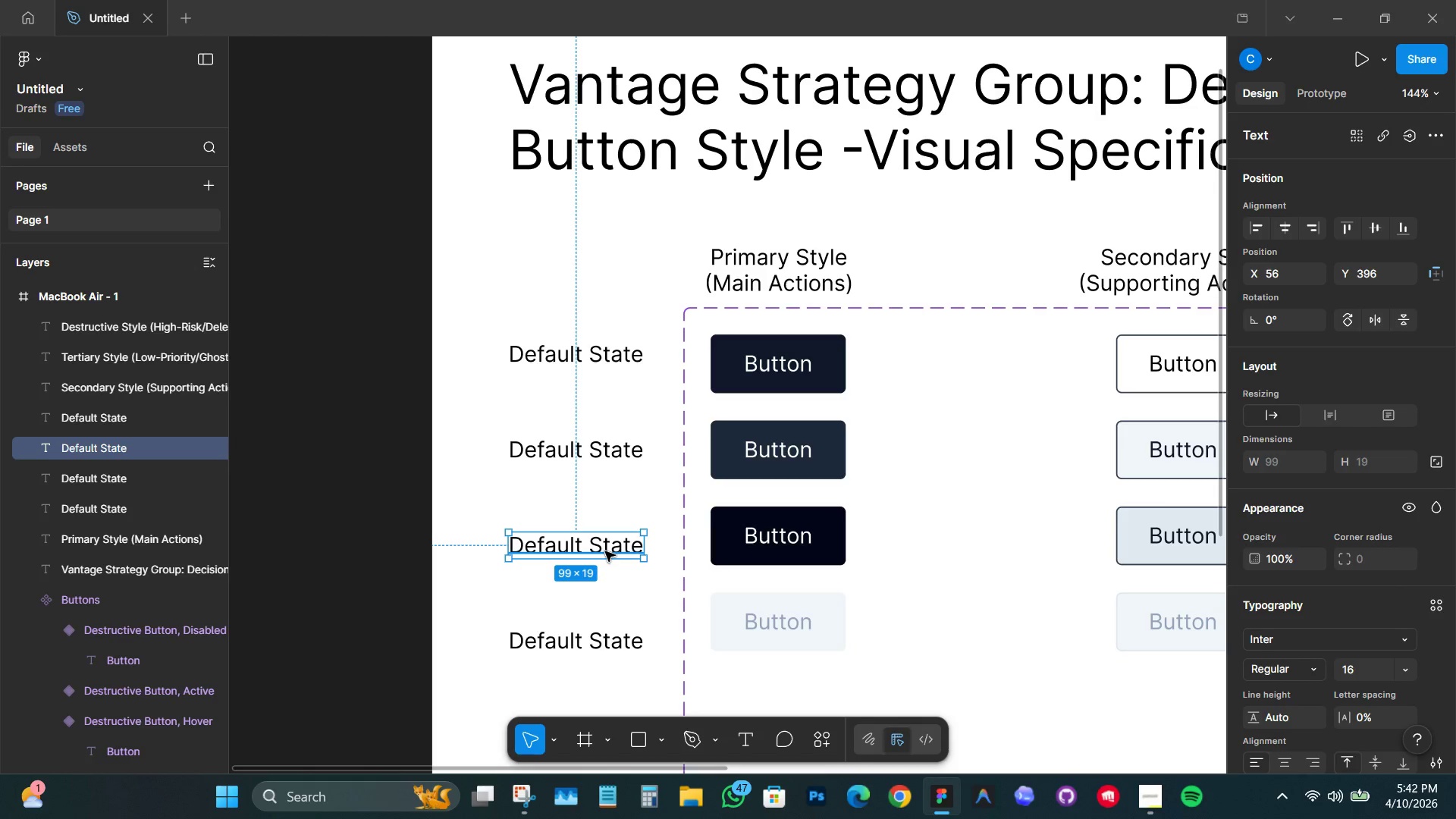 
left_click_drag(start_coordinate=[604, 551], to_coordinate=[605, 543])
 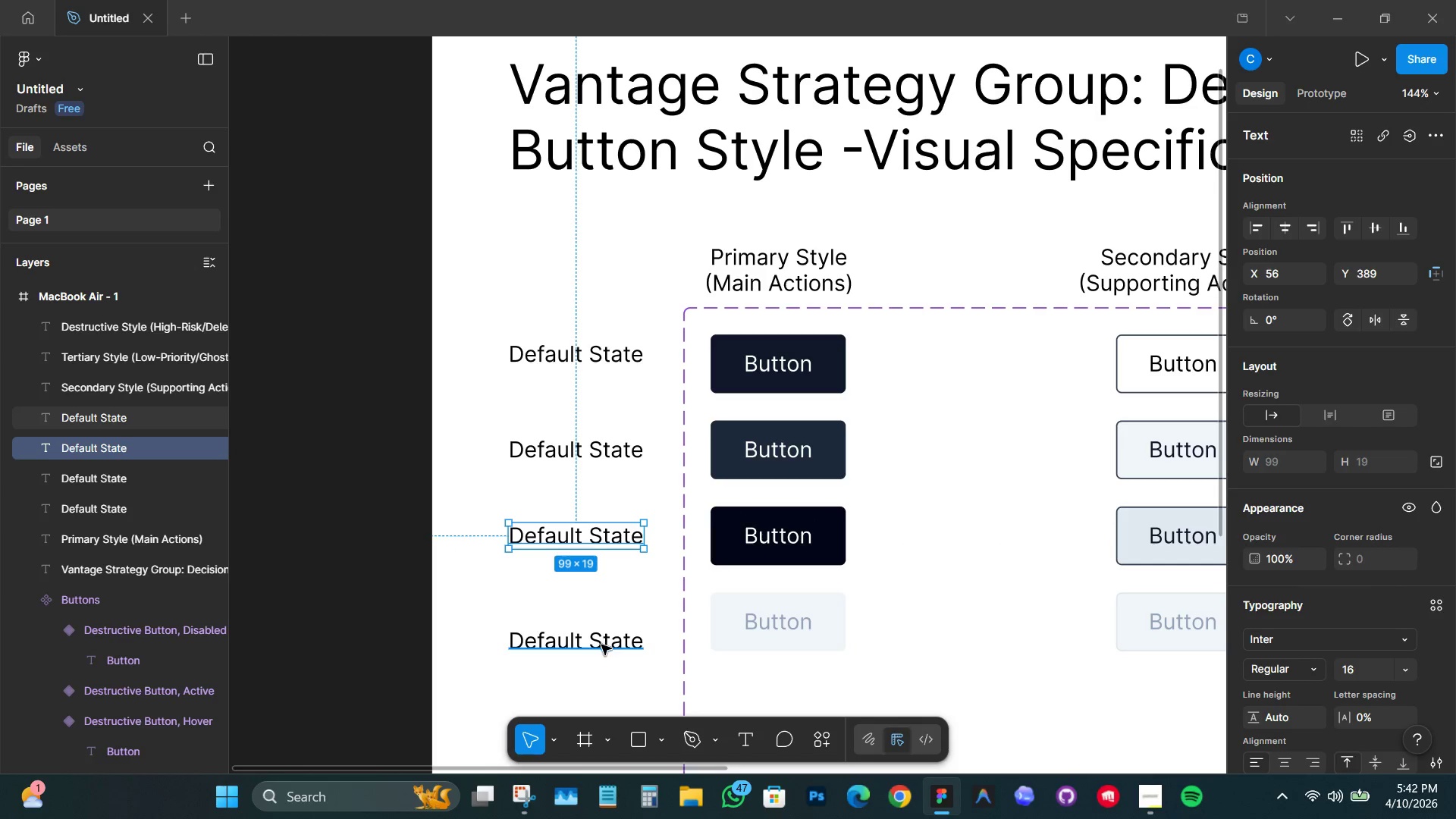 
hold_key(key=ShiftLeft, duration=1.25)
 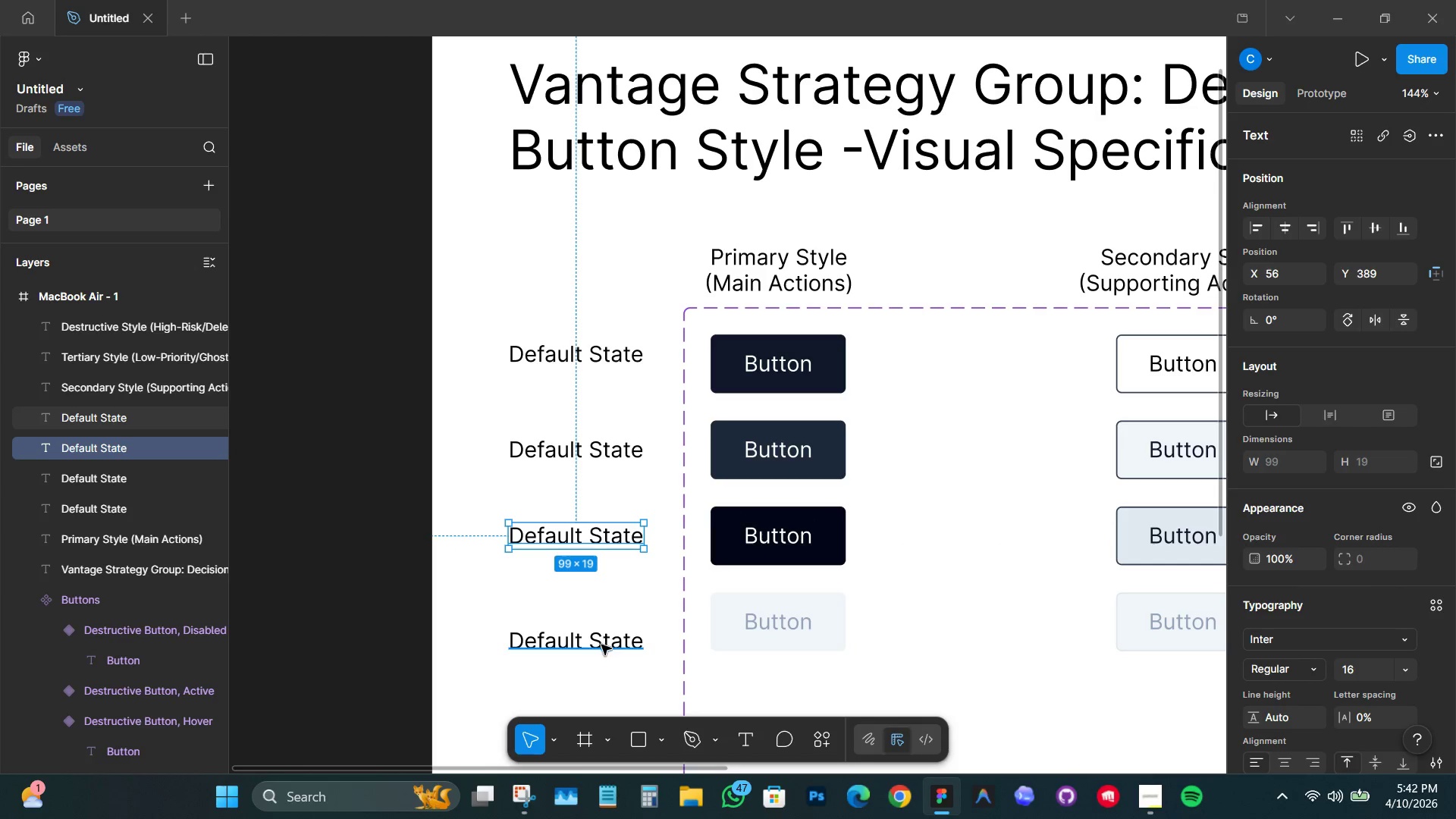 
left_click([601, 645])
 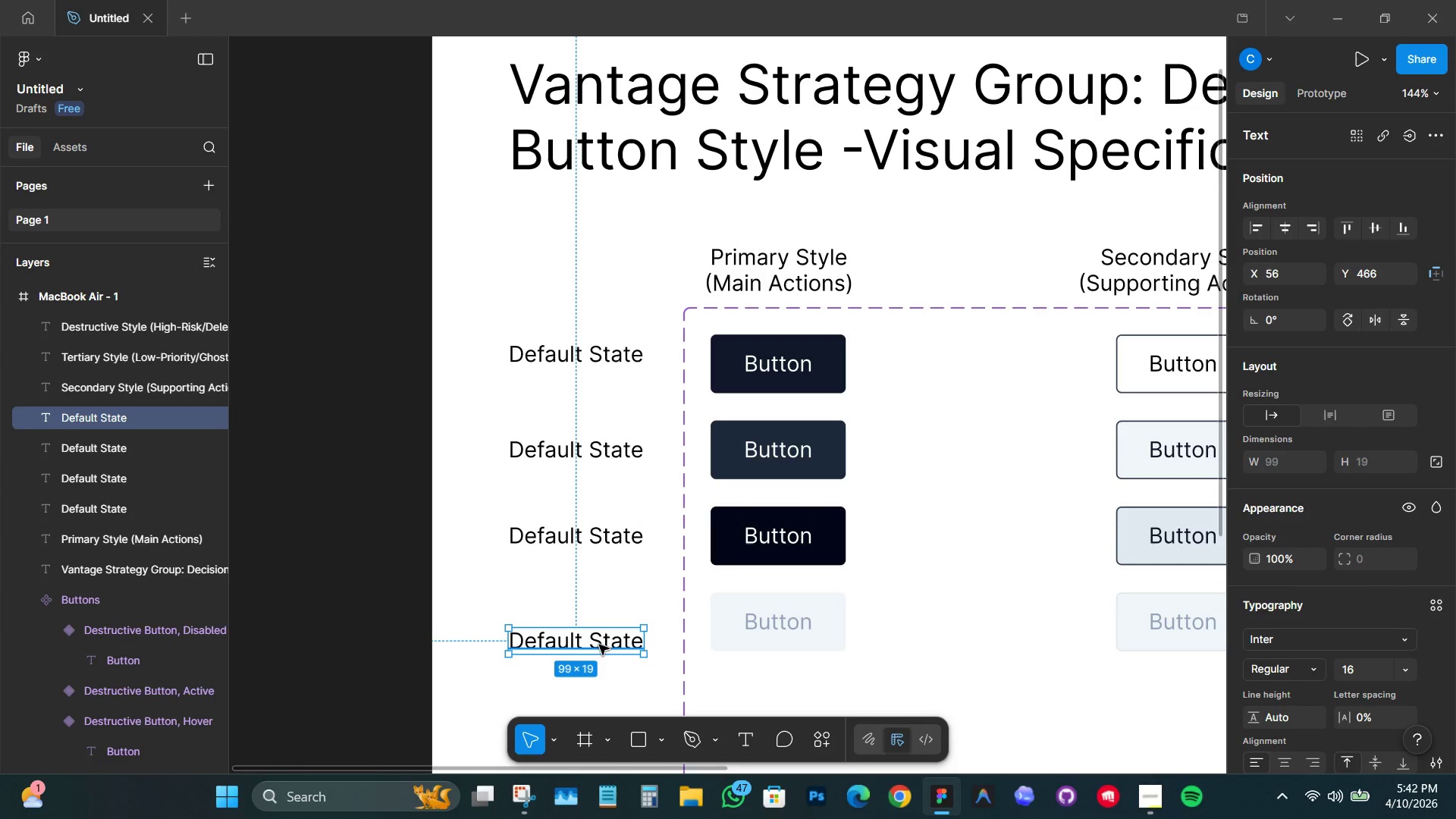 
left_click_drag(start_coordinate=[599, 645], to_coordinate=[601, 628])
 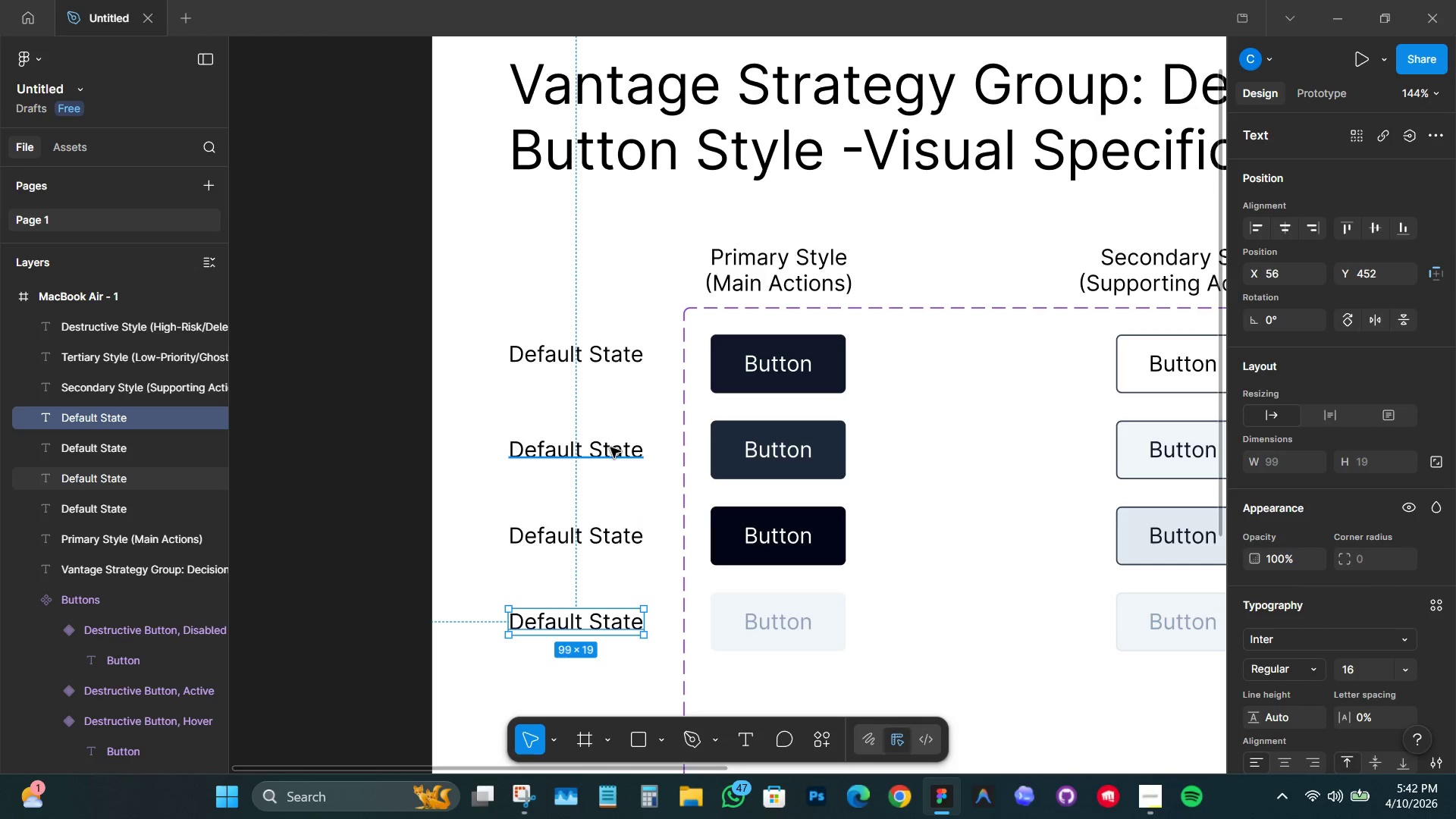 
hold_key(key=ShiftLeft, duration=1.38)
 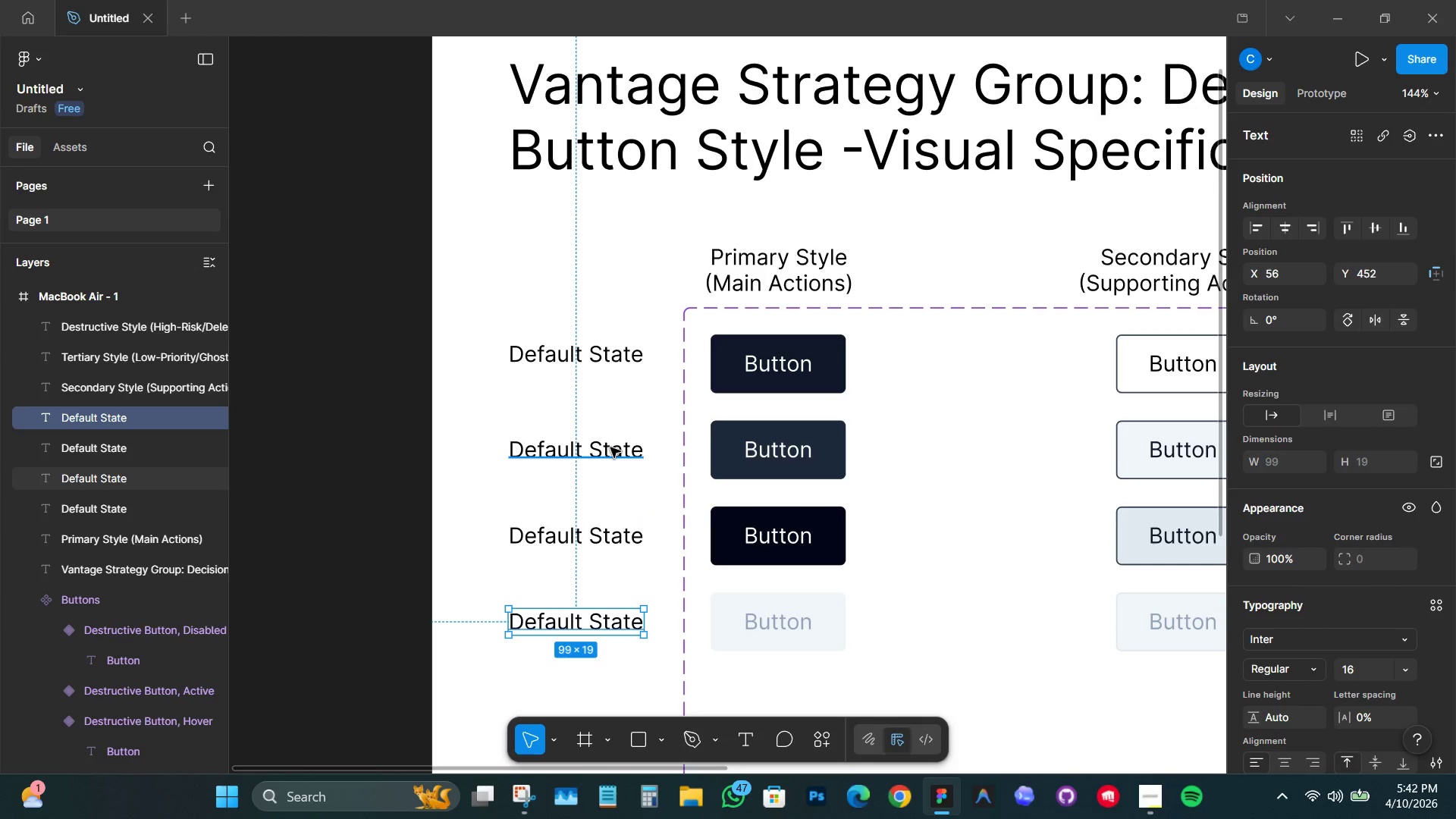 
left_click([610, 447])
 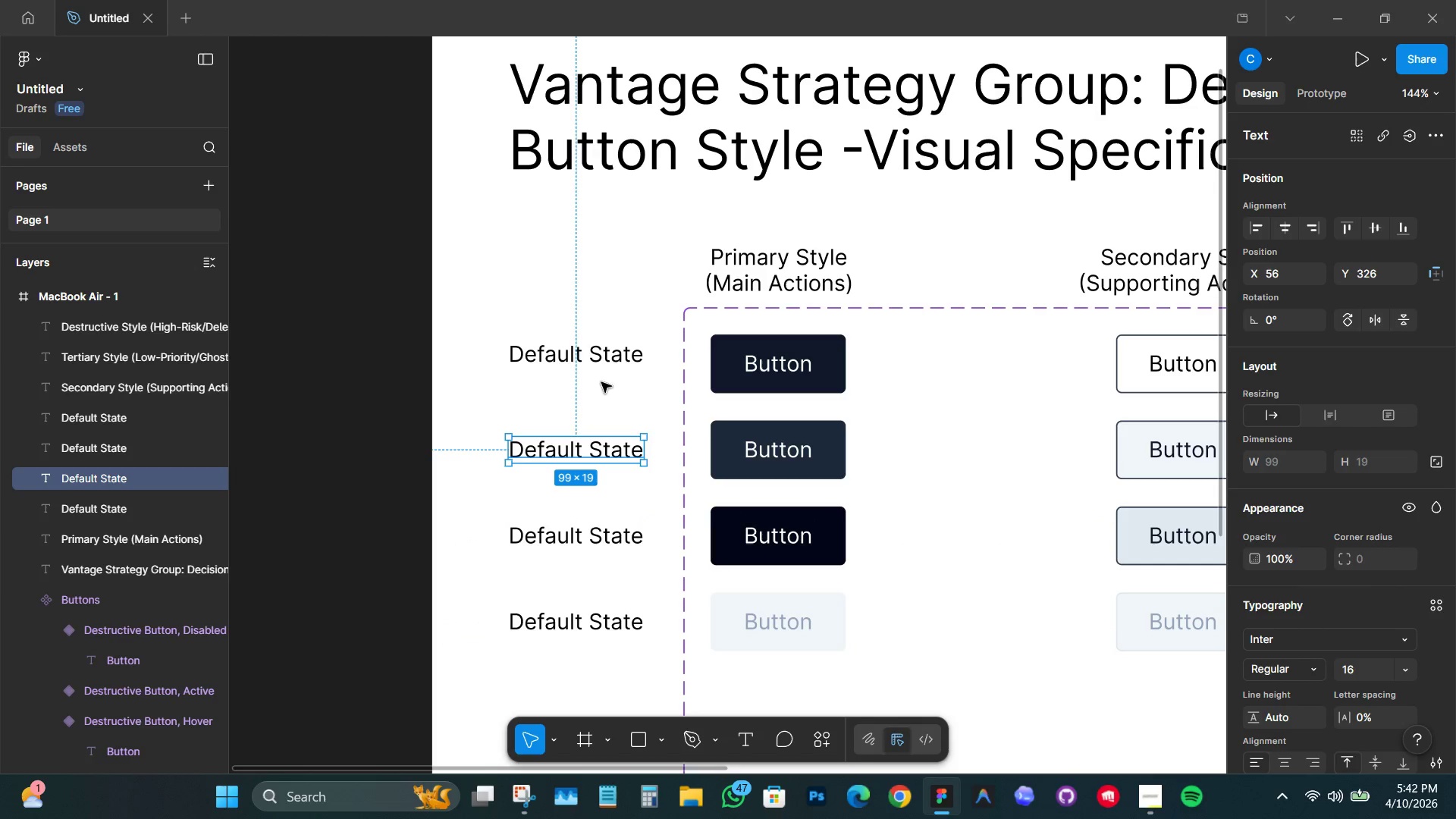 
left_click_drag(start_coordinate=[598, 357], to_coordinate=[600, 369])
 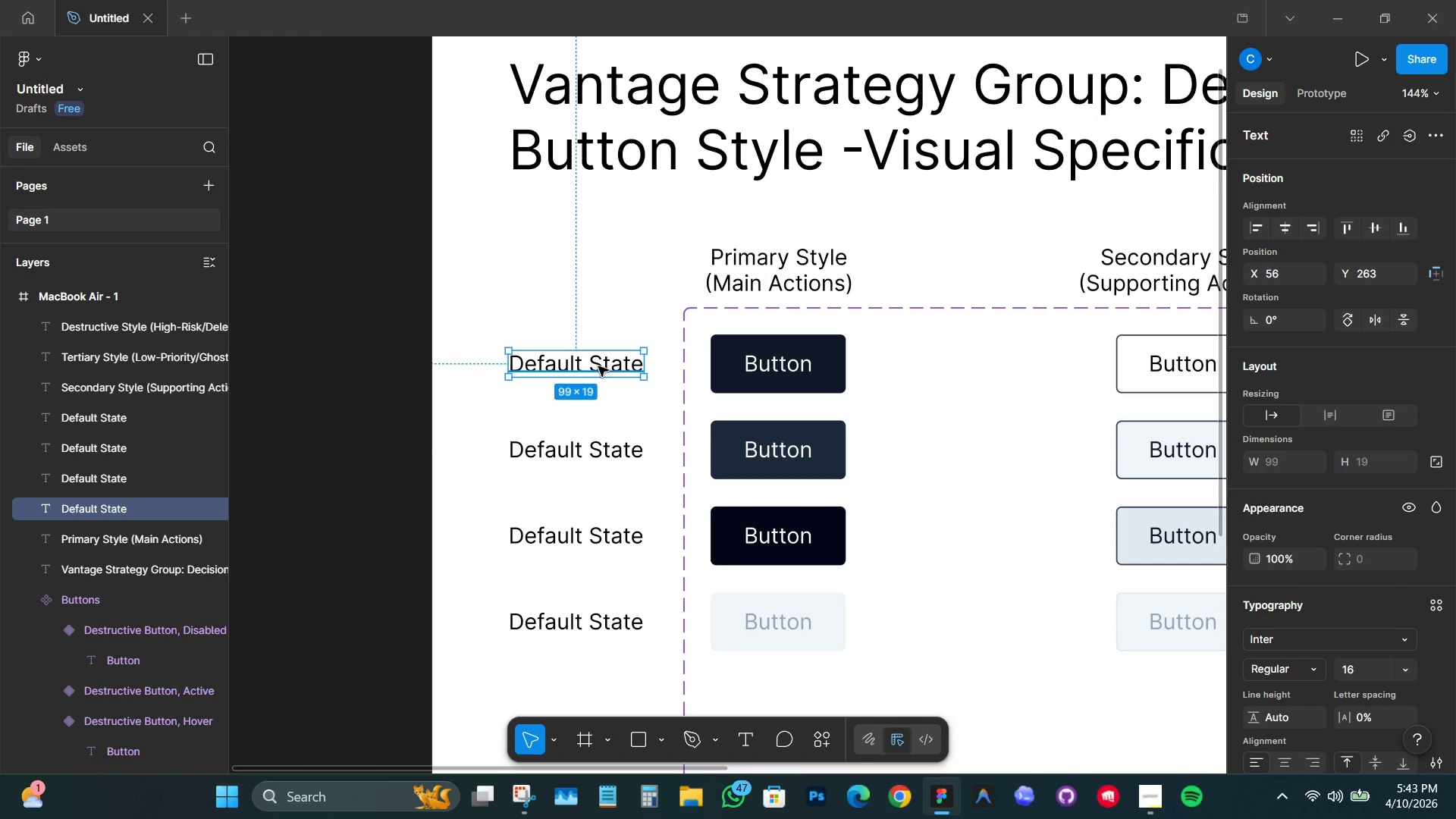 
hold_key(key=ShiftLeft, duration=0.81)
 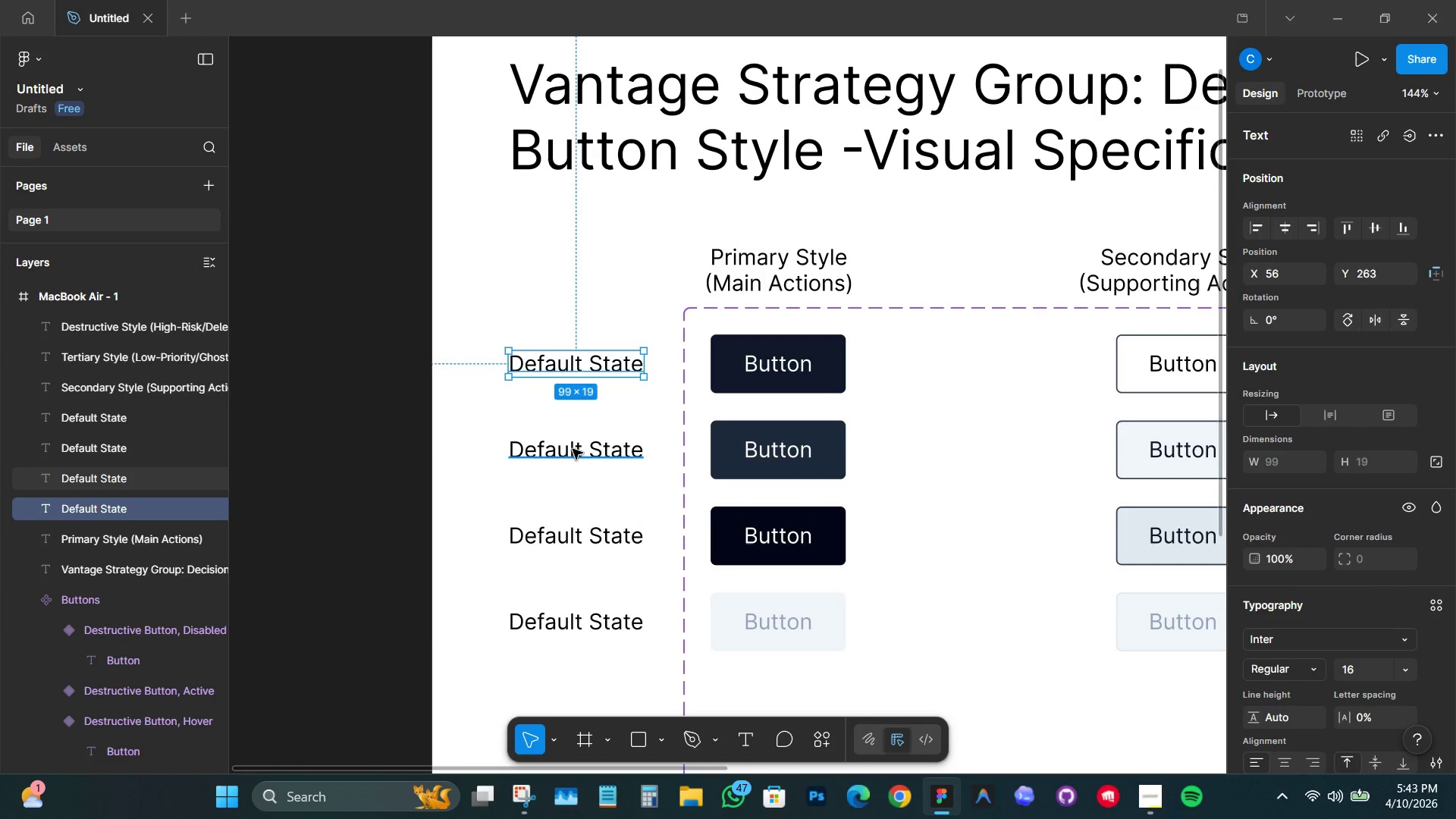 
double_click([573, 449])
 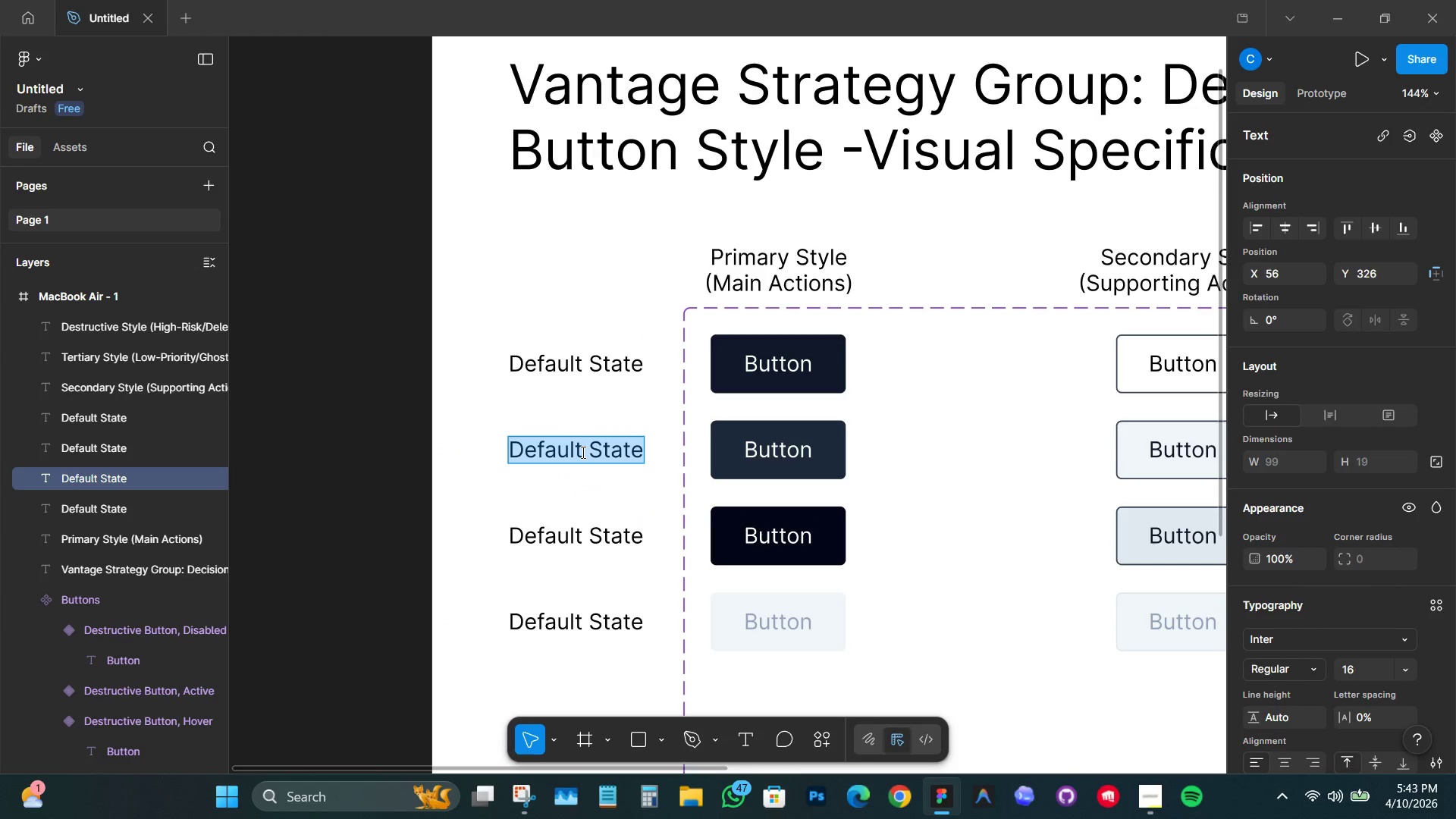 
left_click_drag(start_coordinate=[582, 452], to_coordinate=[460, 448])
 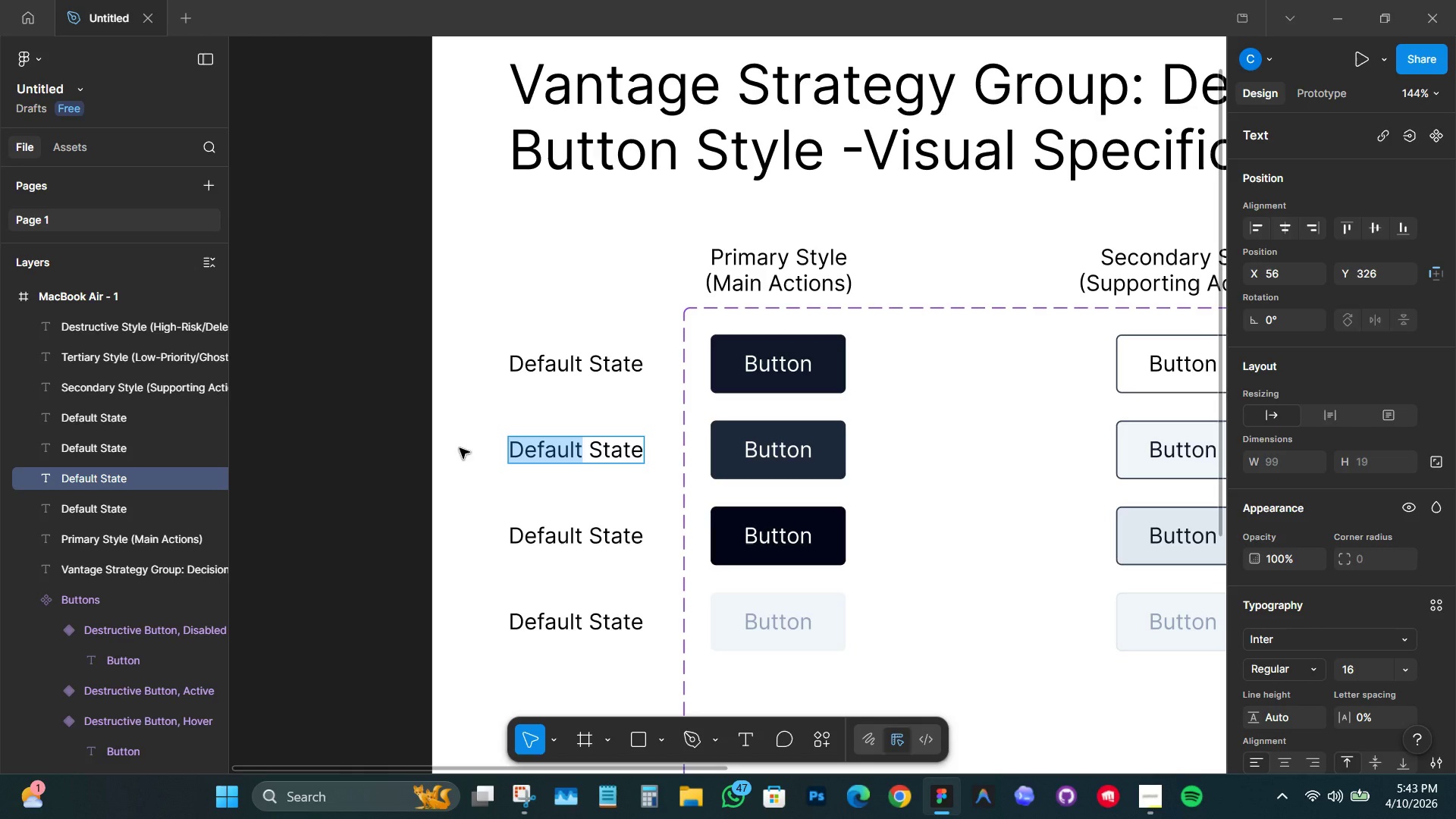 
type(Hover)
 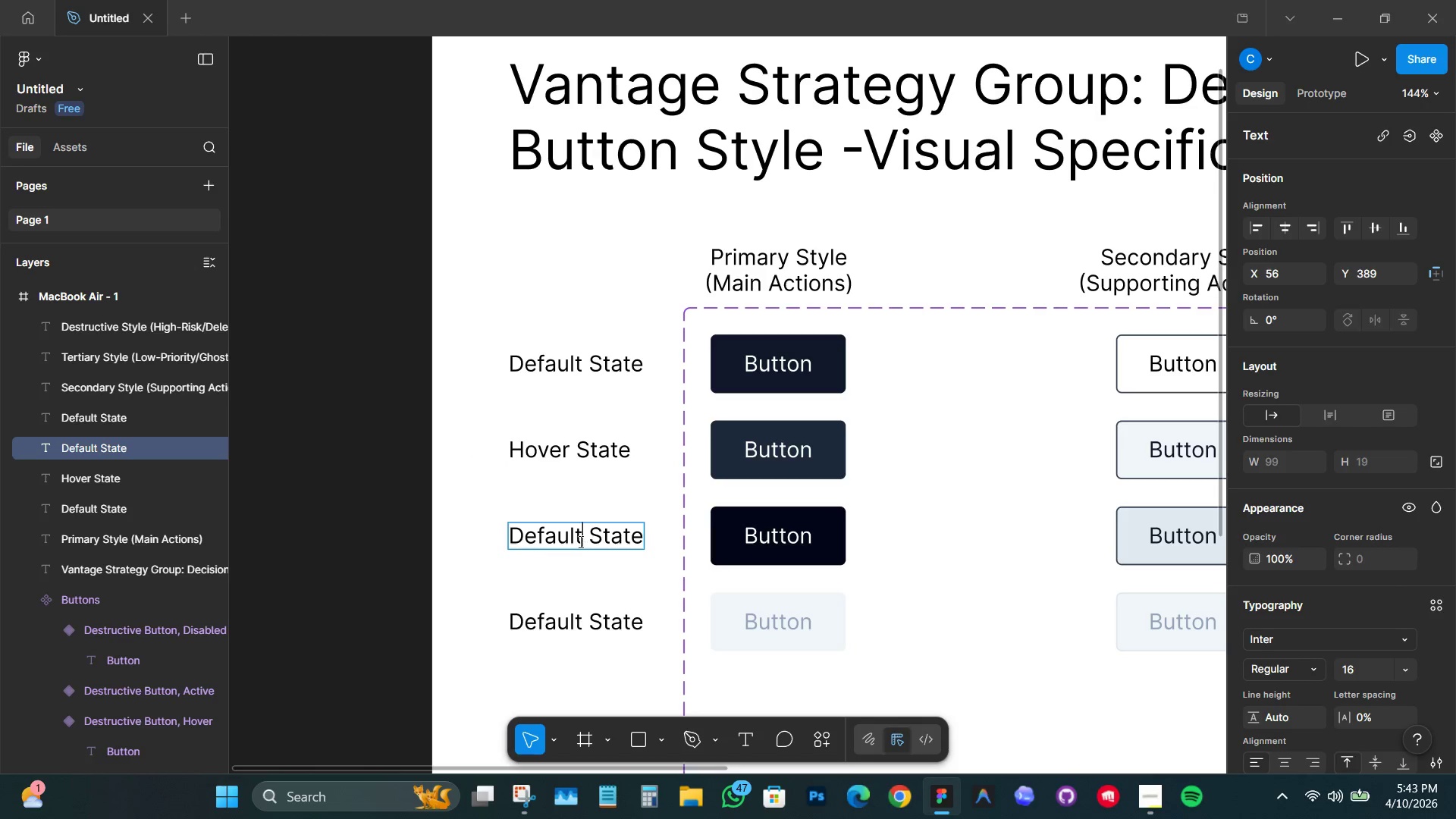 
left_click_drag(start_coordinate=[582, 535], to_coordinate=[484, 535])
 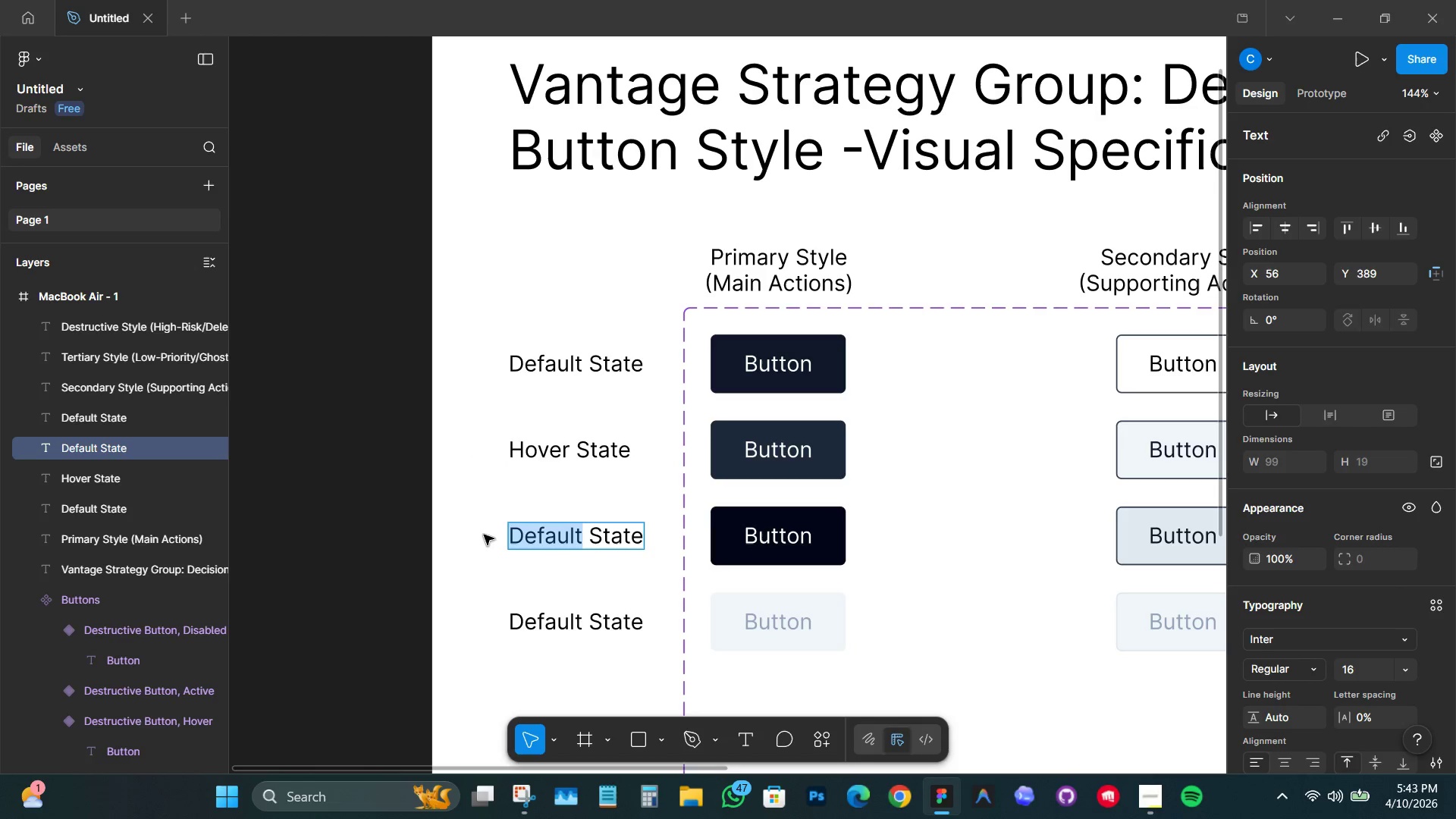 
type(Action)
 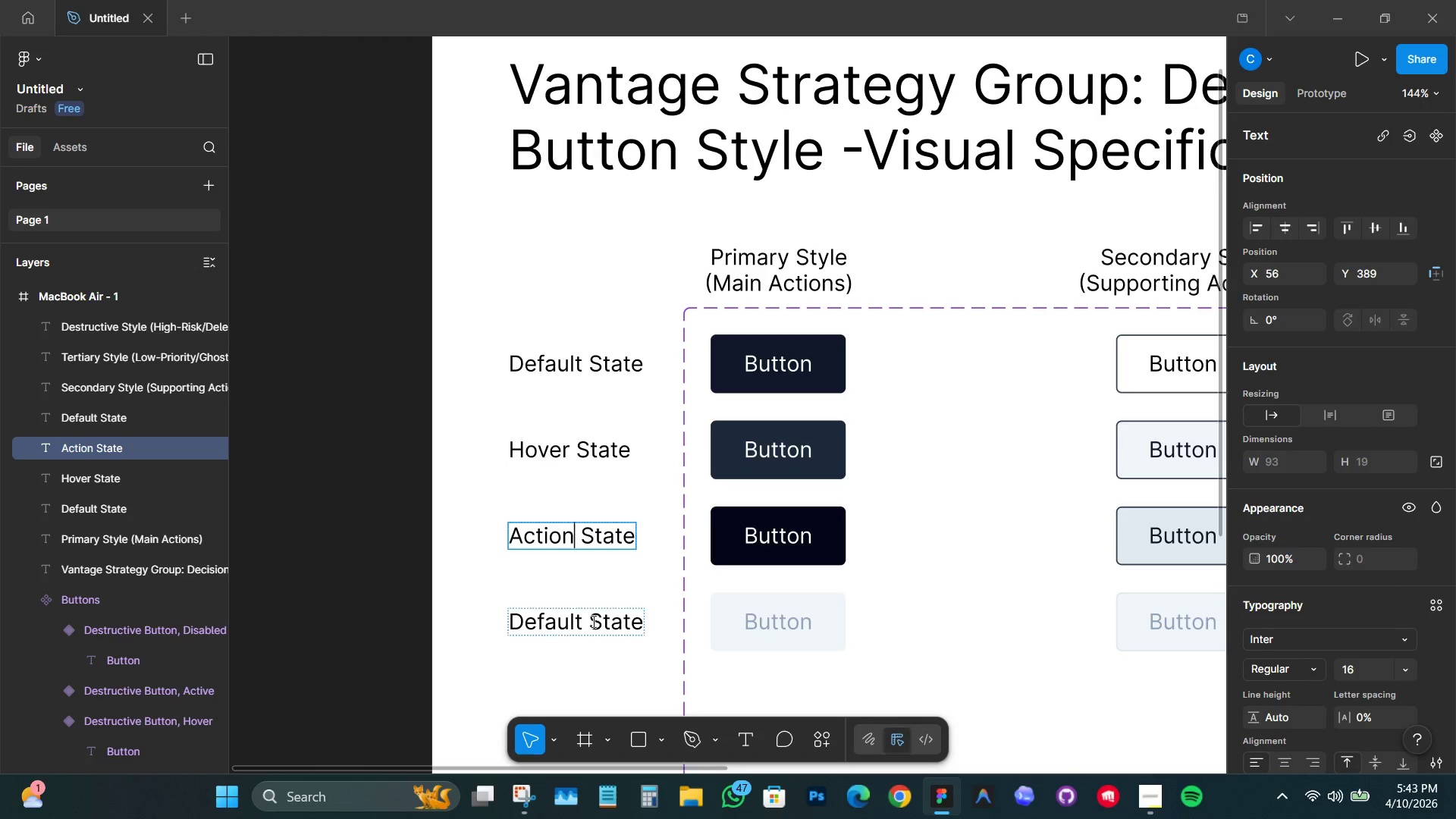 
left_click([578, 623])
 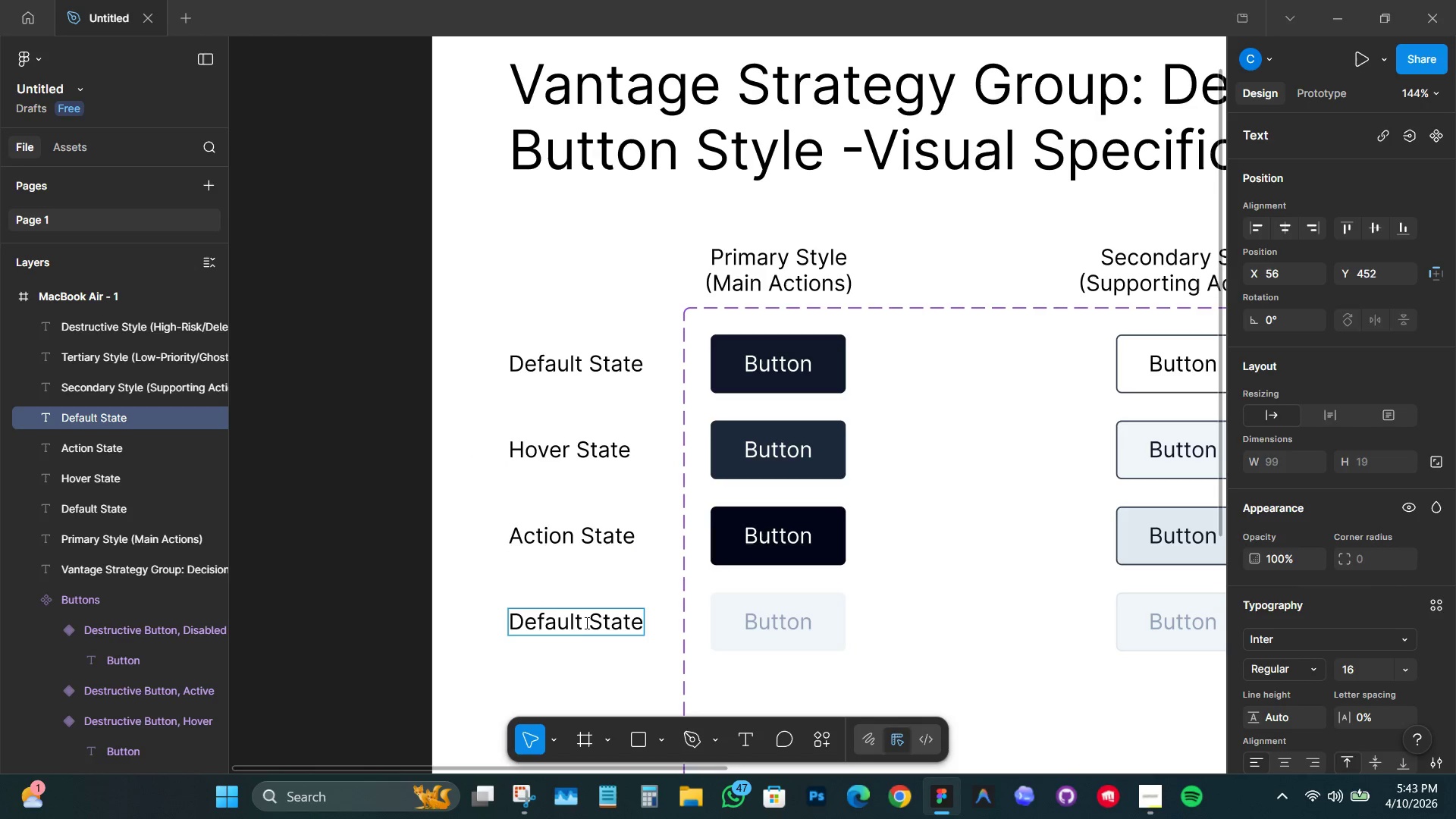 
left_click_drag(start_coordinate=[585, 623], to_coordinate=[472, 620])
 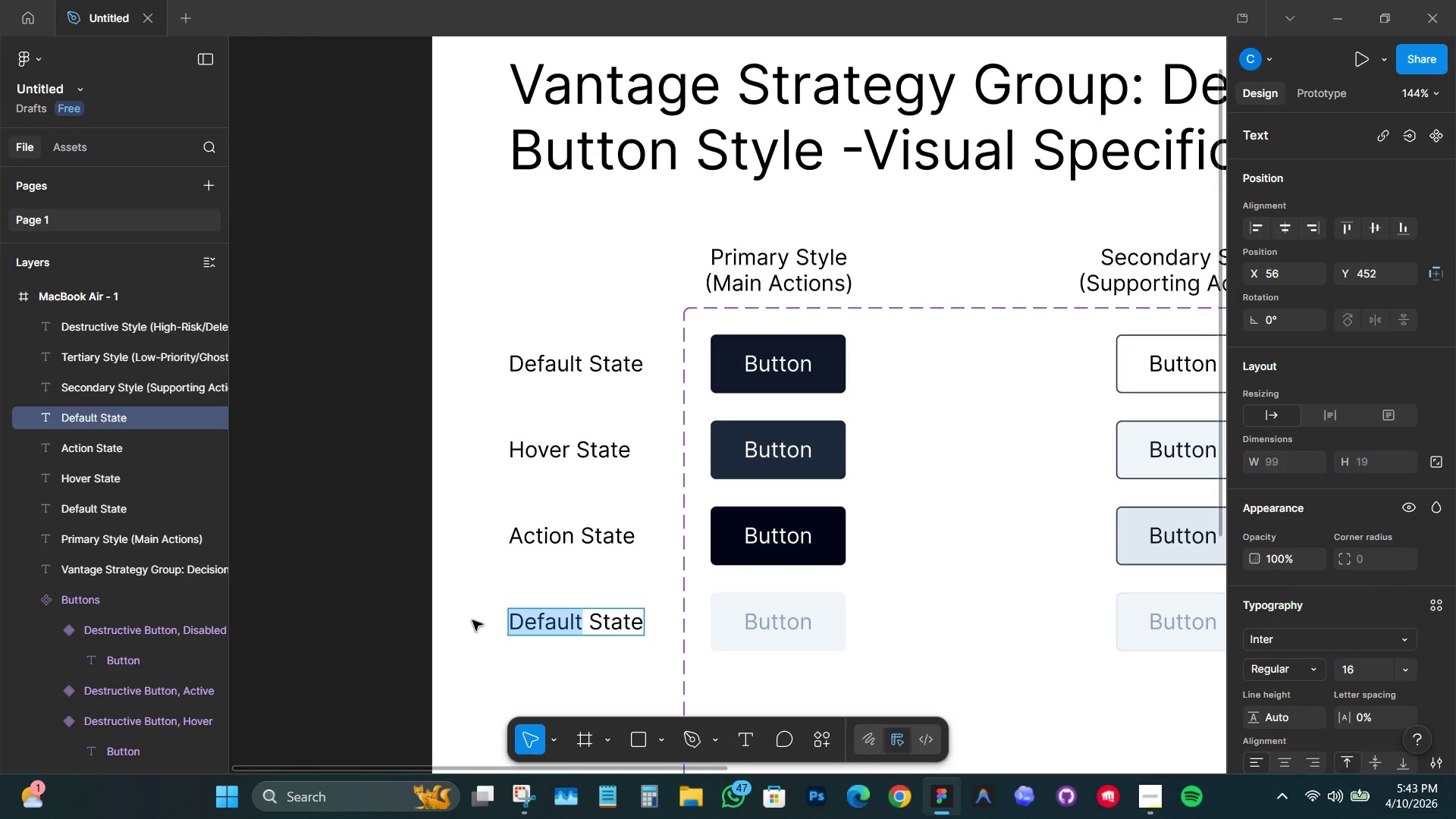 
type(Disabled)
 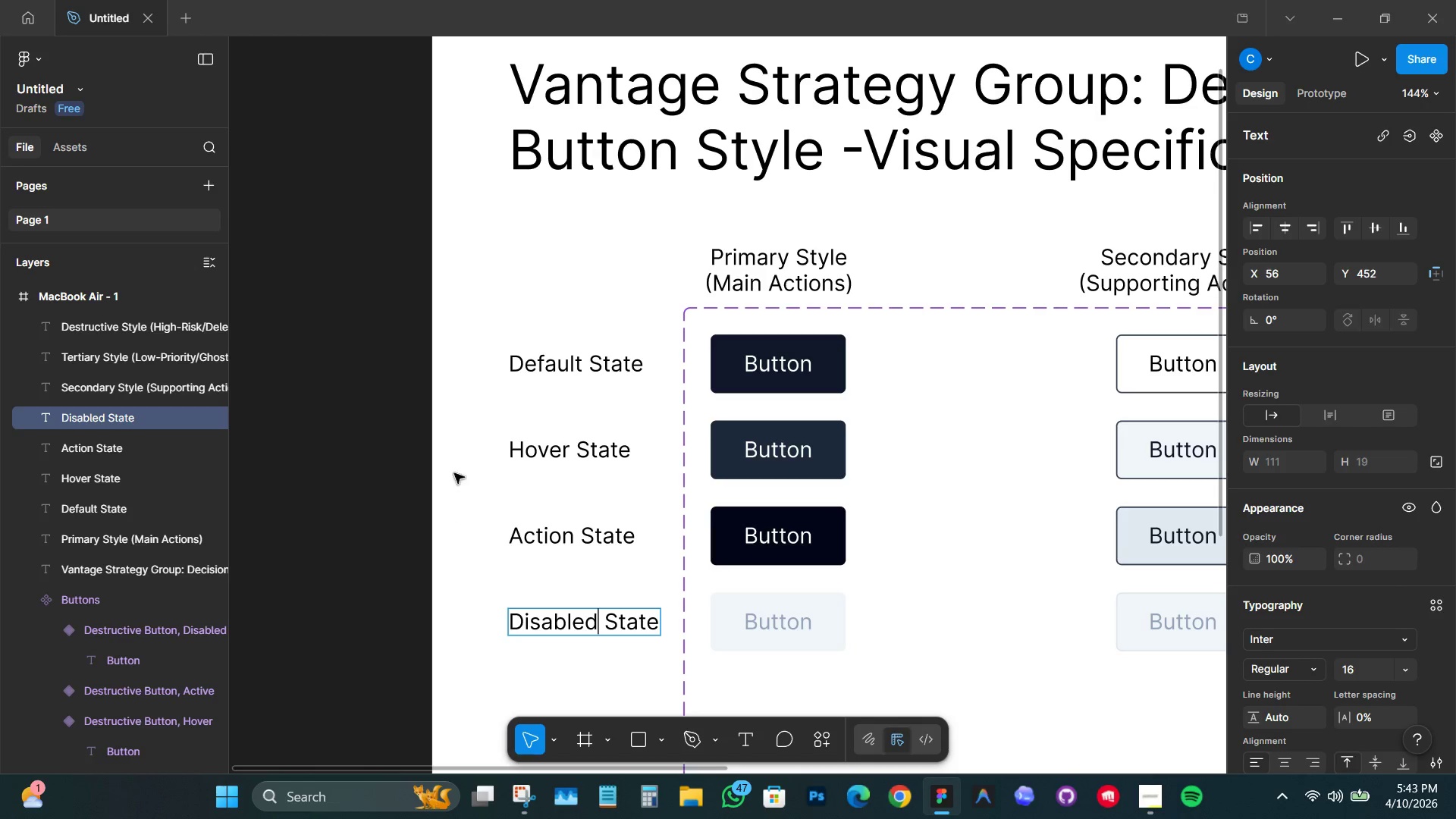 
left_click([469, 453])
 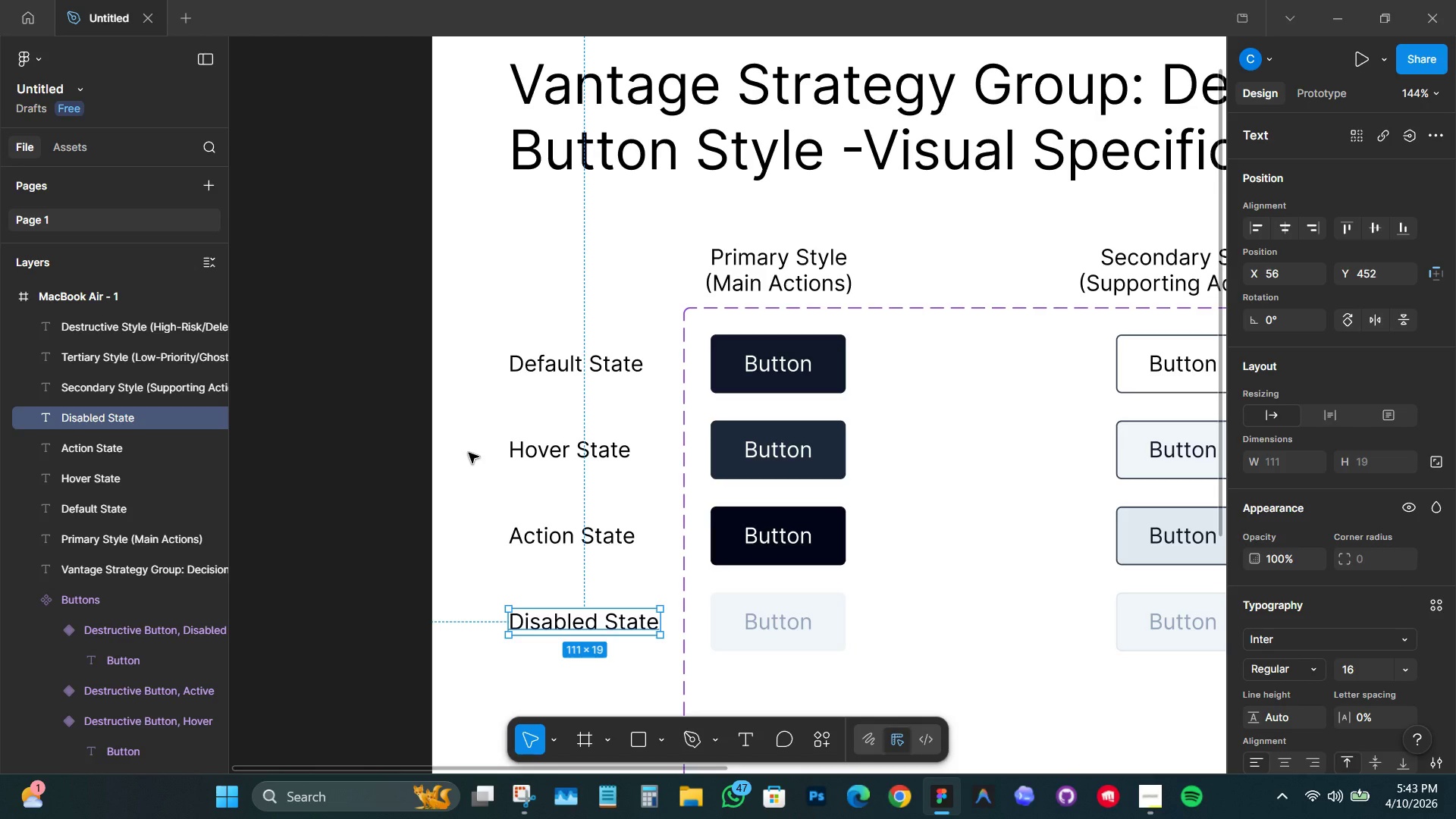 
hold_key(key=ControlLeft, duration=1.5)
 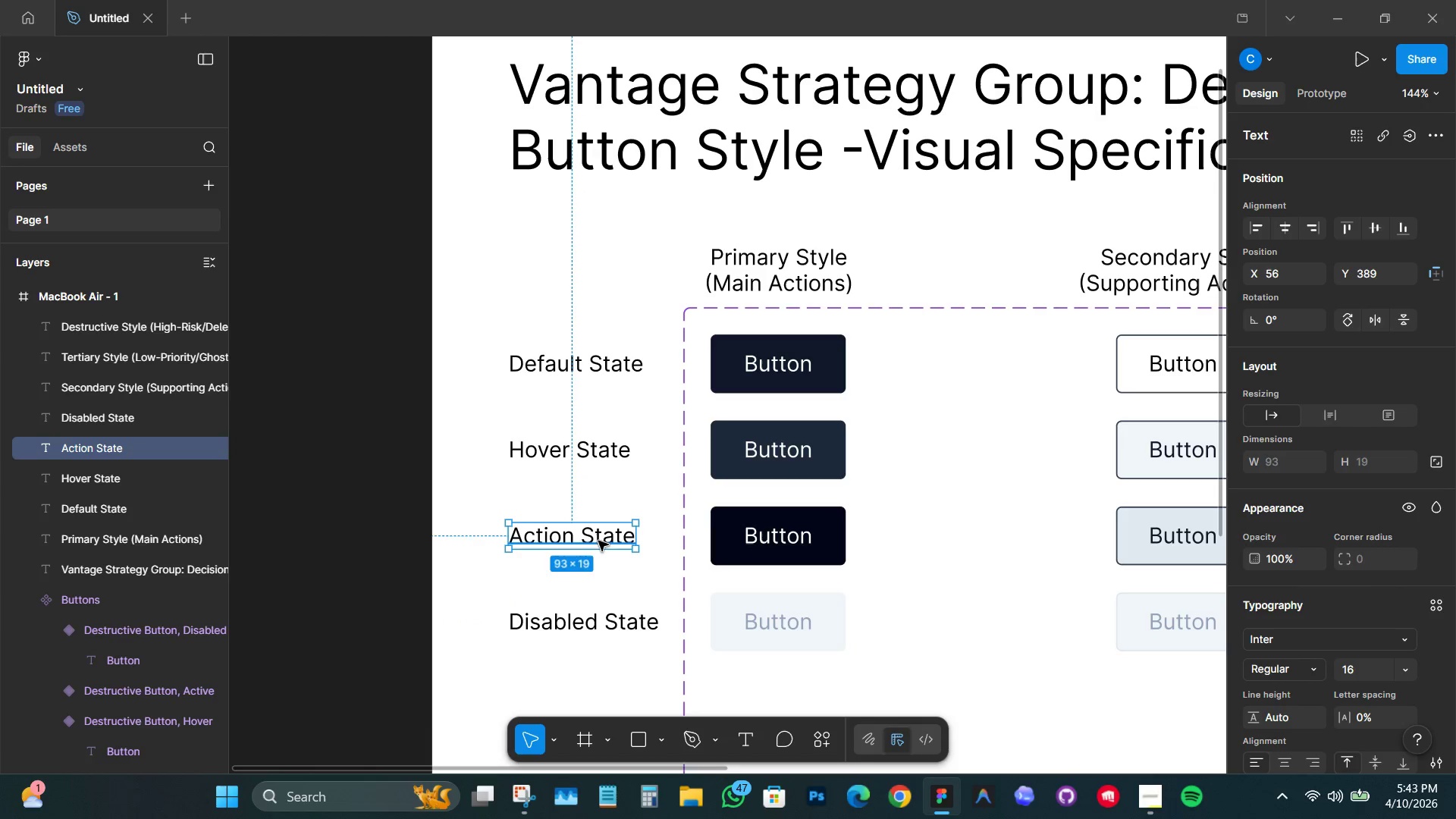 
hold_key(key=ControlLeft, duration=0.92)
 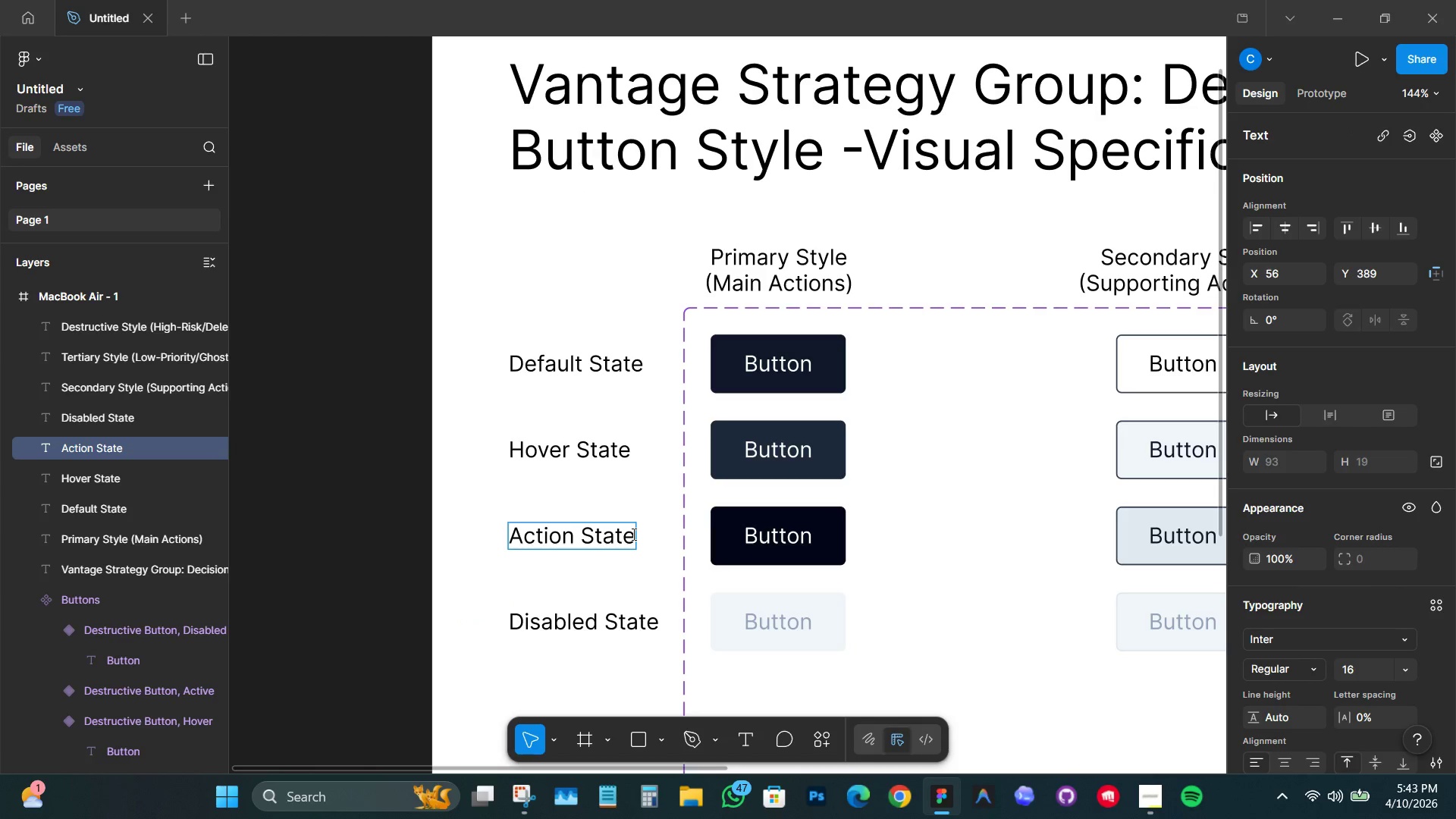 
key(Shift+ShiftRight)
 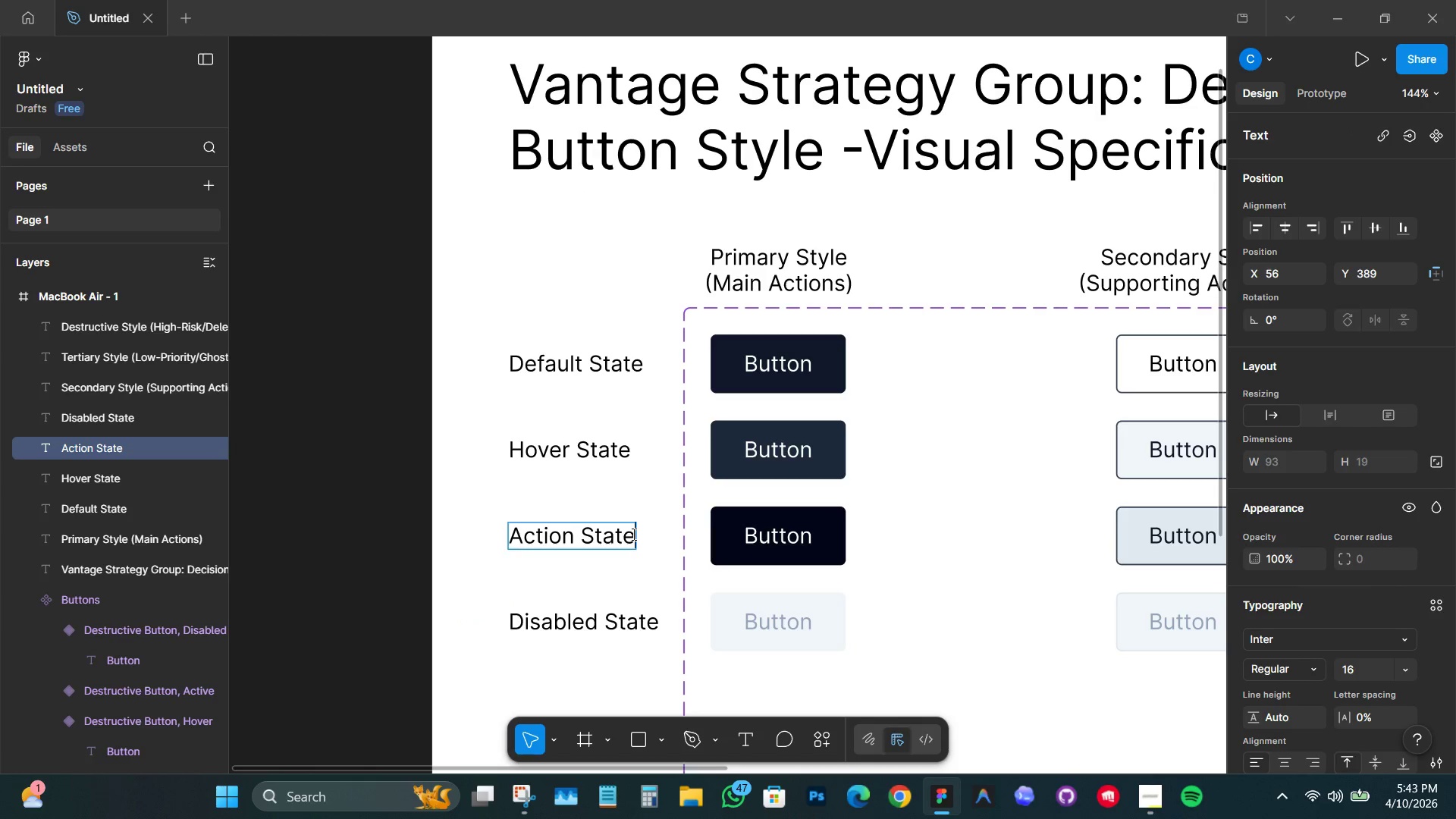 
key(Shift+Enter)
 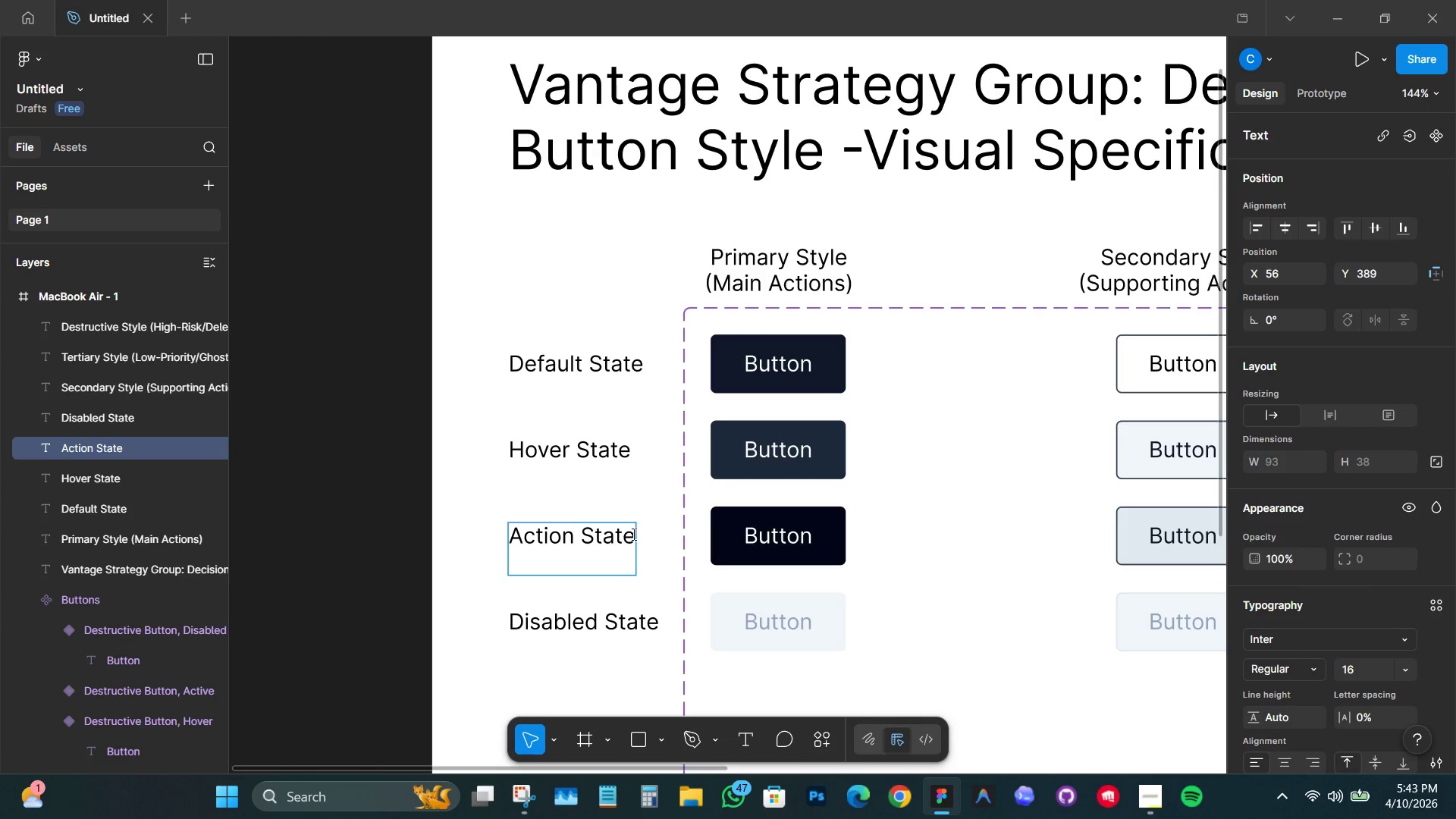 
type(())
 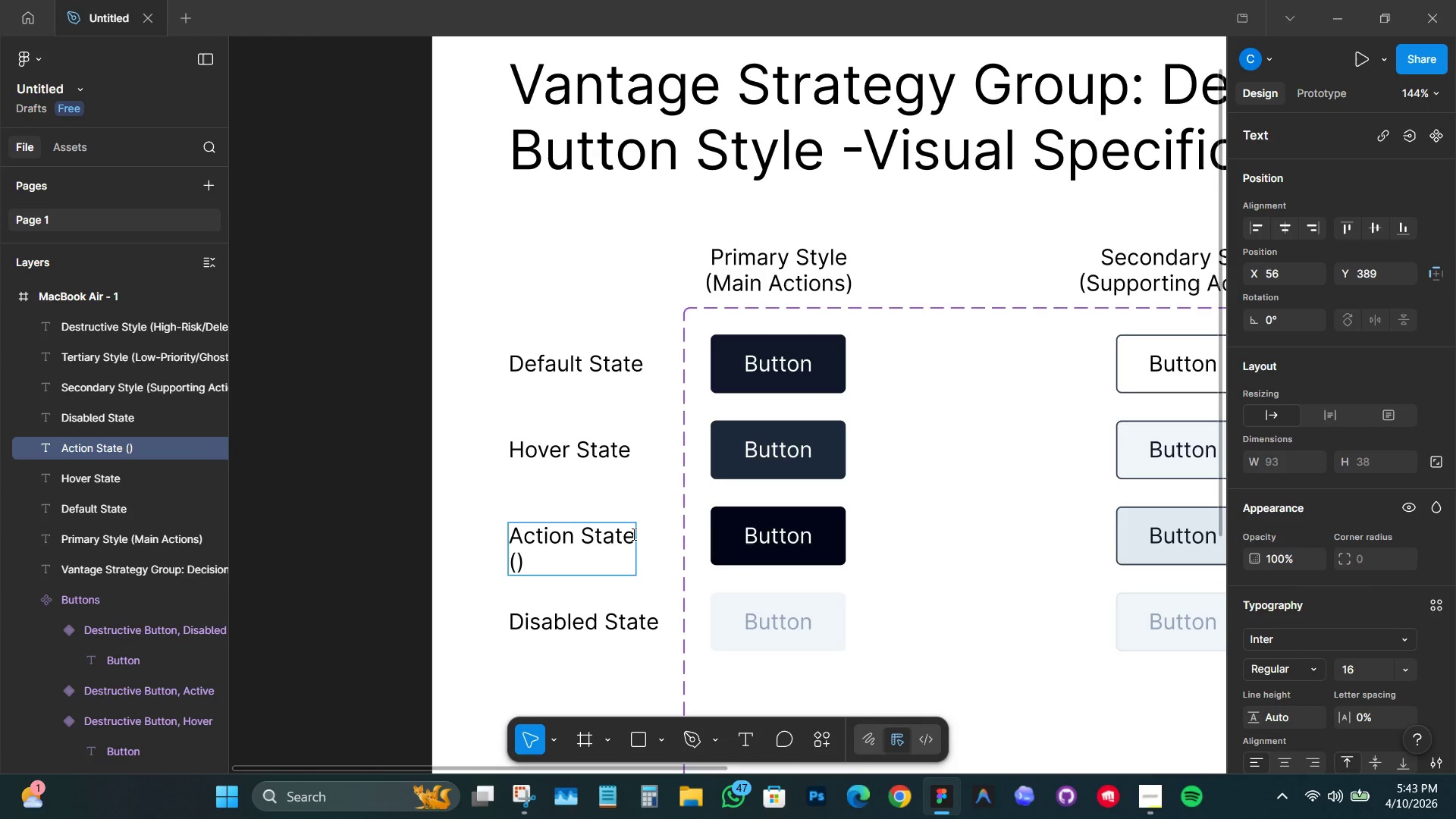 
key(ArrowLeft)
 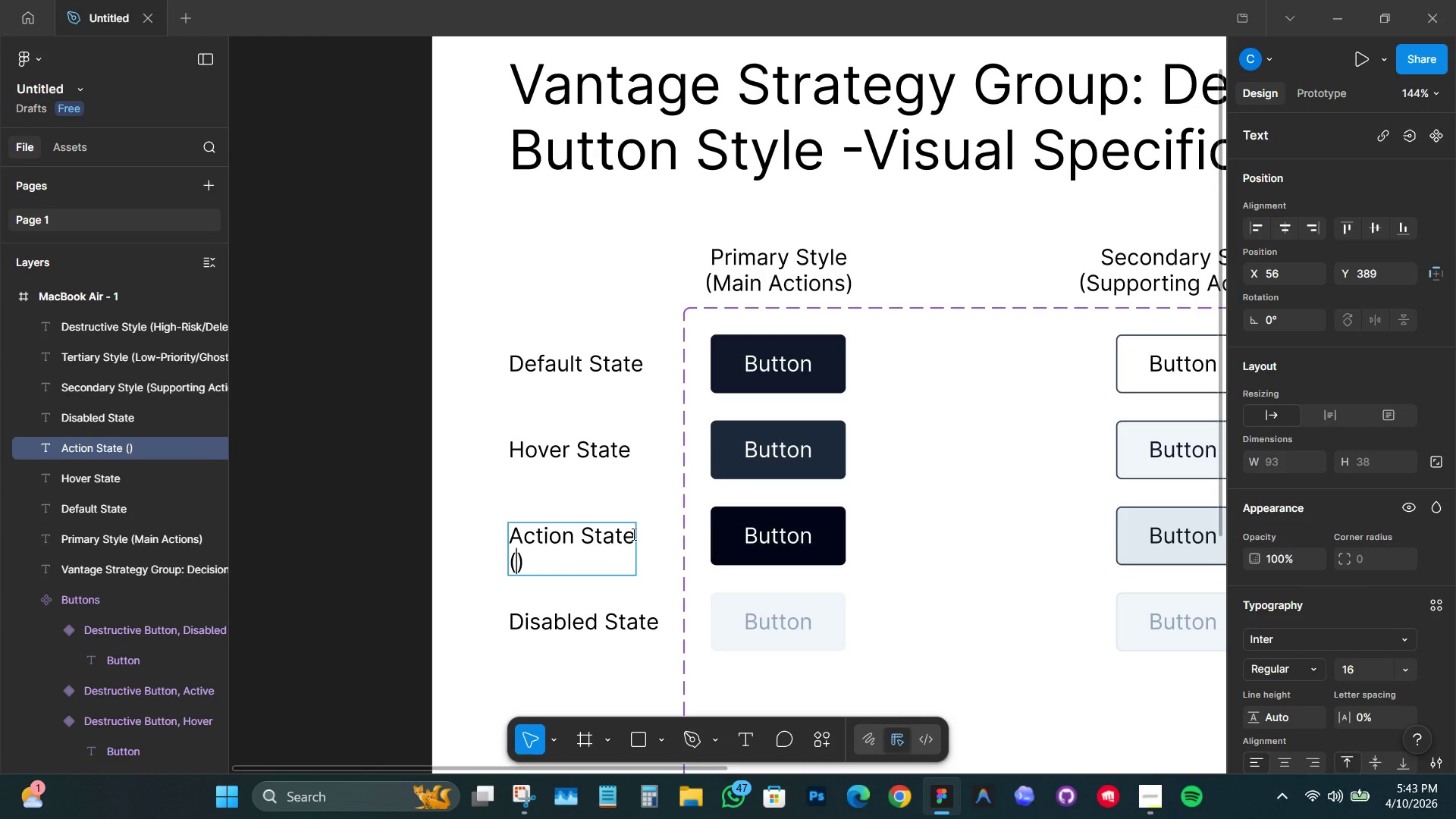 
type(Pressed State)
 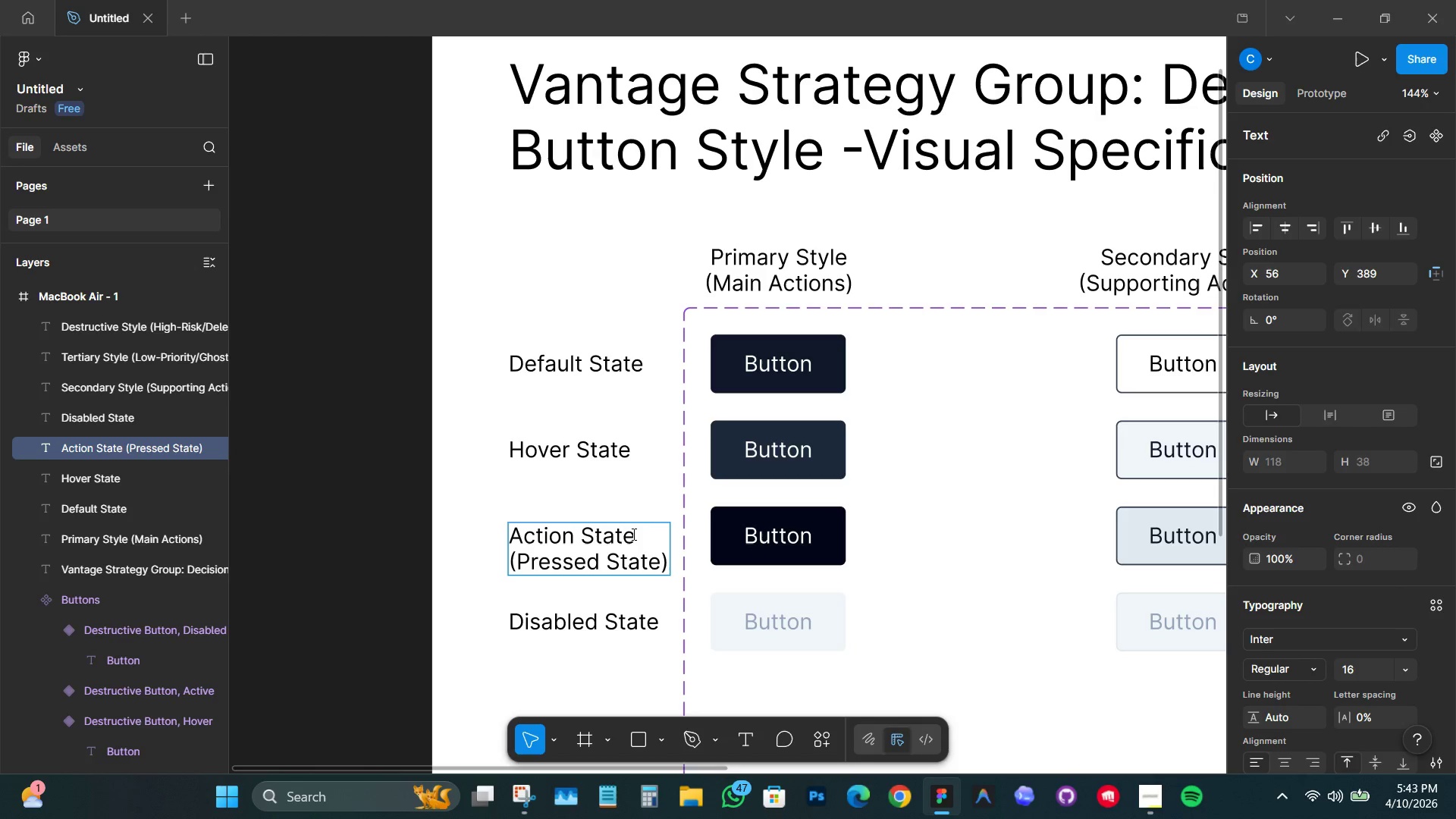 
left_click([664, 472])
 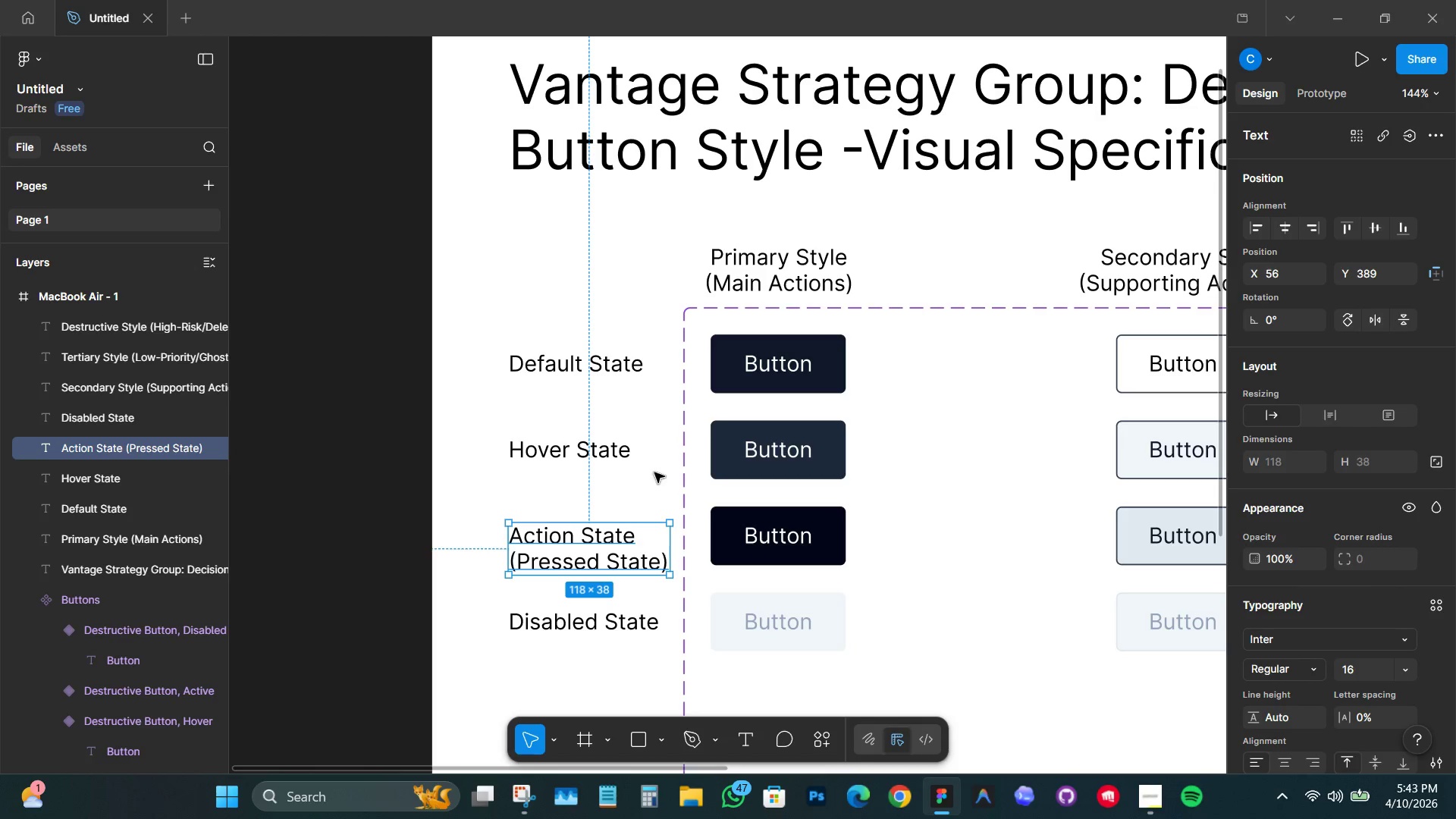 
hold_key(key=ControlLeft, duration=1.5)
 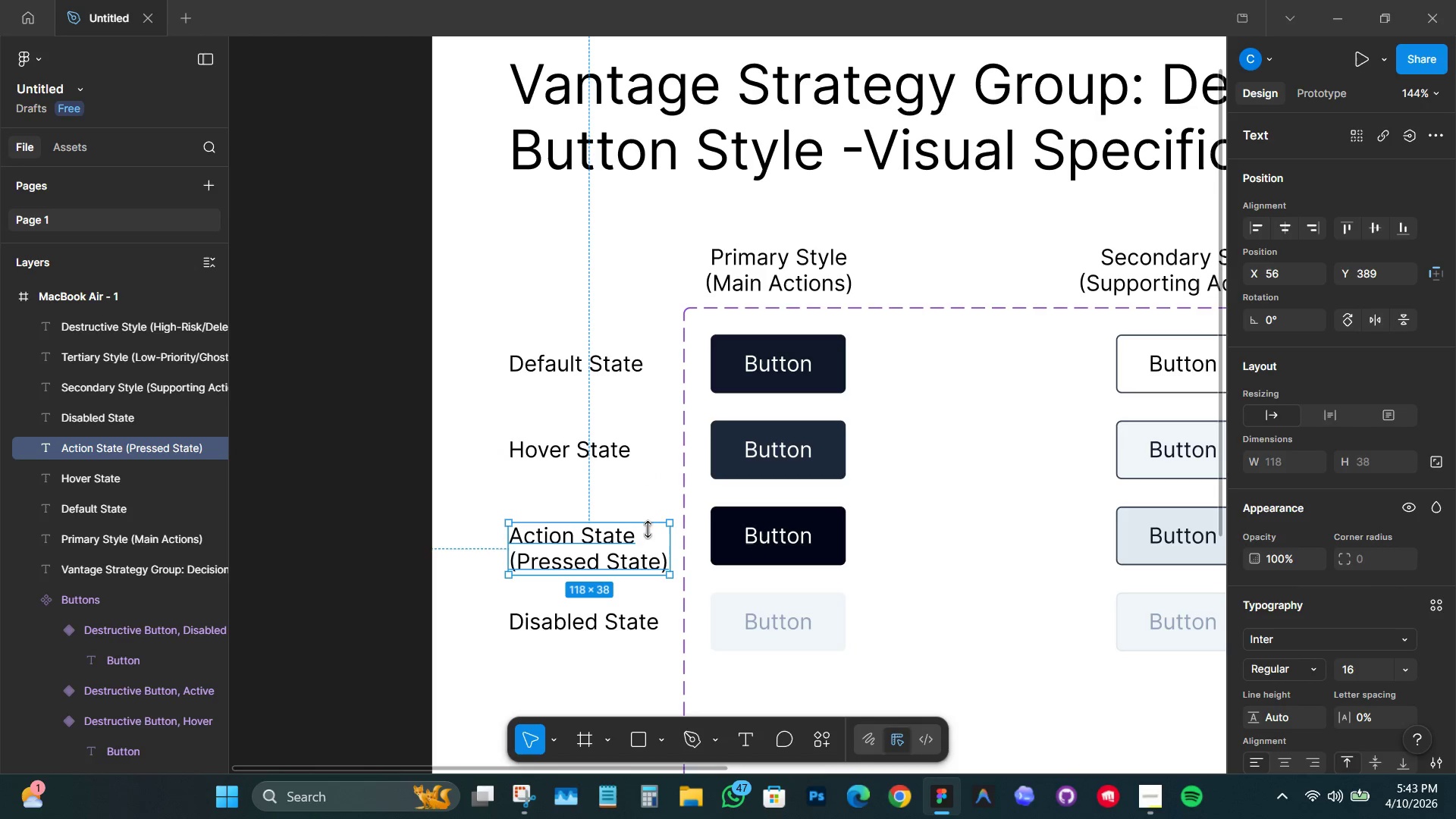 
hold_key(key=ControlLeft, duration=0.59)
 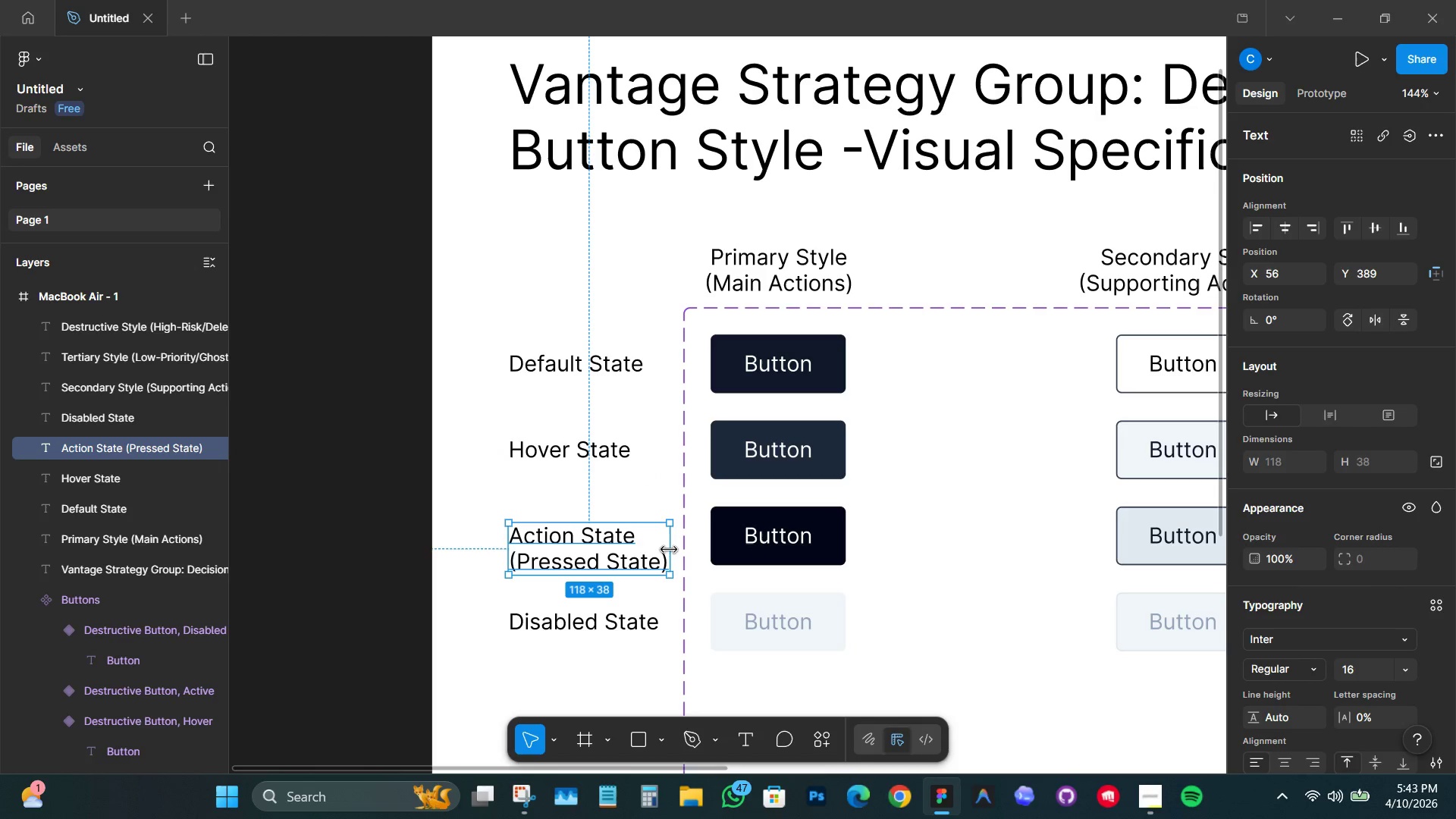 
hold_key(key=ControlLeft, duration=10.19)
left_click_drag(start_coordinate=[669, 550], to_coordinate=[676, 551])
 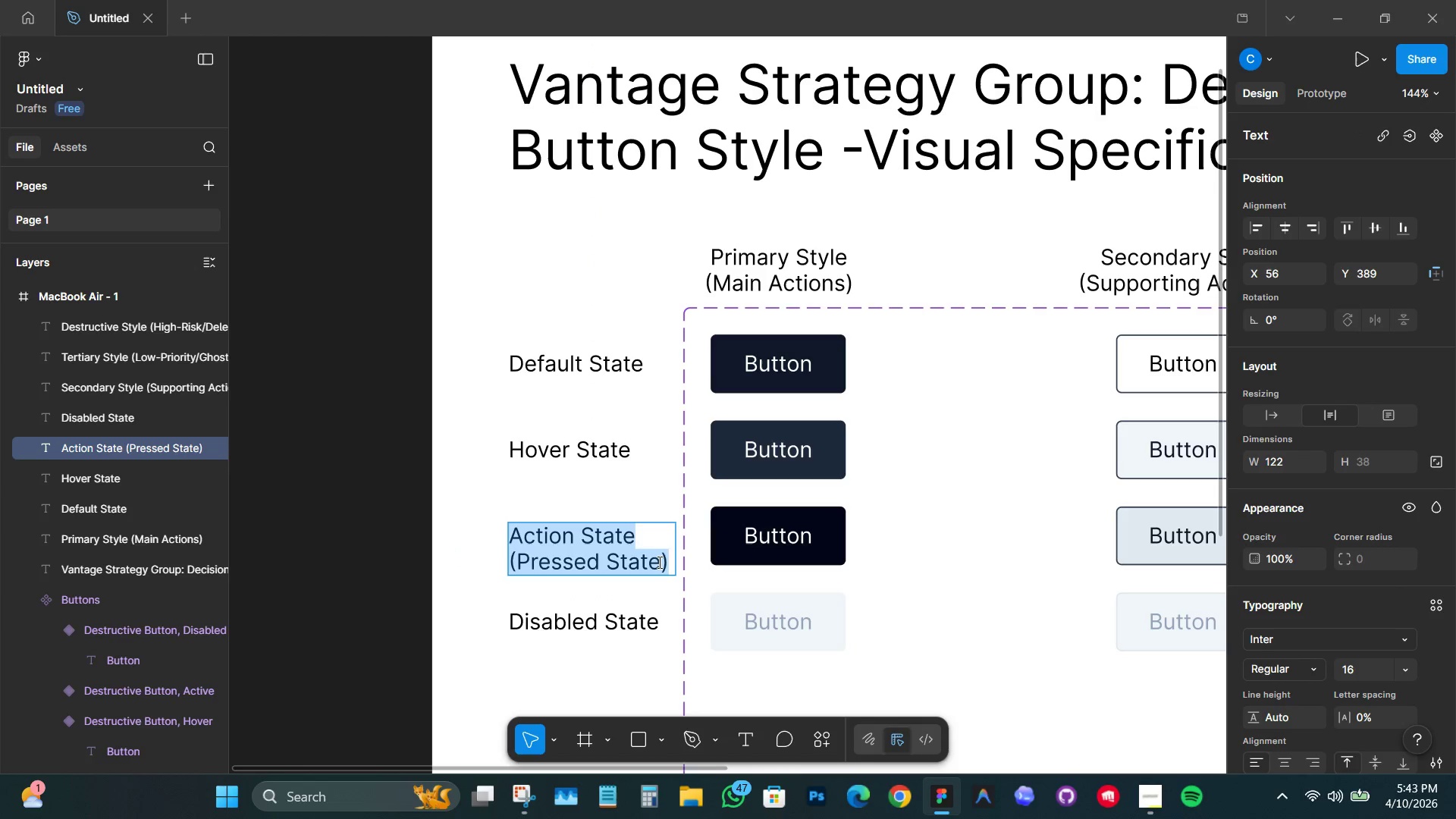 
left_click_drag(start_coordinate=[661, 562], to_coordinate=[610, 561])
 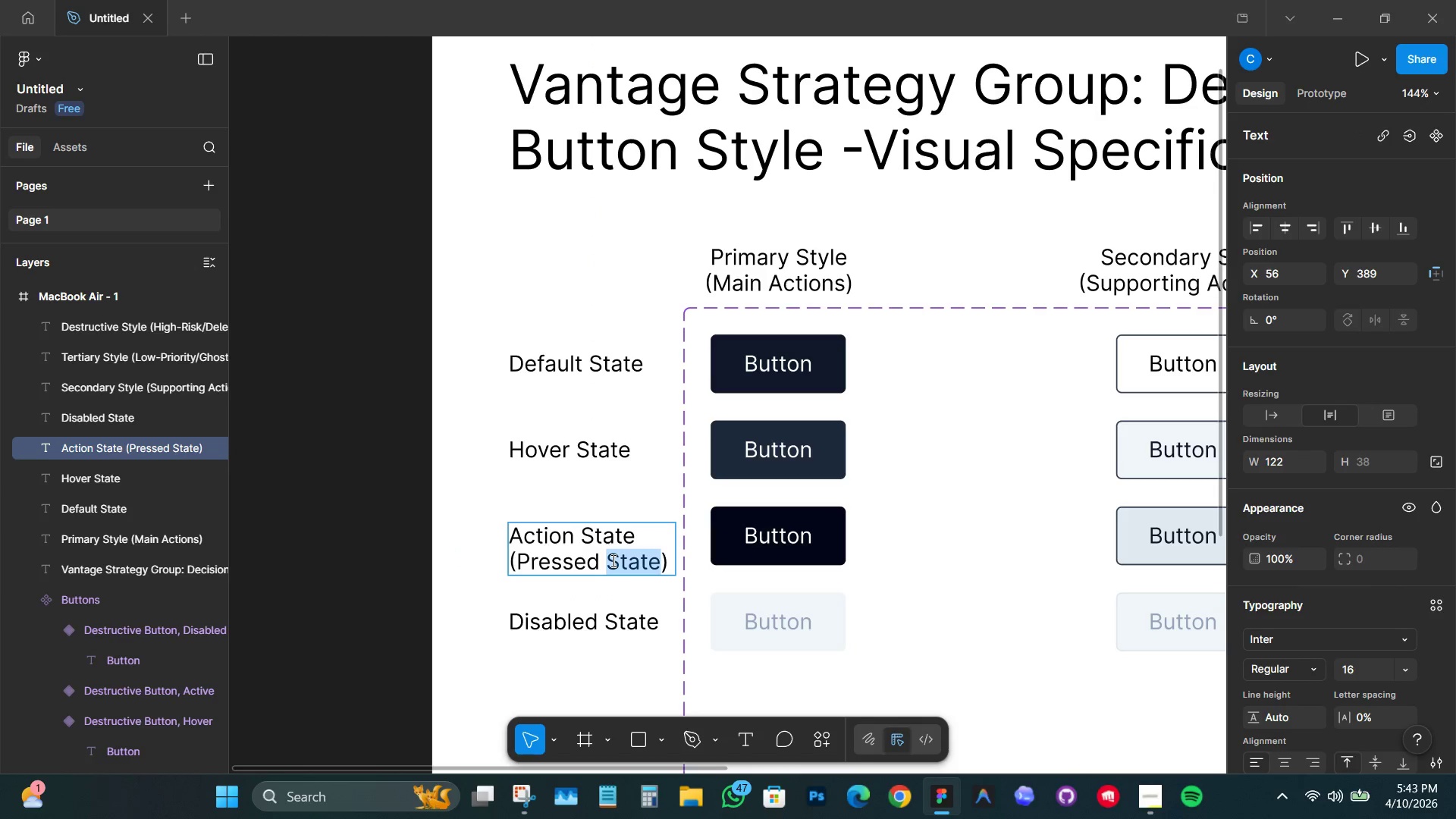 
key(Backspace)
 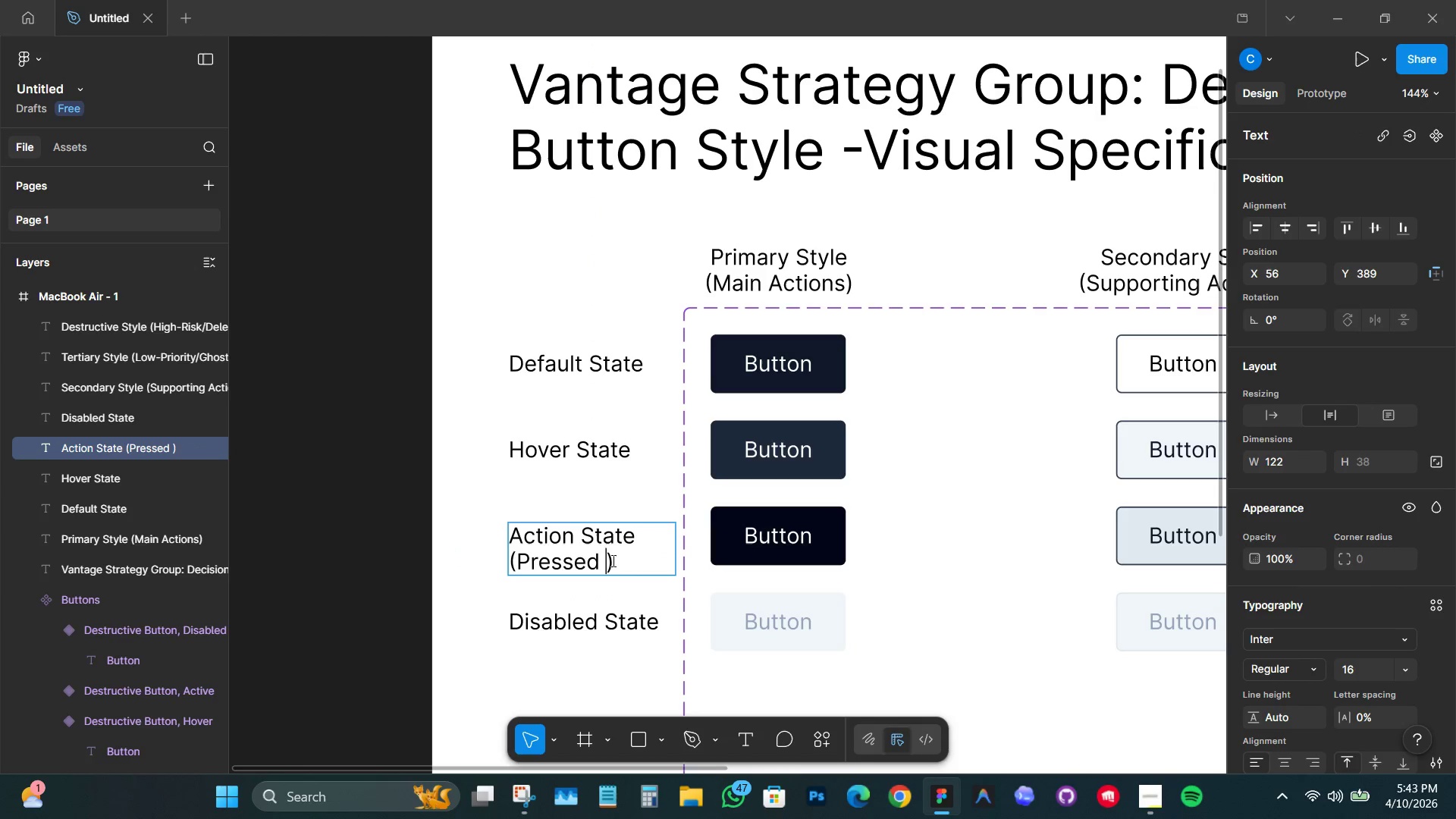 
key(Backspace)
 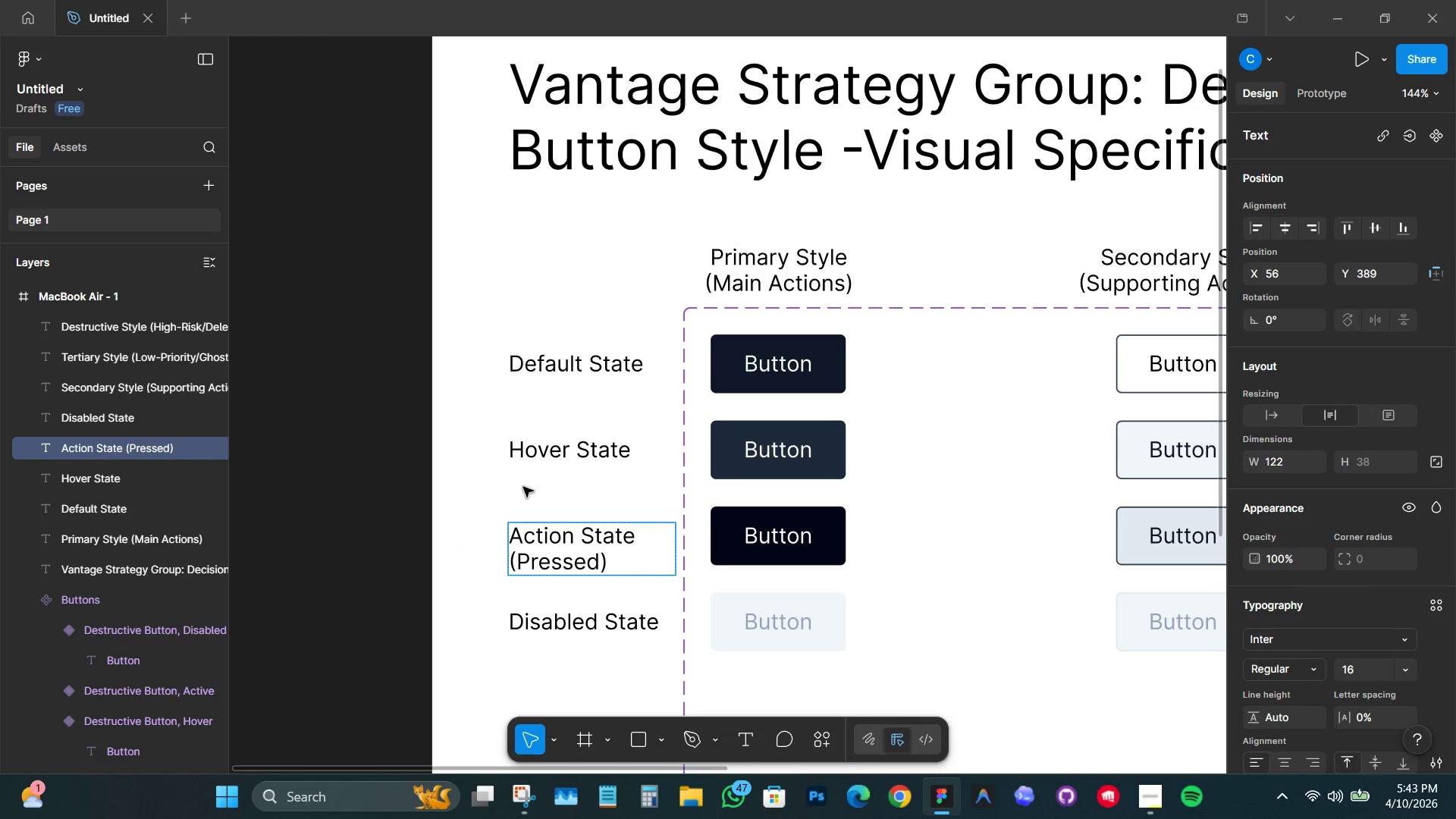 
double_click([519, 485])
 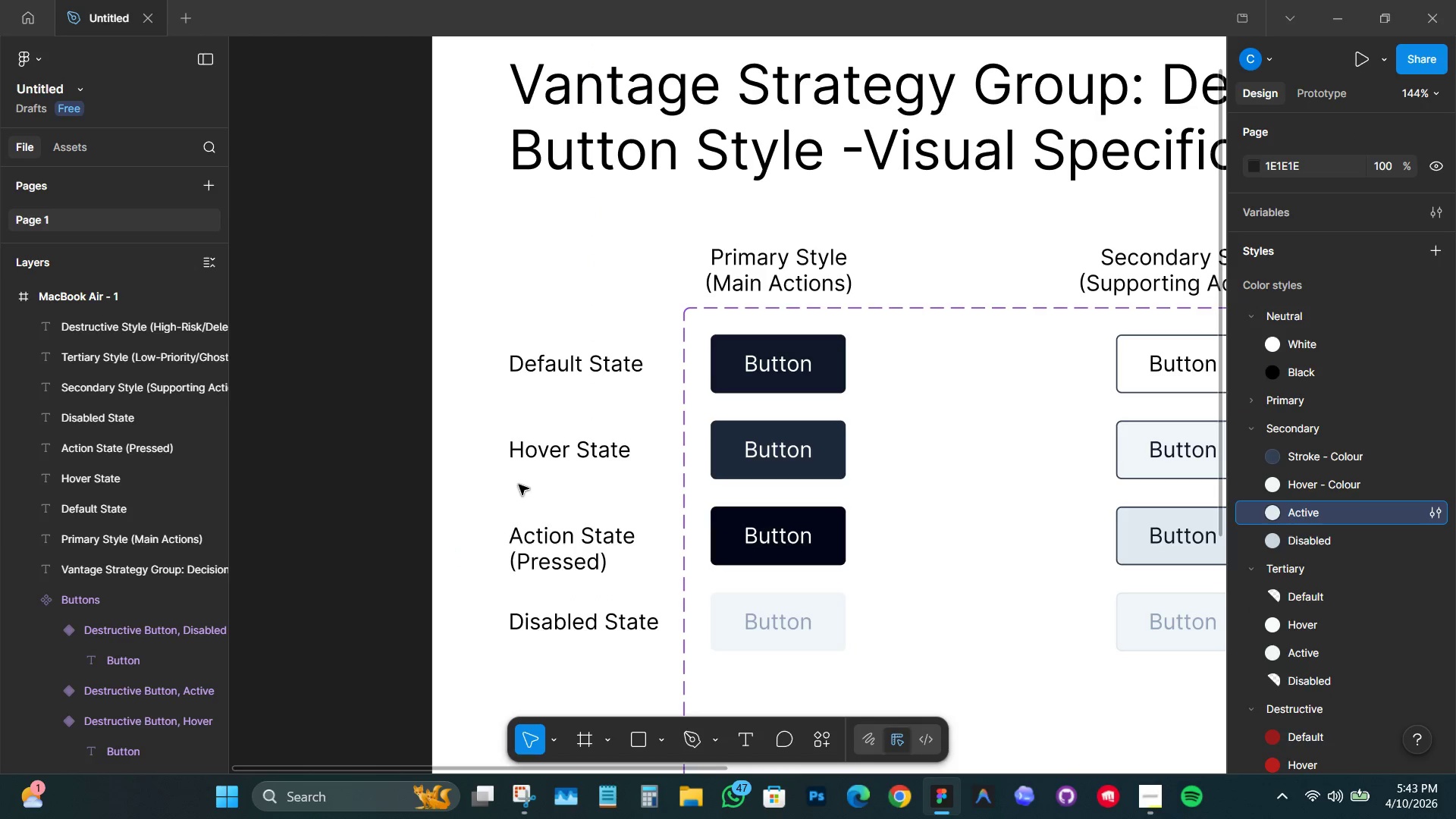 
hold_key(key=ControlLeft, duration=3.39)
hold_key(key=ShiftLeft, duration=1.53)
double_click([574, 342])
 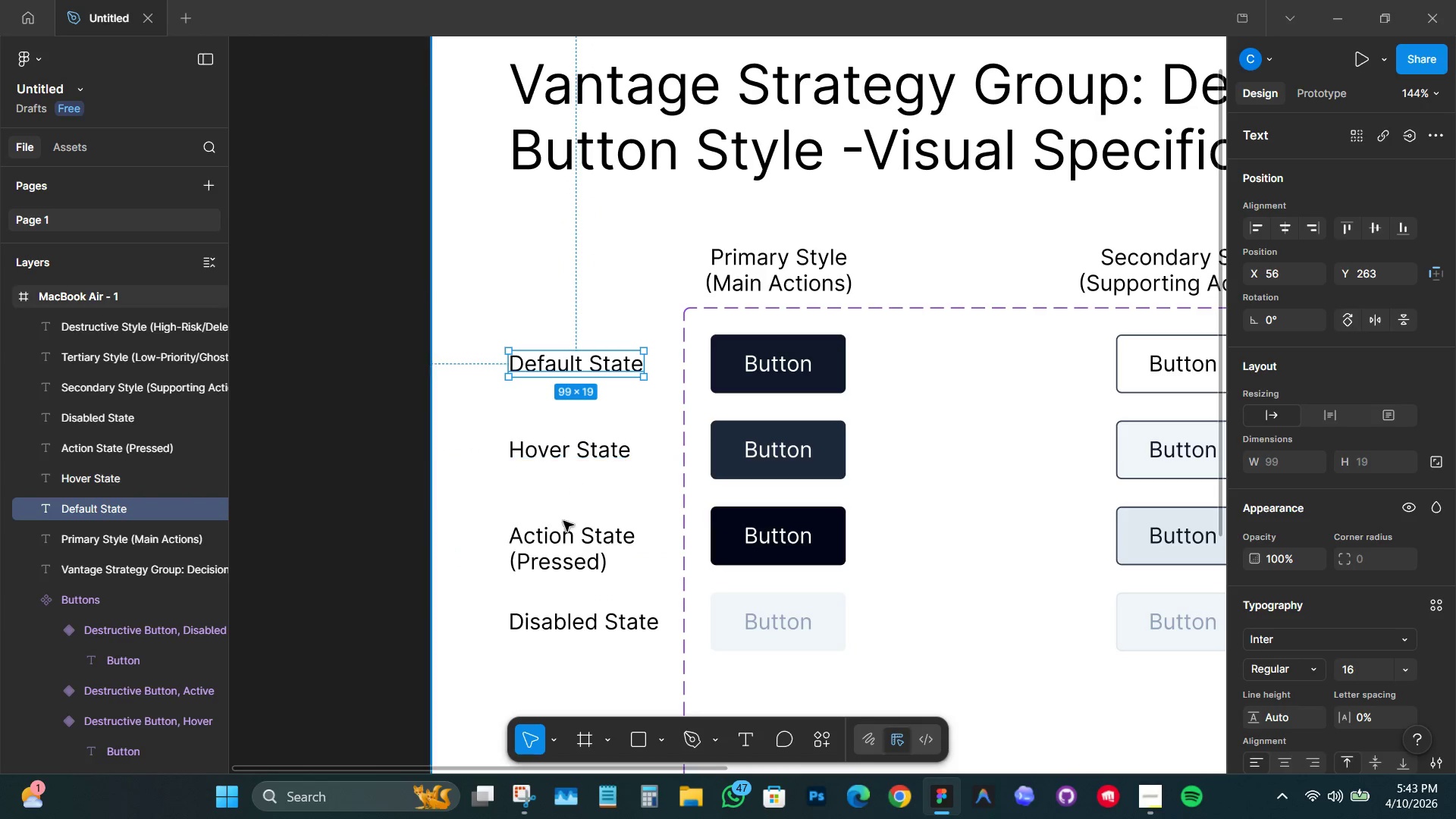 
left_click([559, 549])
 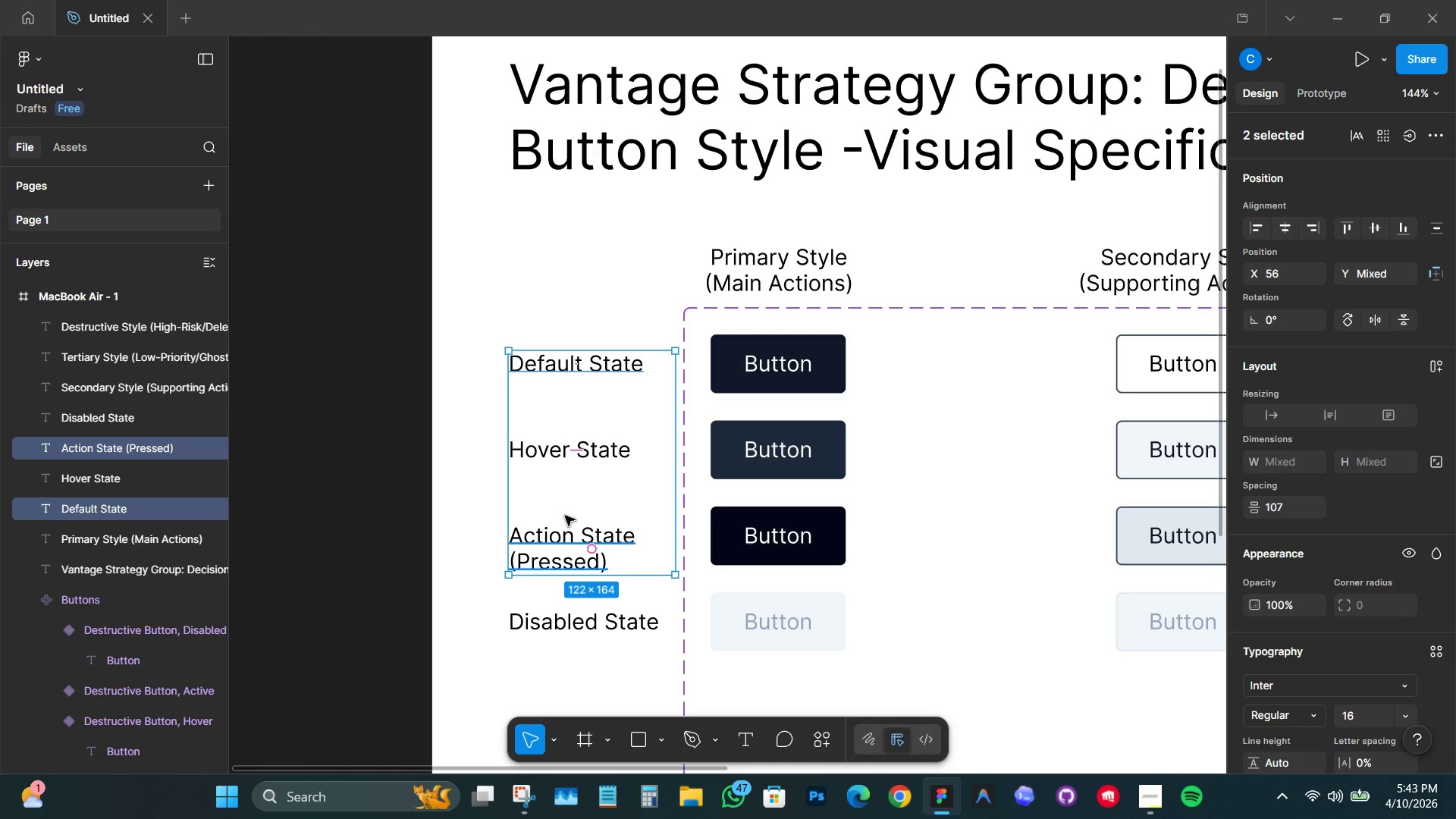 
hold_key(key=ShiftLeft, duration=1.14)
double_click([570, 450])
 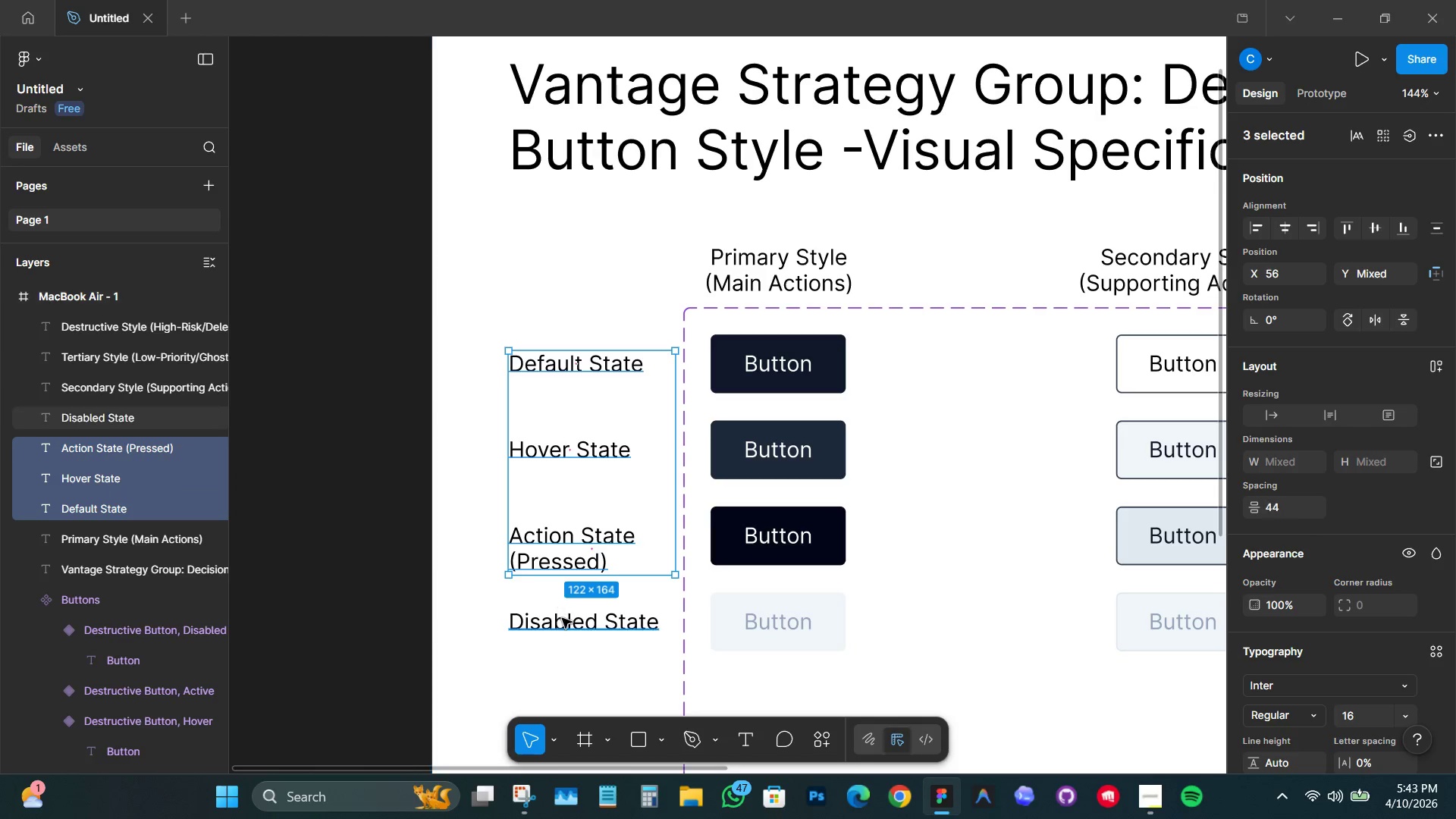 
left_click([563, 623])
 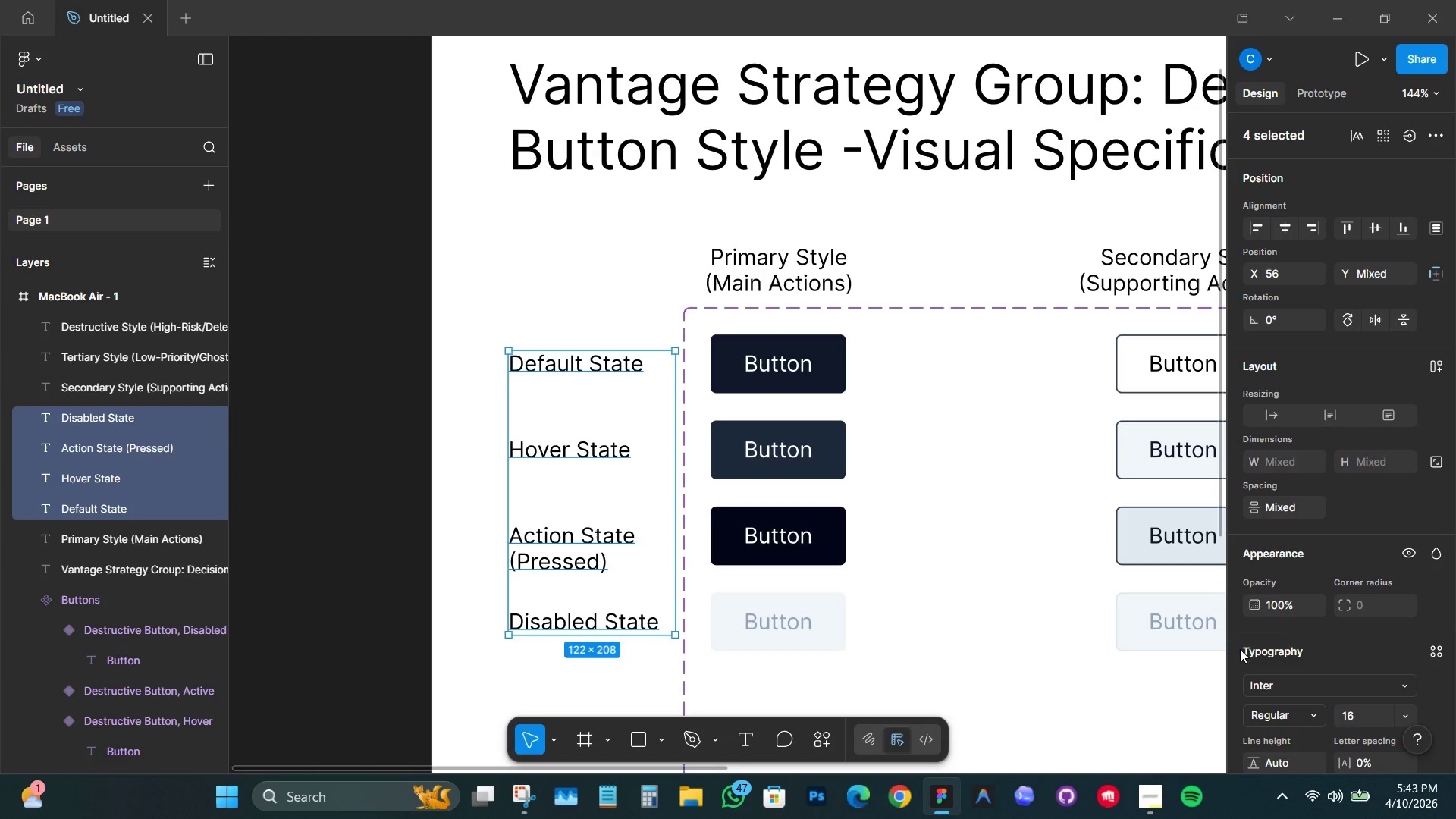 
scroll: coordinate [1340, 636], scroll_direction: down, amount: 2.0
 